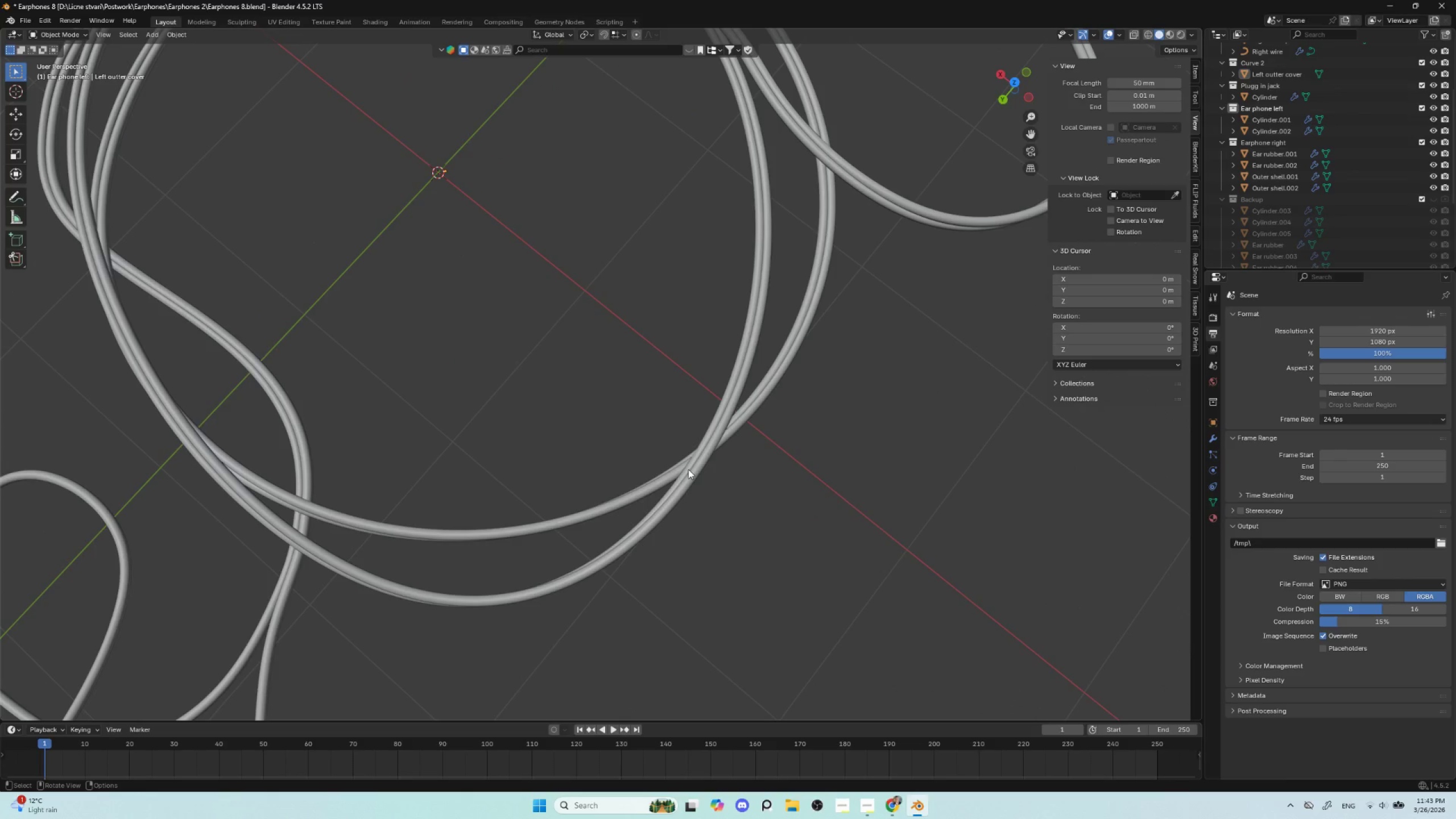 
left_click([689, 469])
 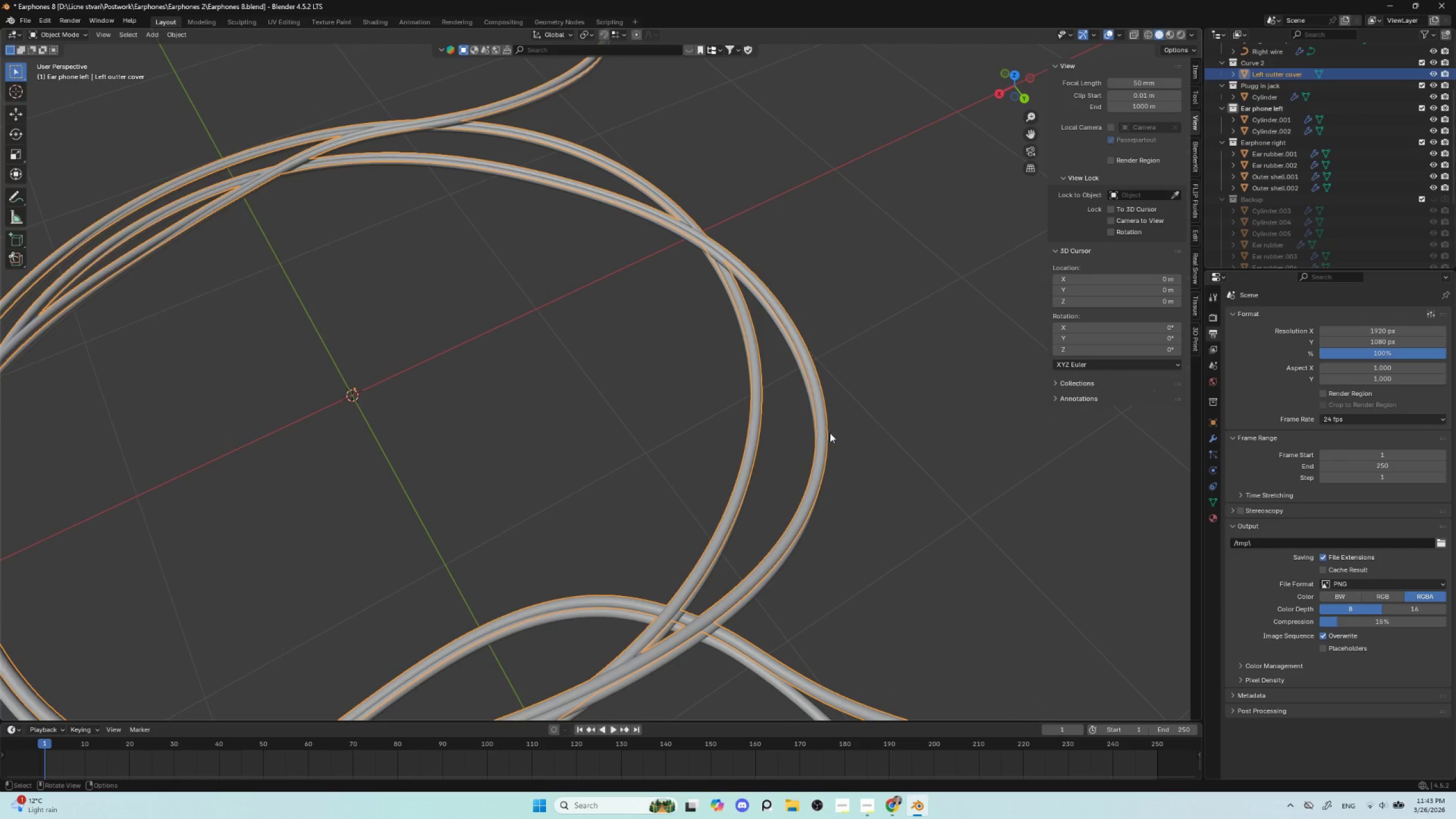 
key(Numpad0)
 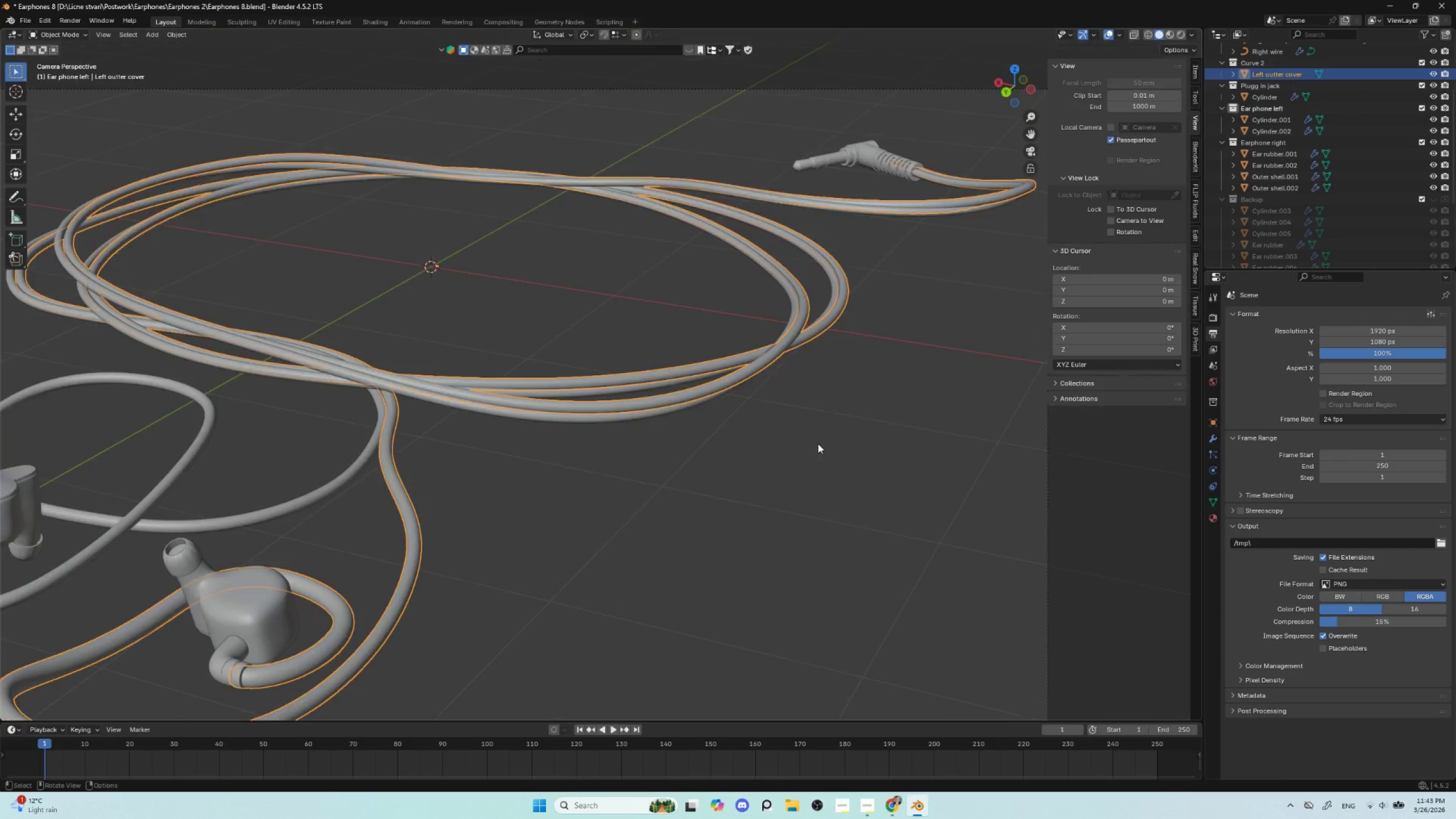 
left_click([818, 444])
 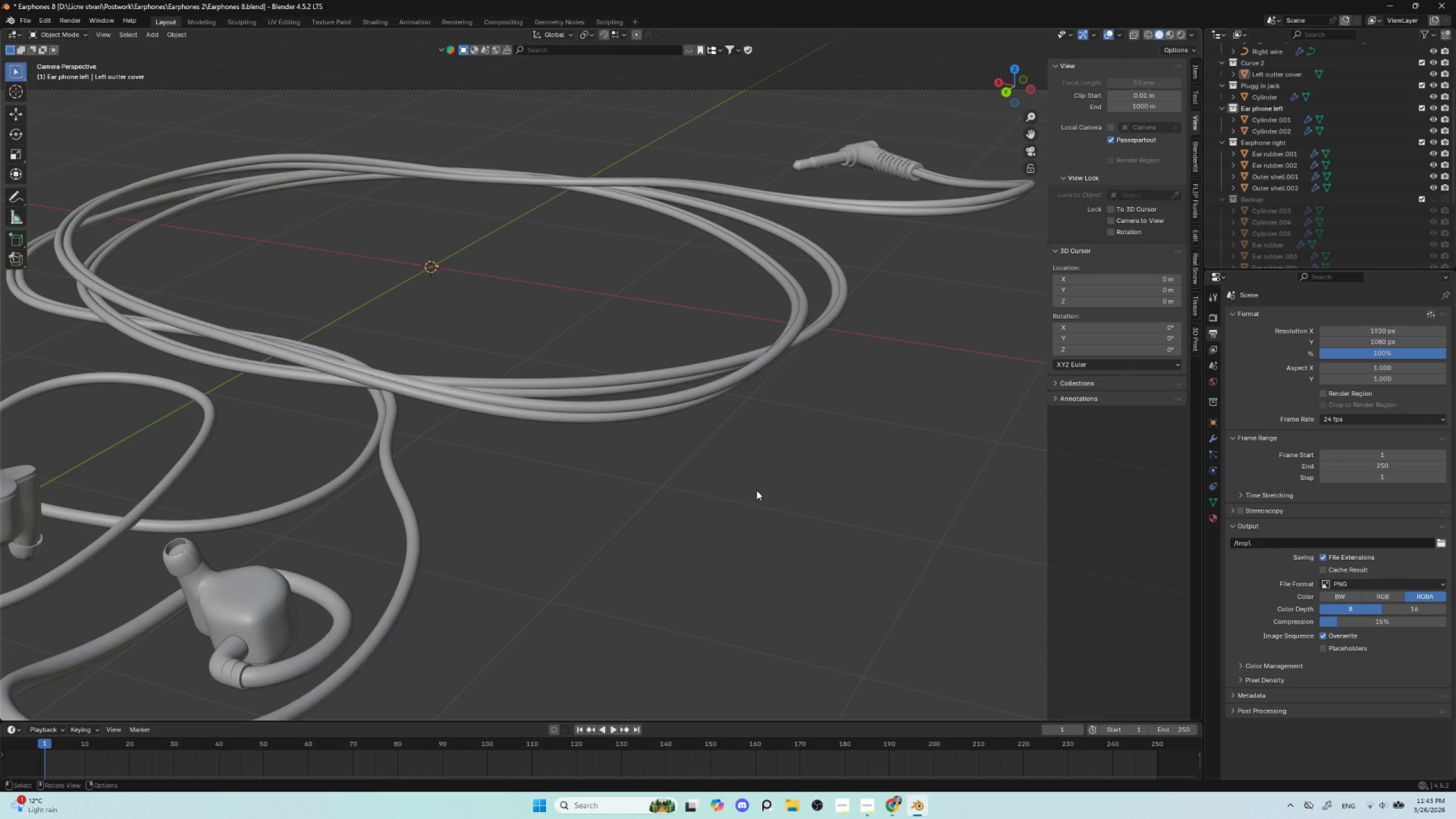 
hold_key(key=ShiftLeft, duration=0.62)
 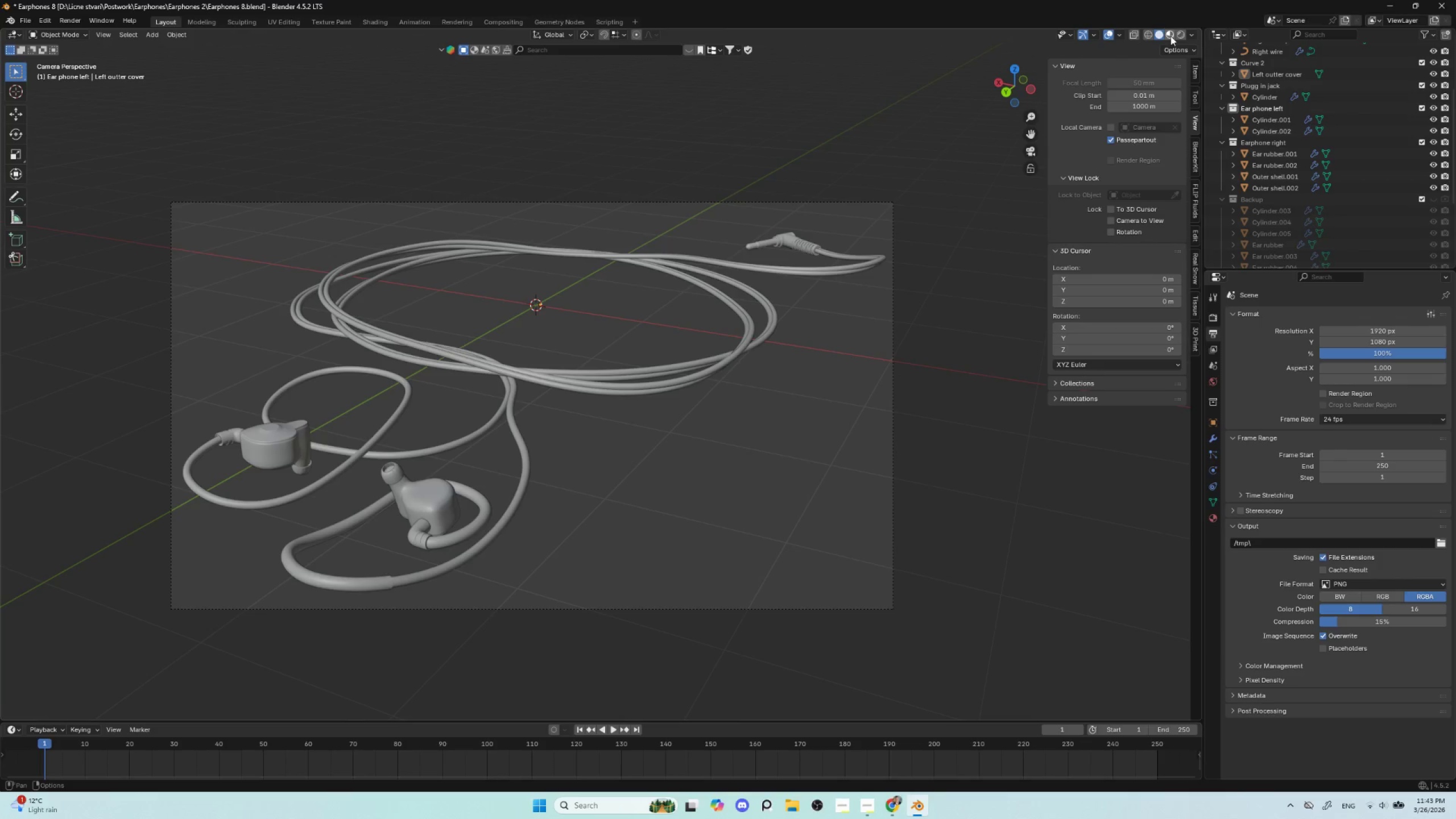 
scroll: coordinate [750, 499], scroll_direction: down, amount: 3.0
 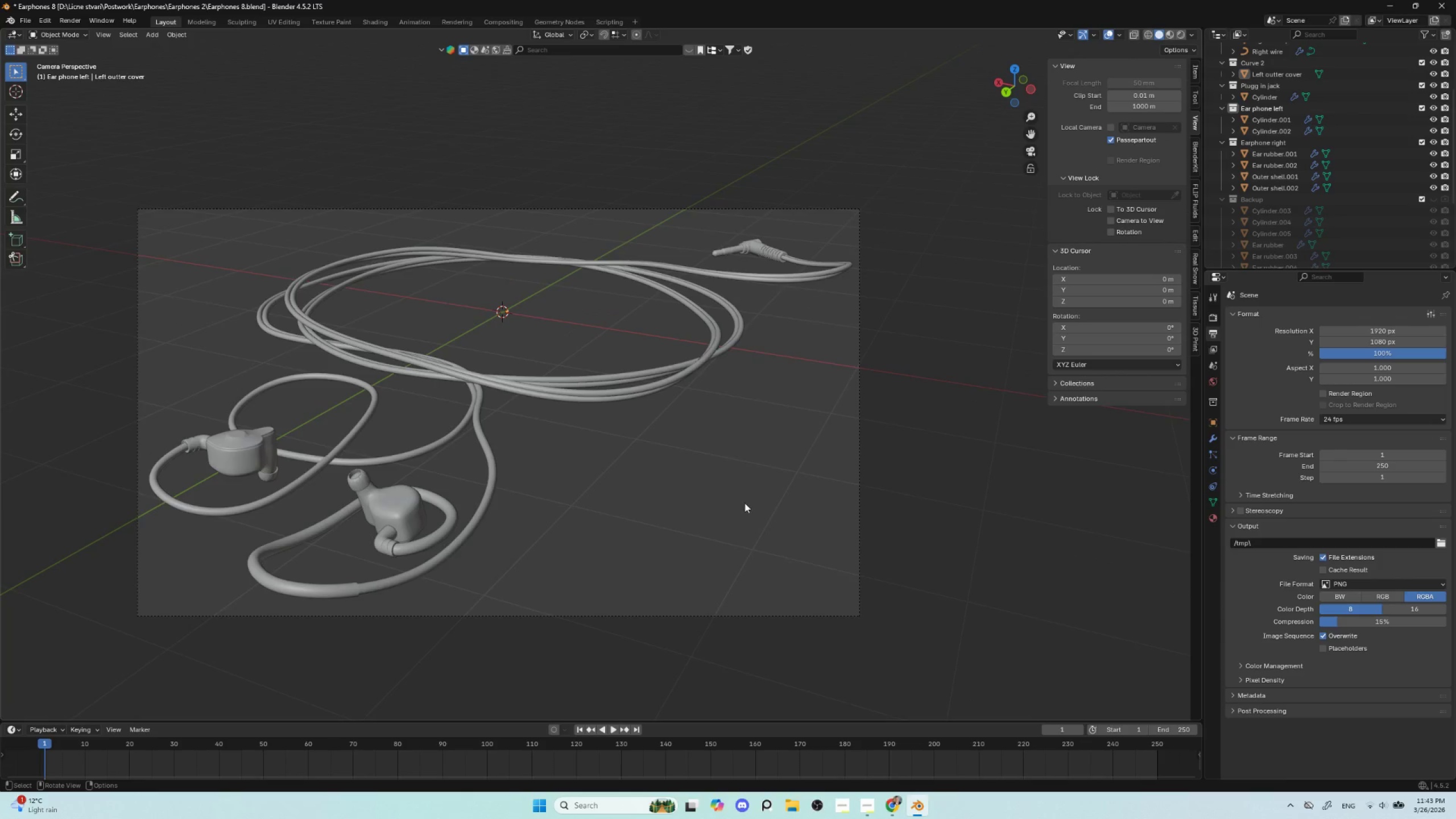 
left_click([1173, 34])
 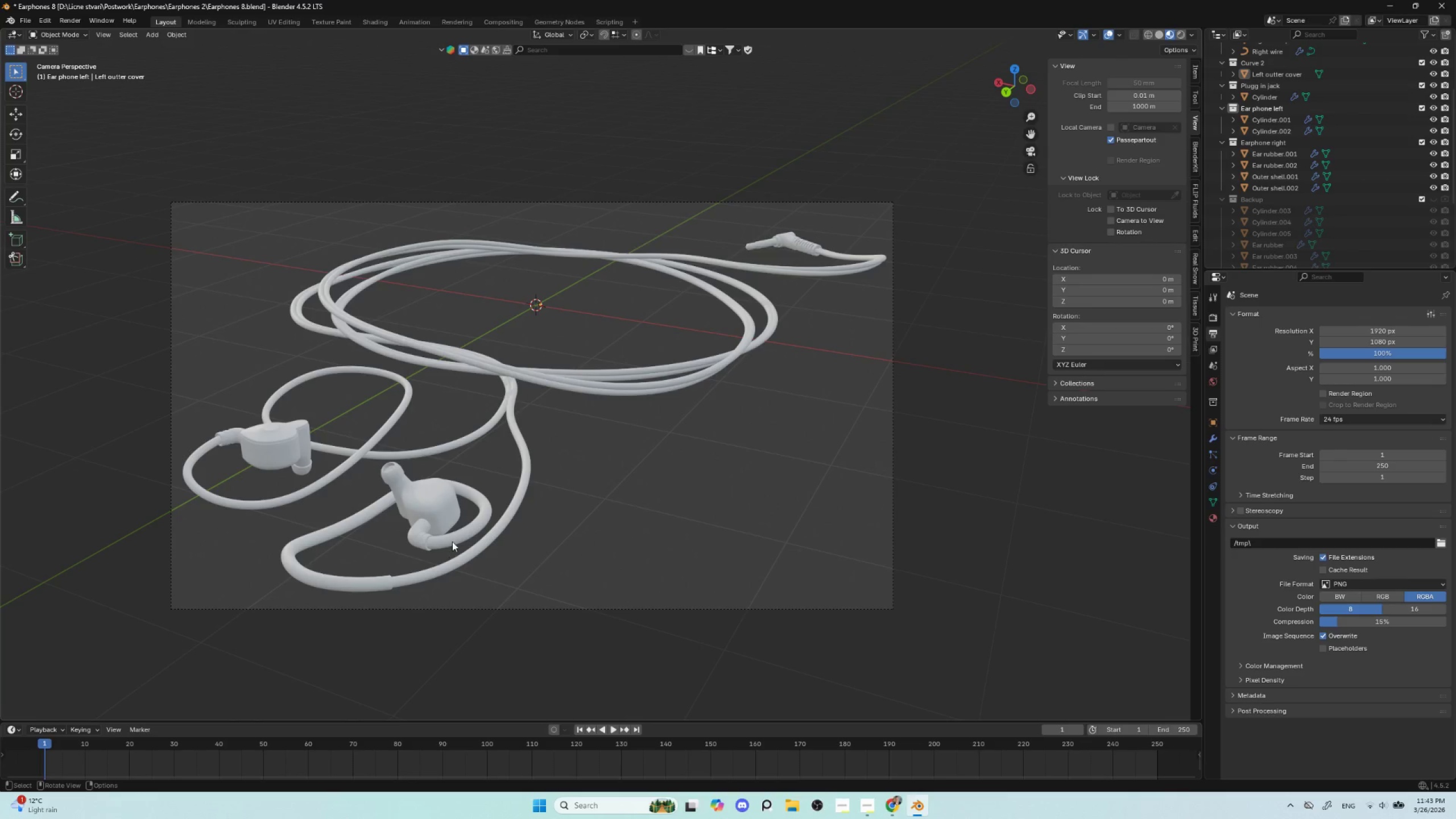 
left_click([433, 507])
 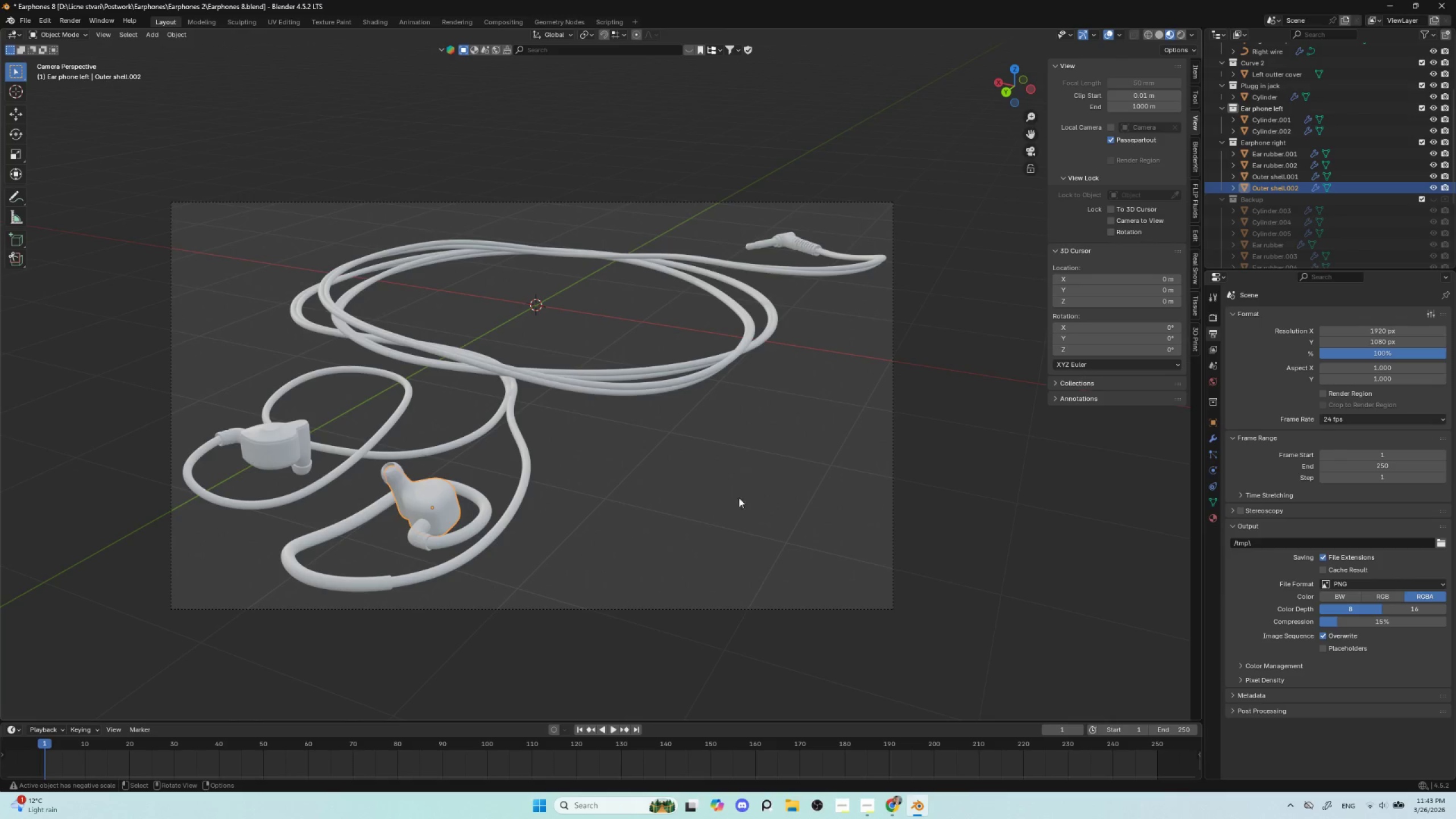 
left_click([1008, 460])
 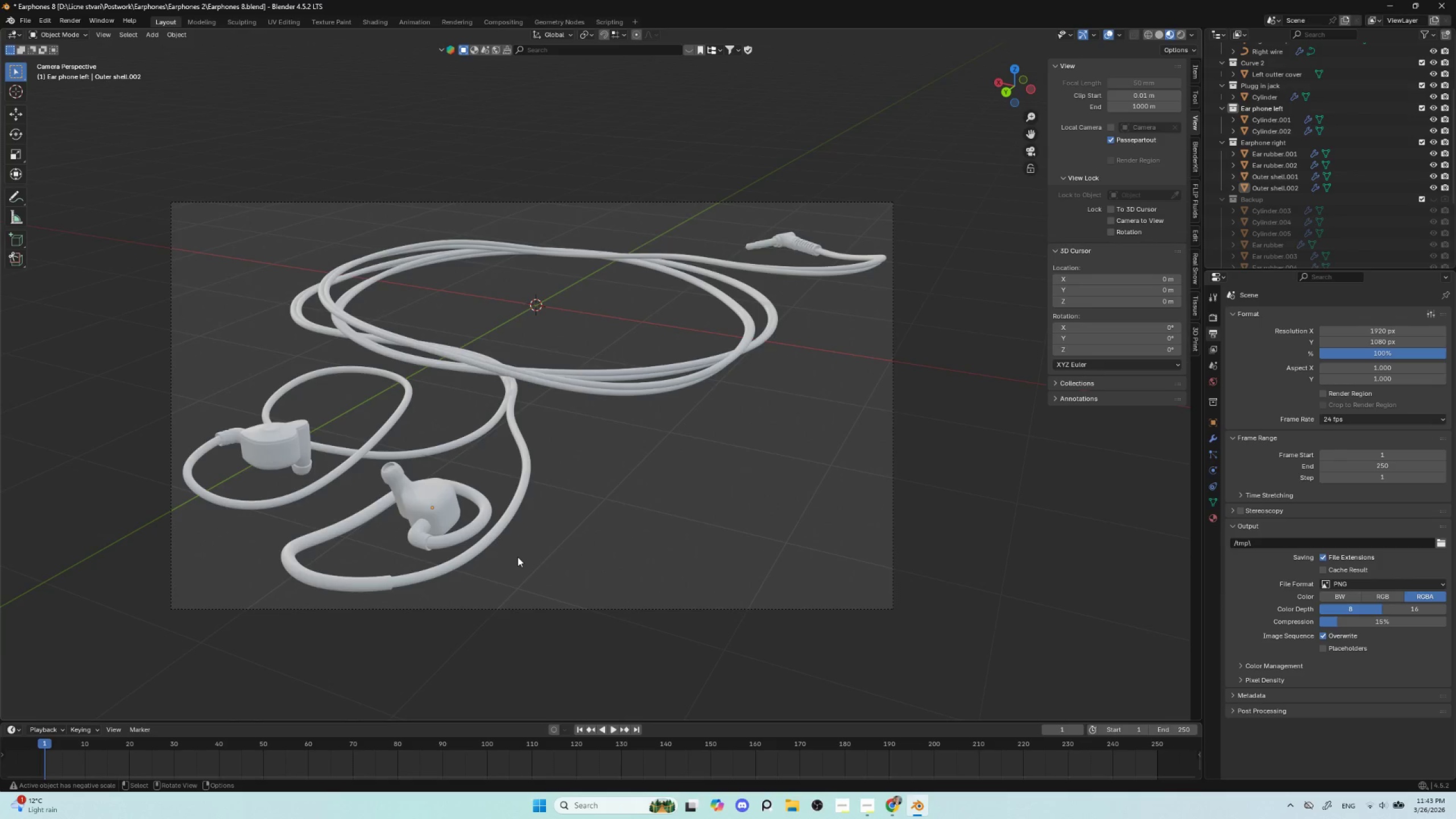 
hold_key(key=ShiftLeft, duration=0.69)
 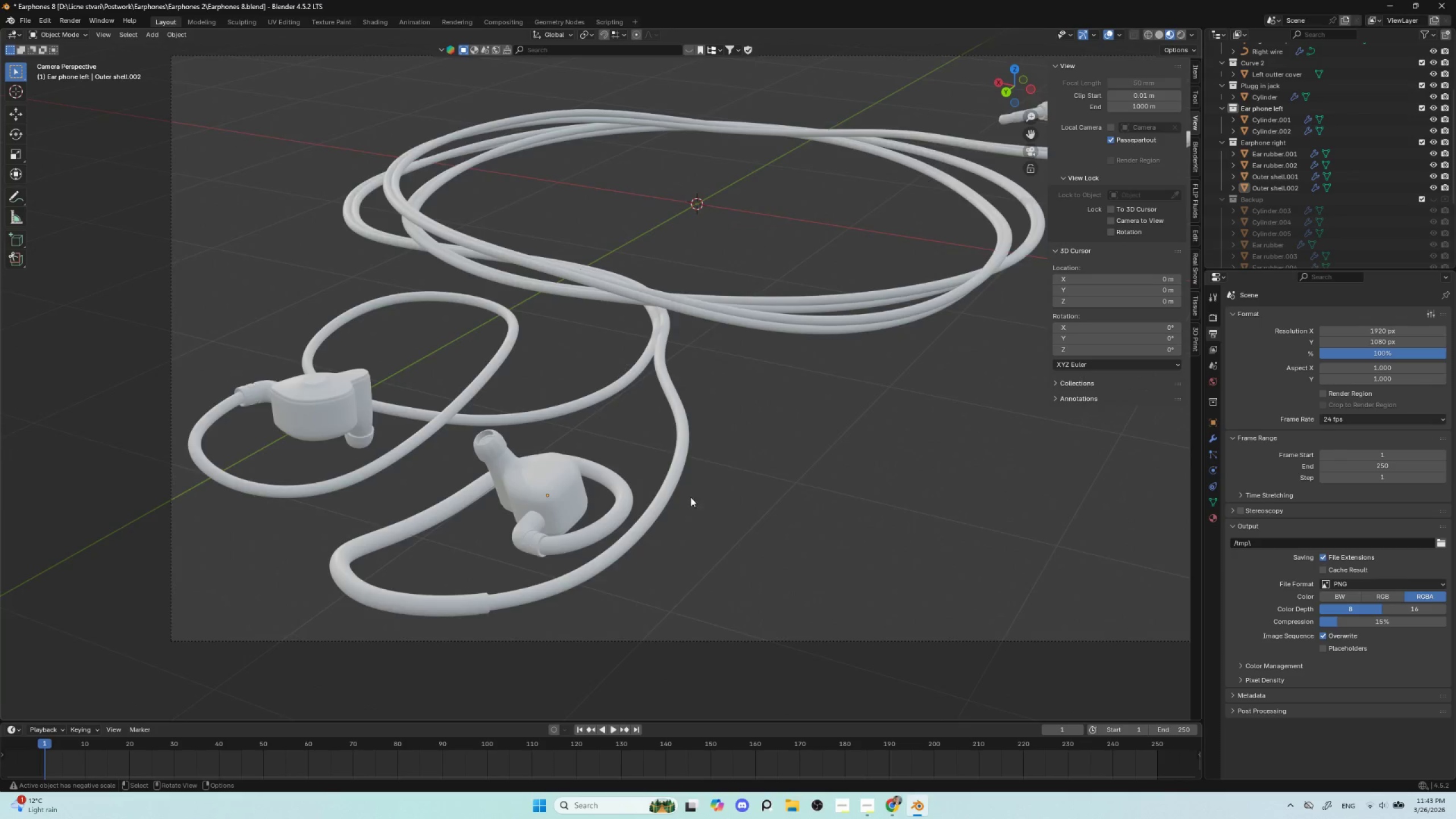 
scroll: coordinate [515, 563], scroll_direction: up, amount: 2.0
 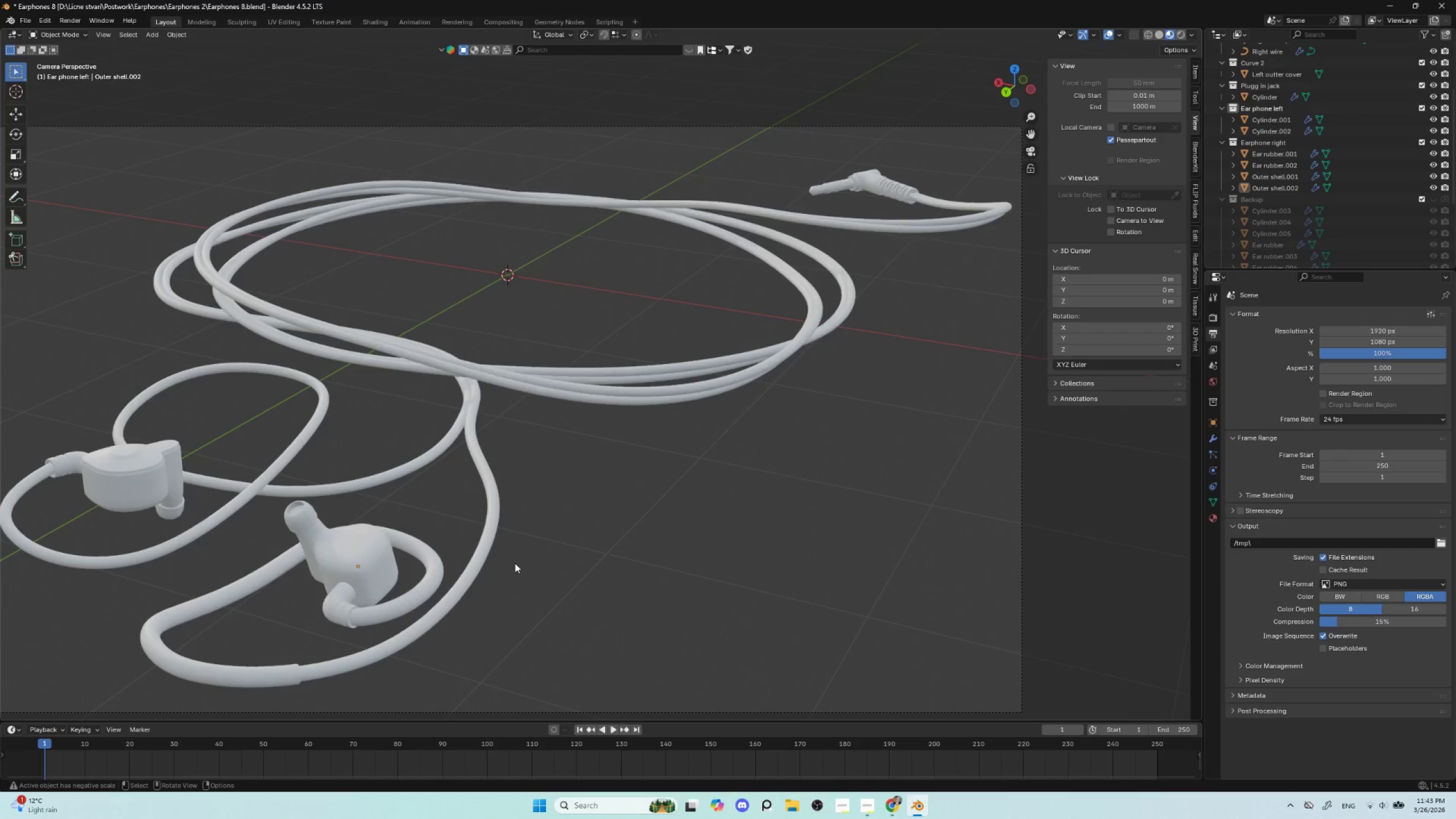 
hold_key(key=ShiftLeft, duration=0.75)
 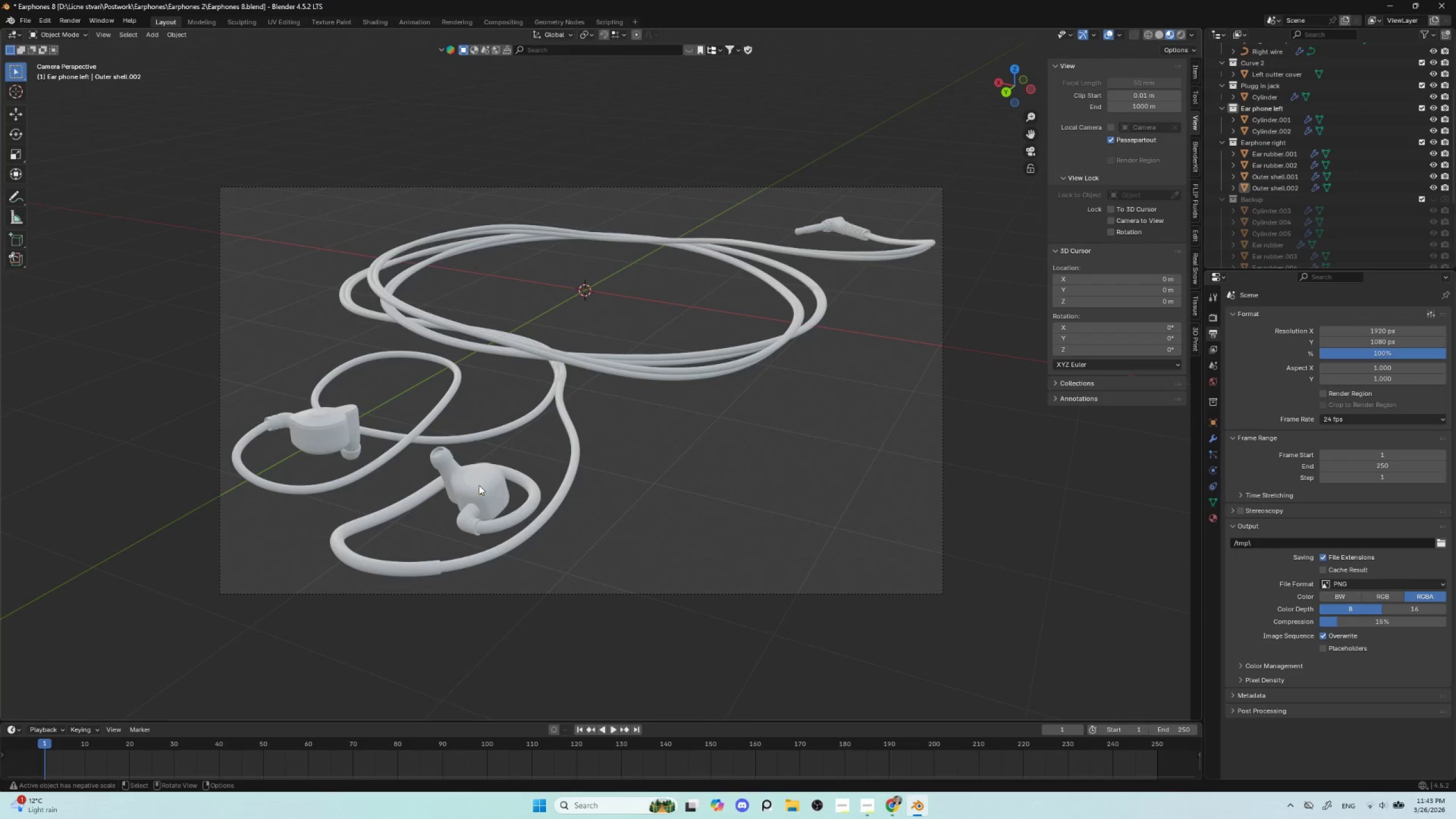 
scroll: coordinate [688, 502], scroll_direction: down, amount: 2.0
 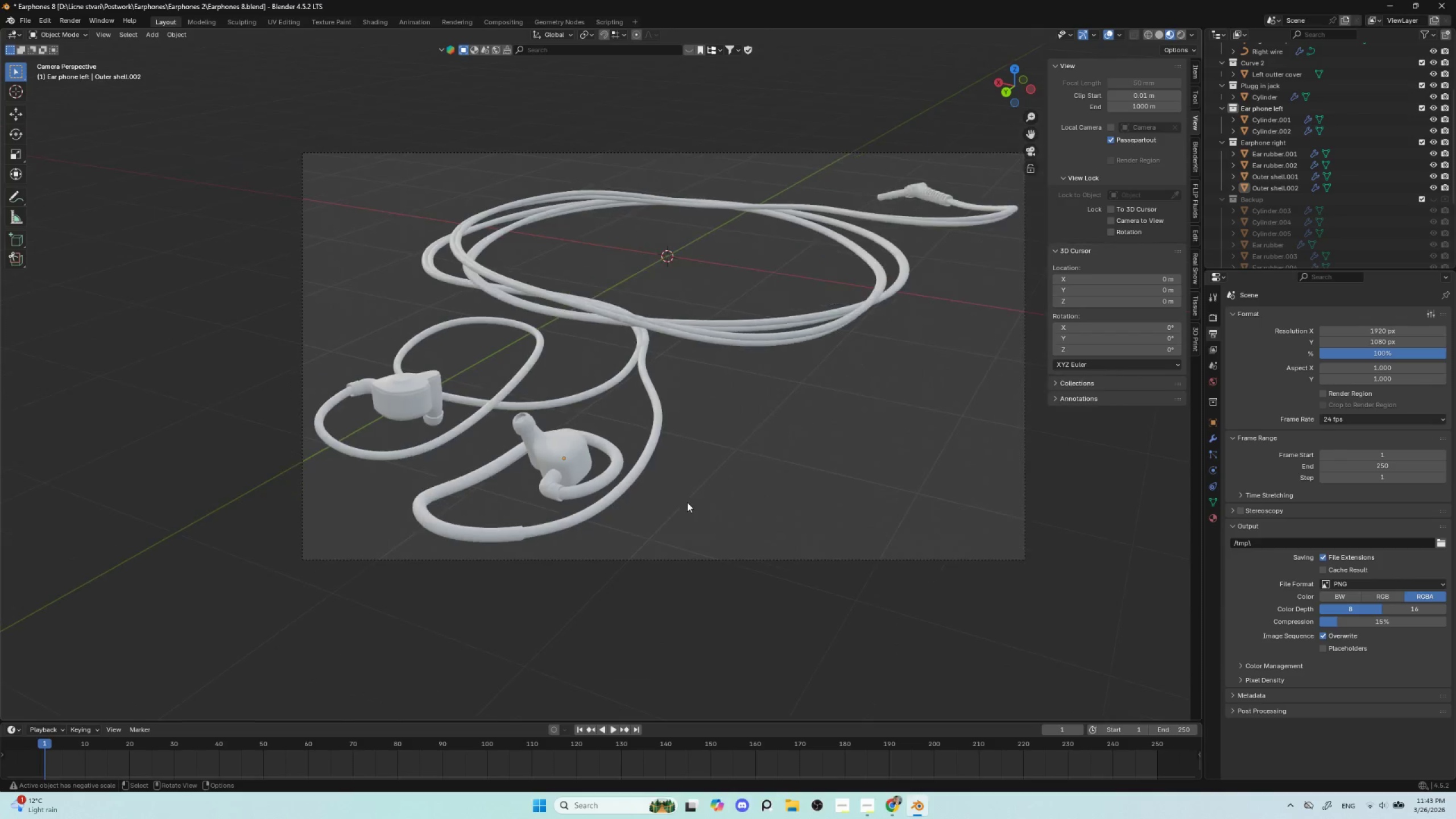 
left_click([478, 485])
 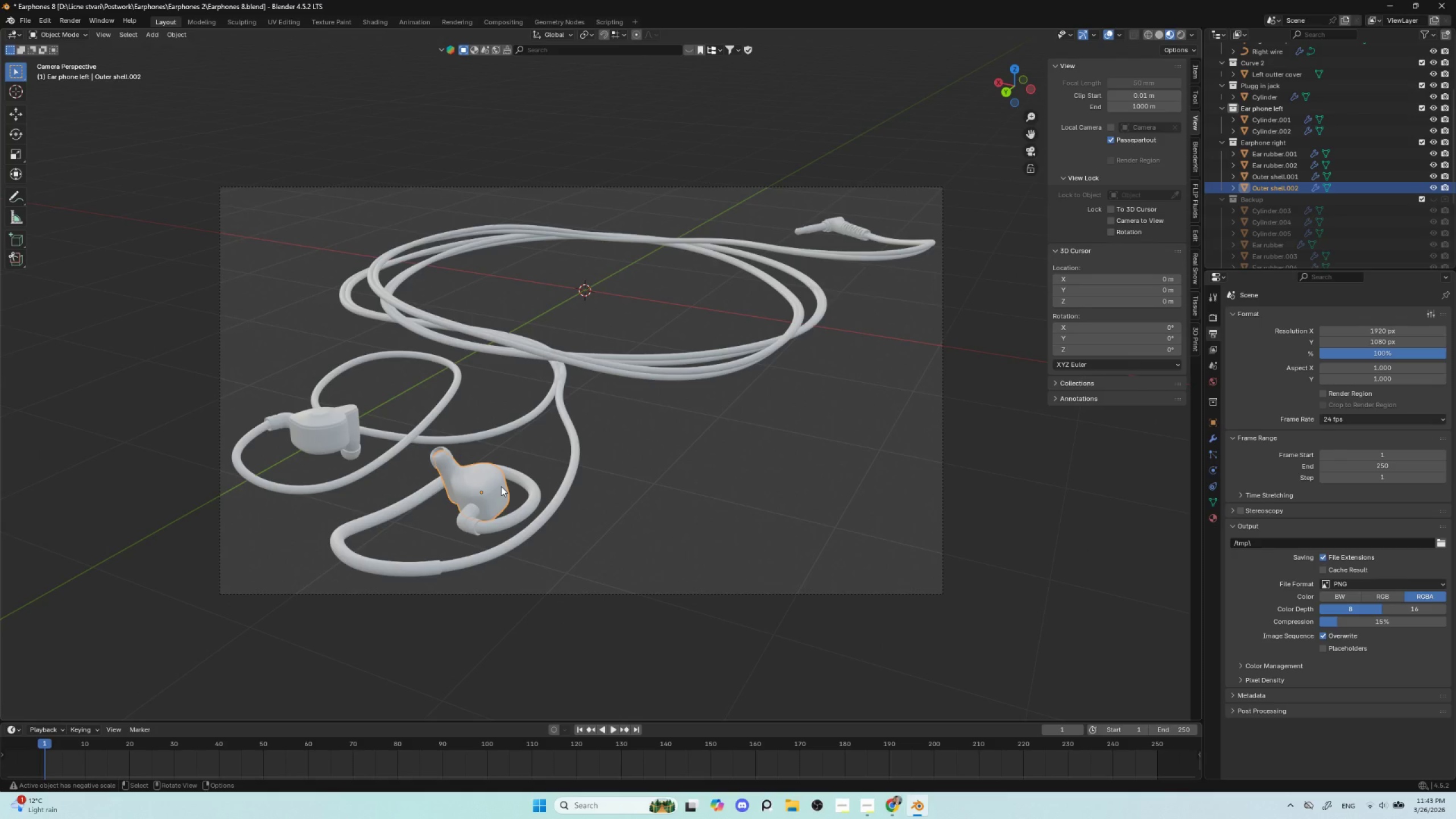 
wait(14.88)
 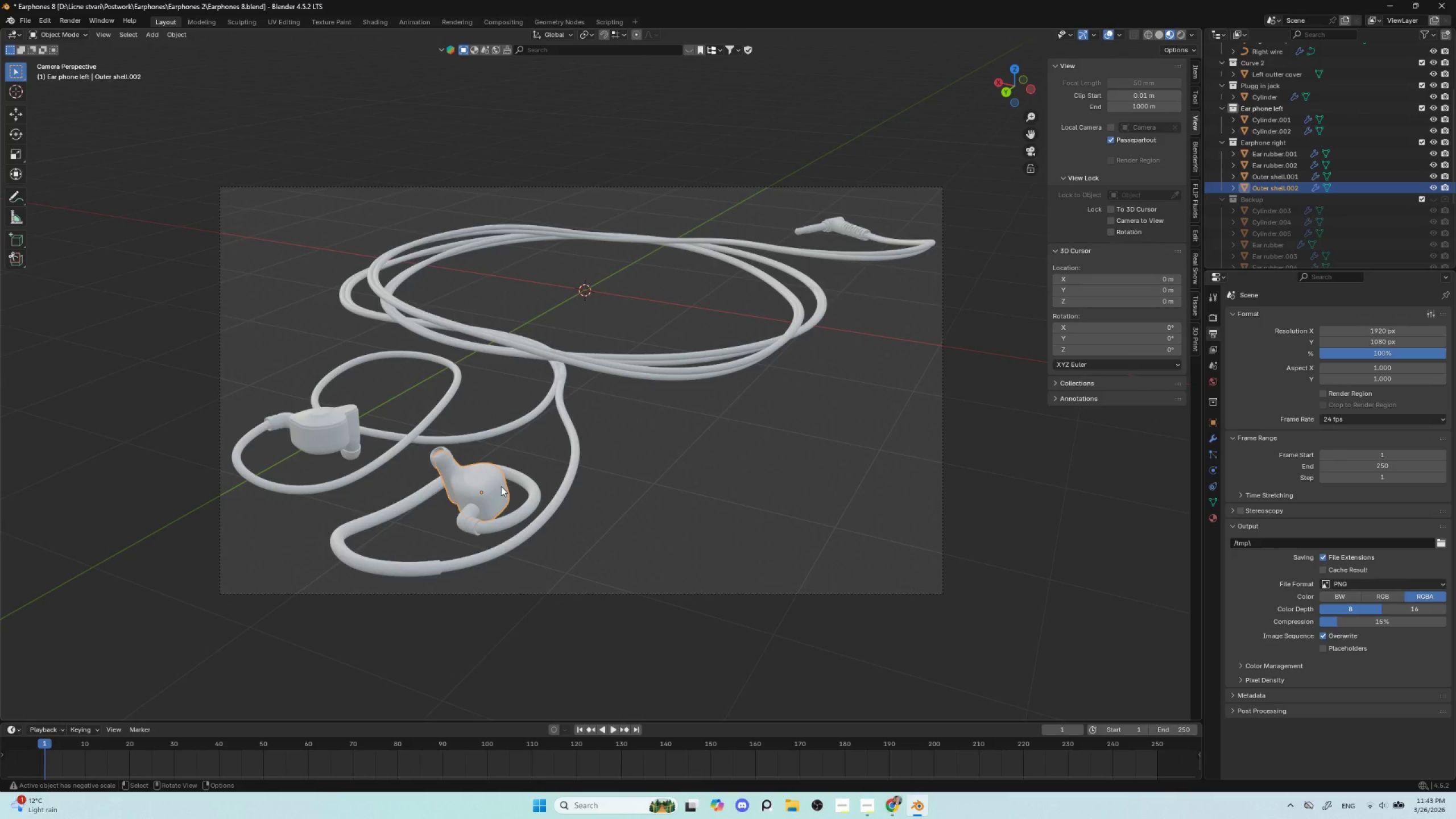 
left_click([900, 808])
 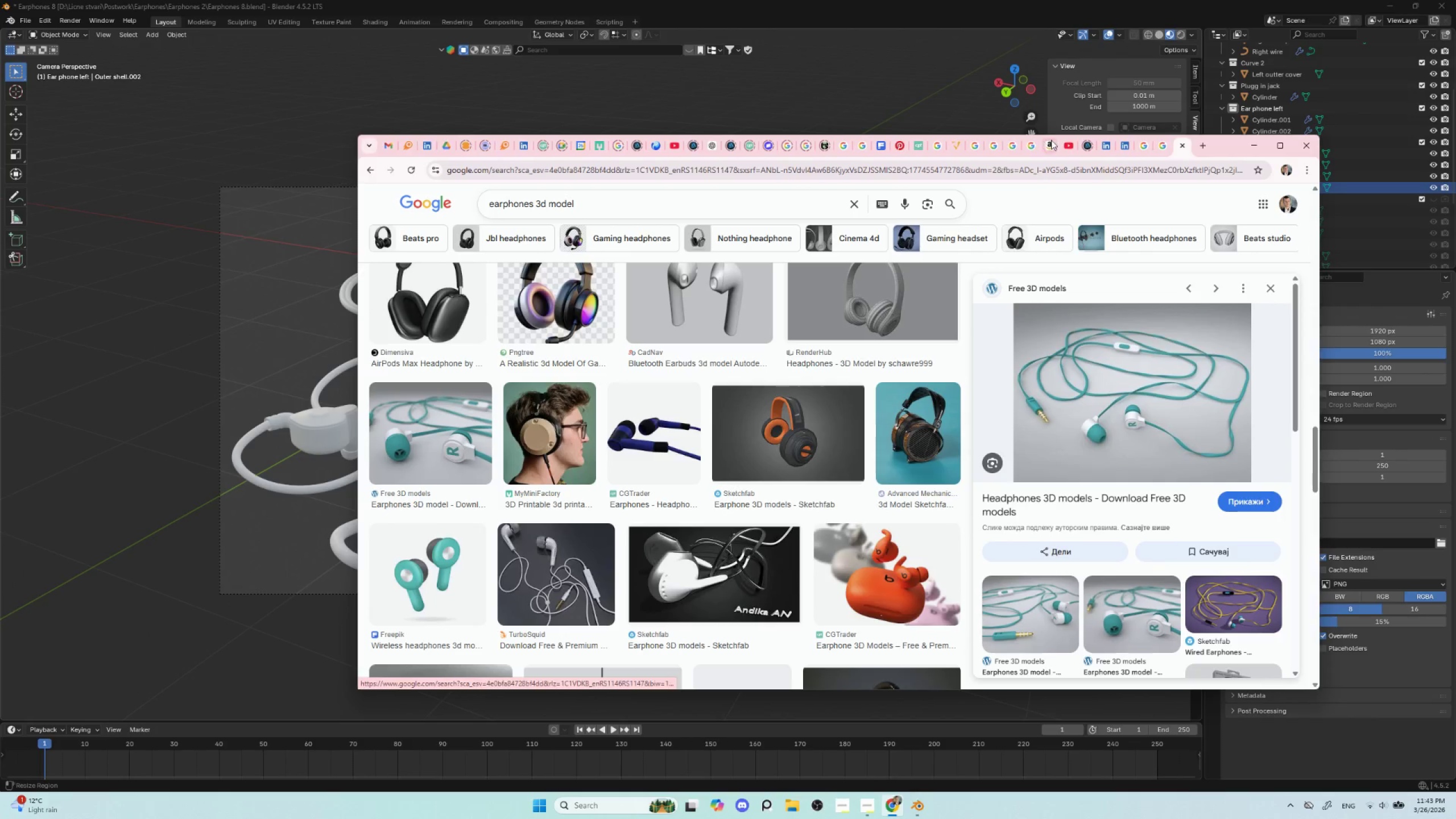 
left_click([1169, 145])
 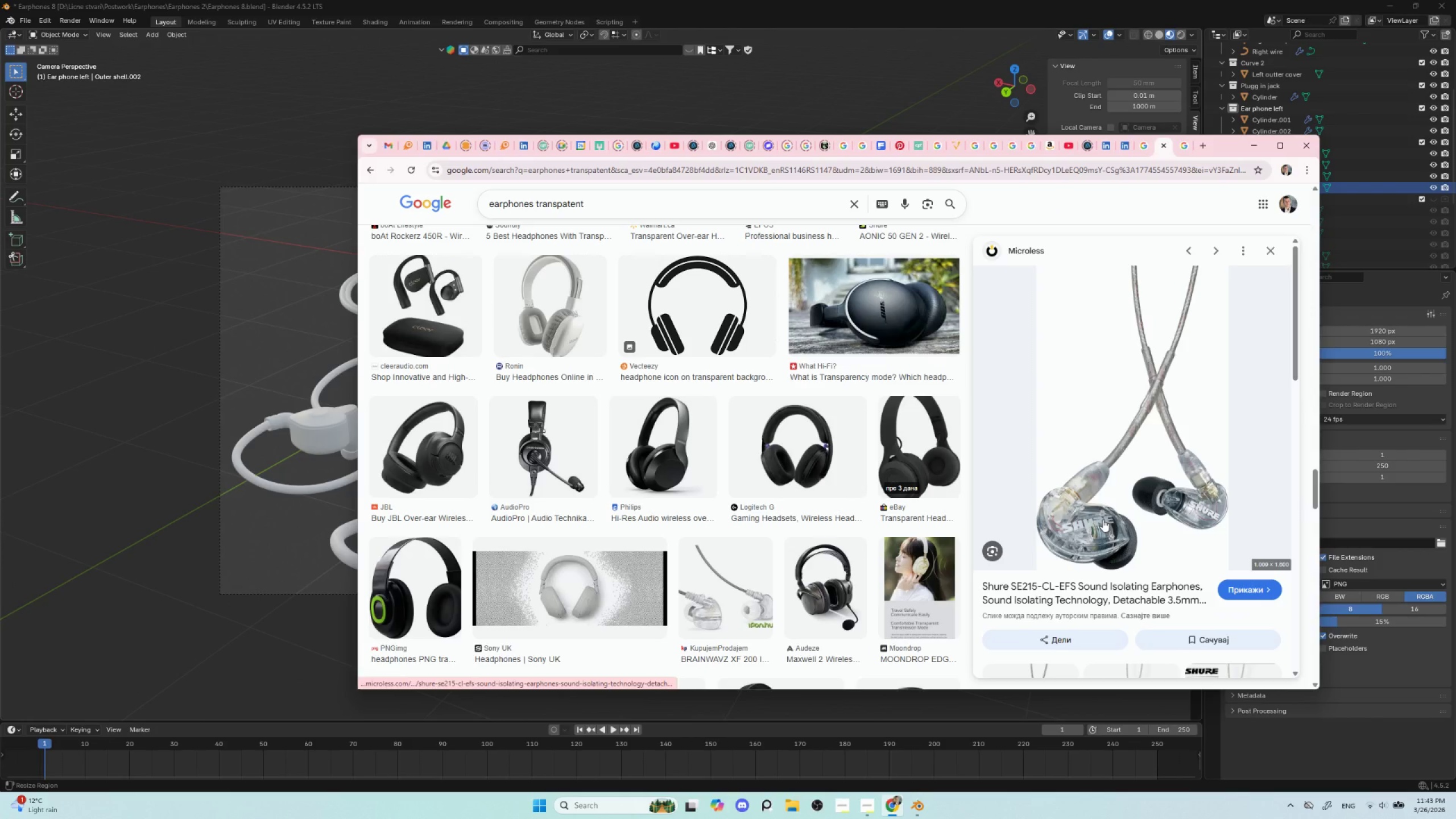 
scroll: coordinate [1122, 569], scroll_direction: down, amount: 4.0
 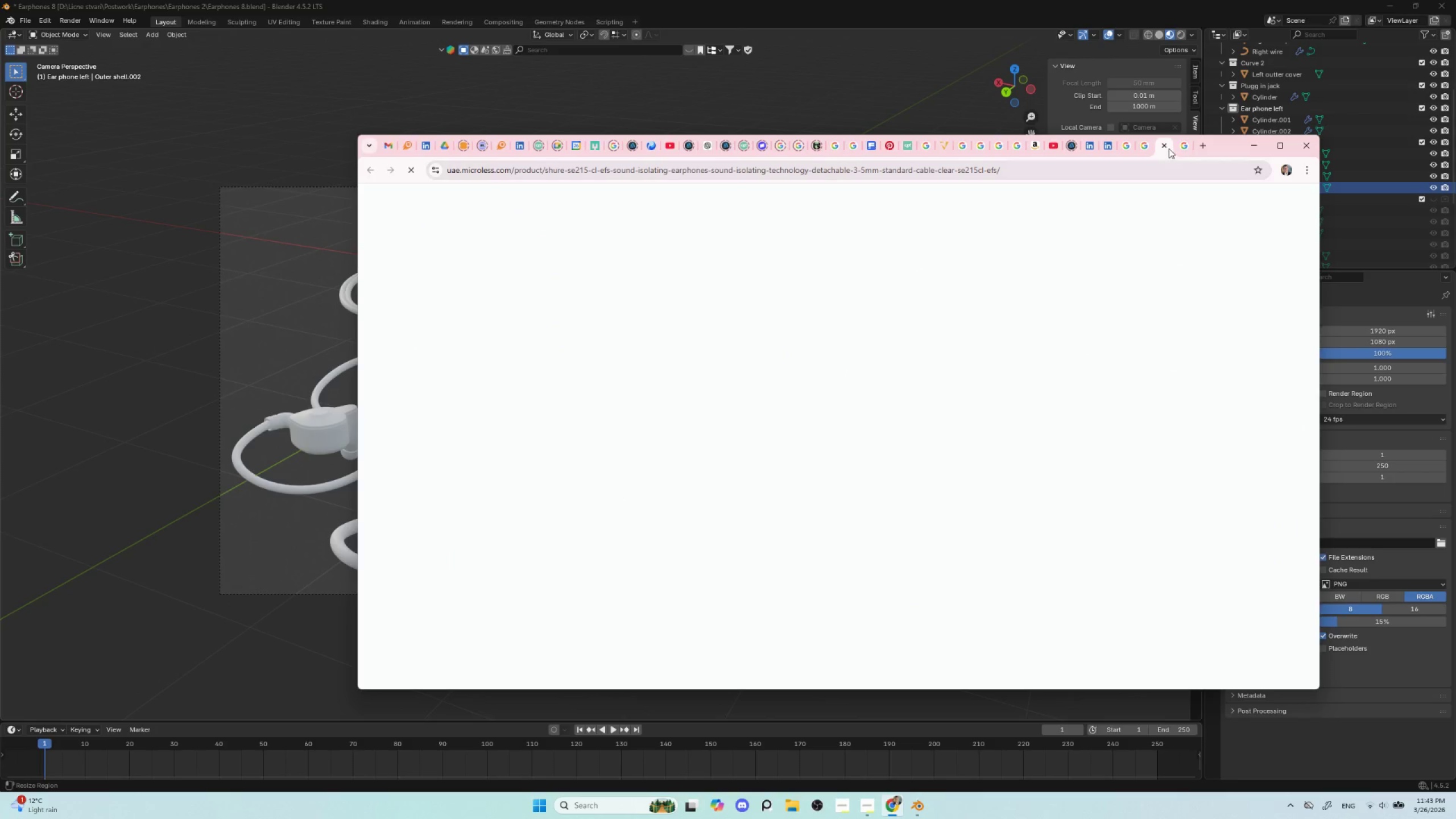 
left_click([1162, 144])
 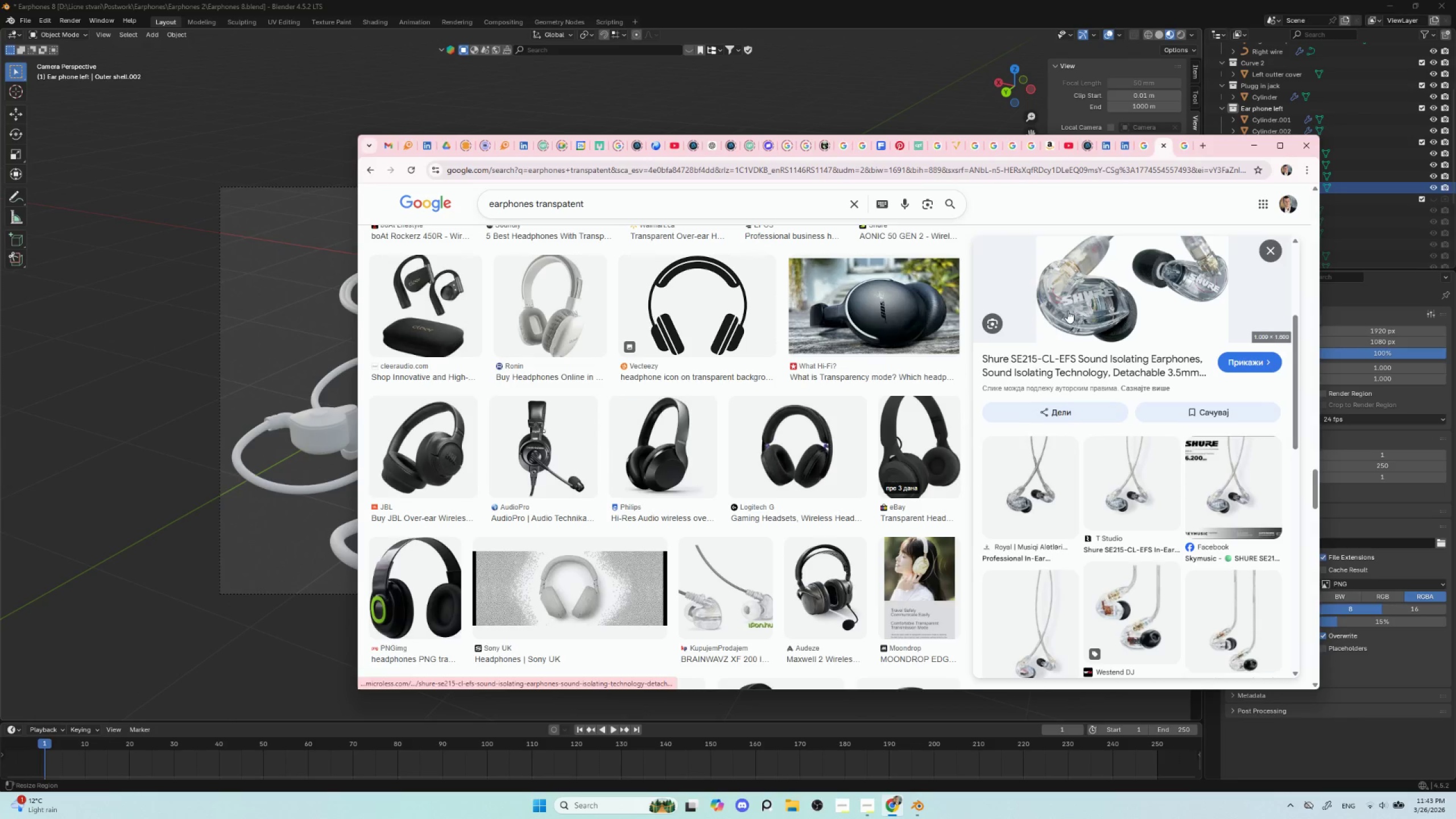 
scroll: coordinate [1041, 390], scroll_direction: down, amount: 8.0
 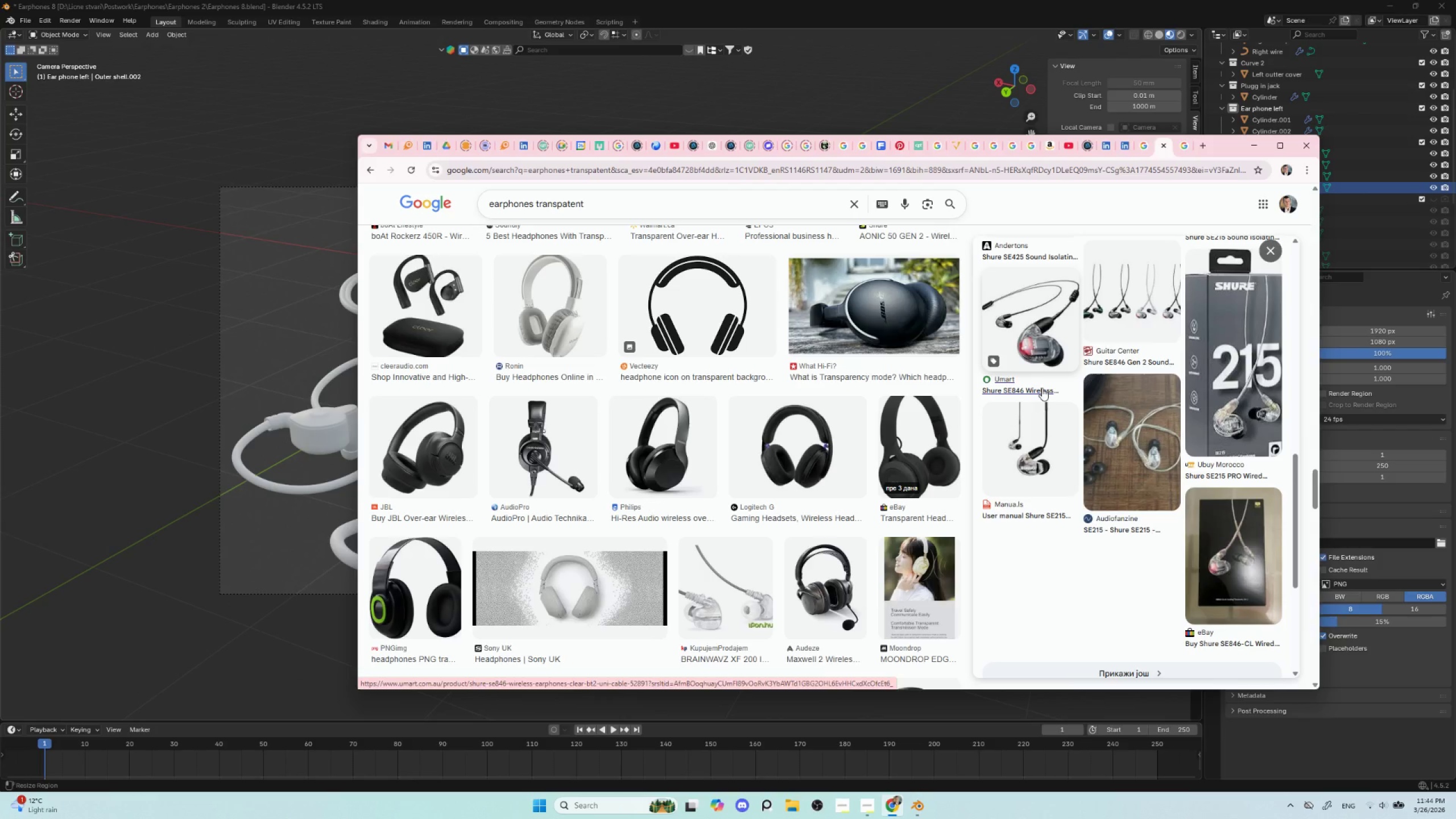 
wait(13.66)
 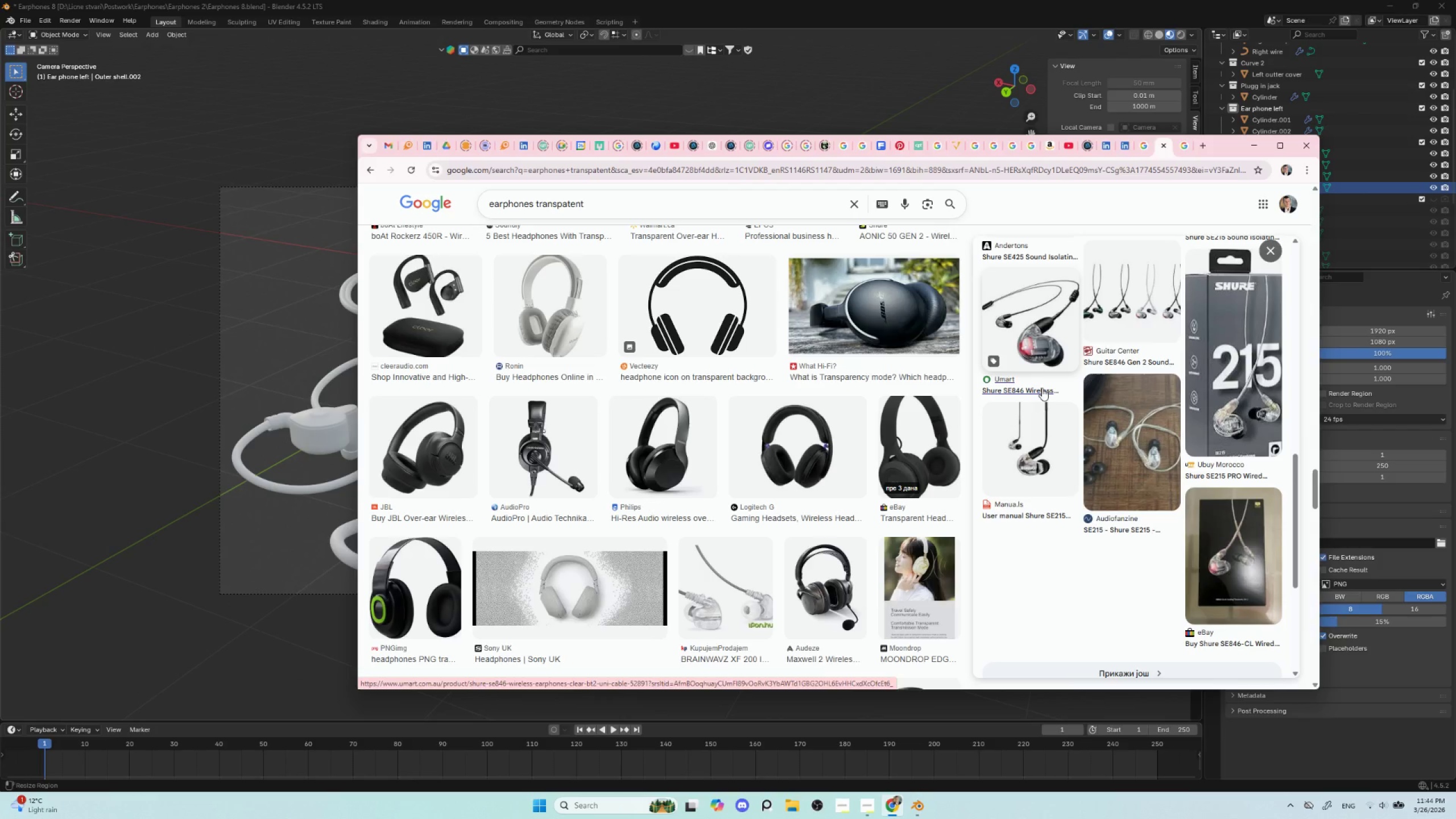 
left_click([1258, 148])
 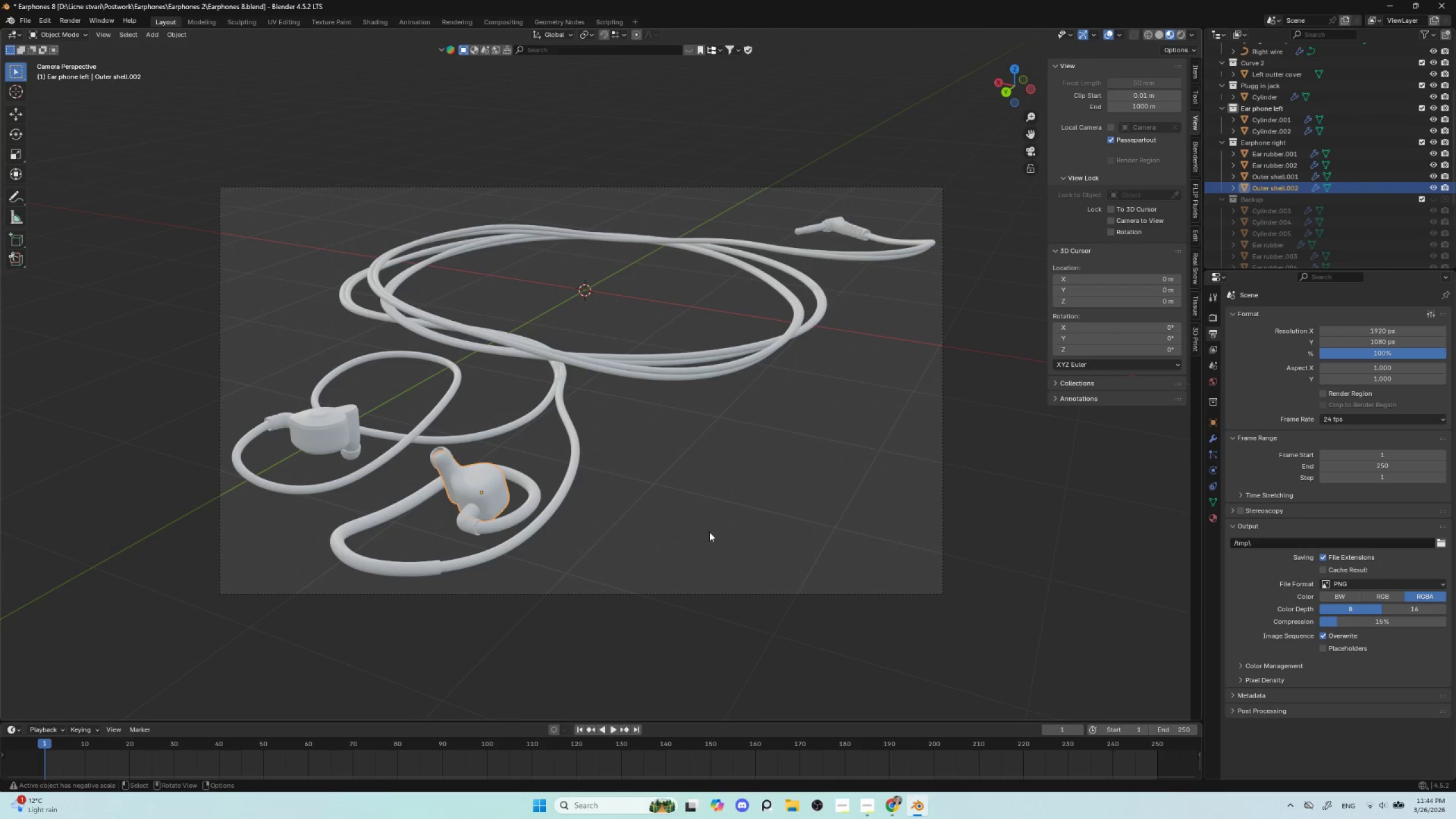 
left_click([1000, 541])
 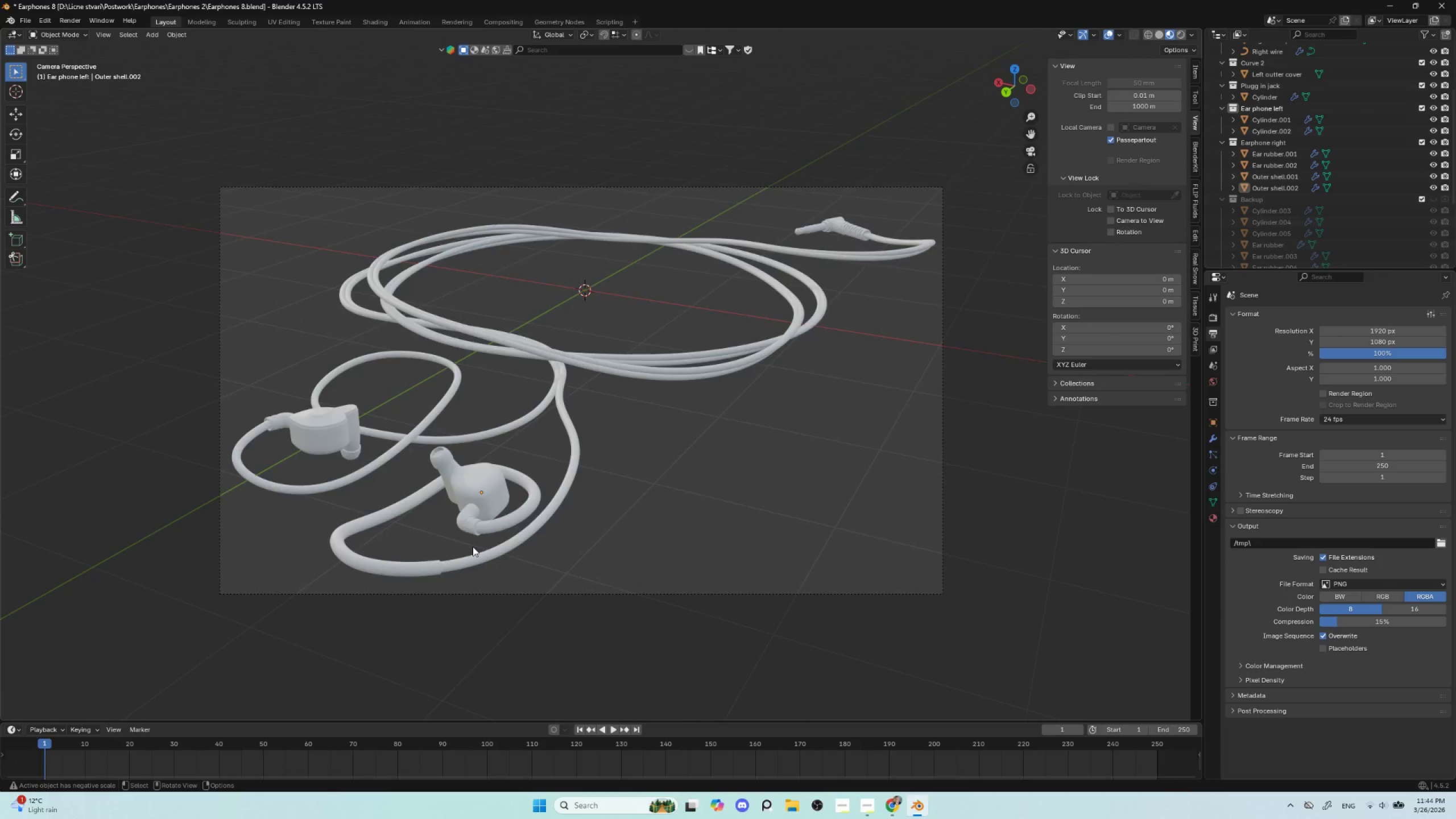 
hold_key(key=ShiftLeft, duration=0.56)
 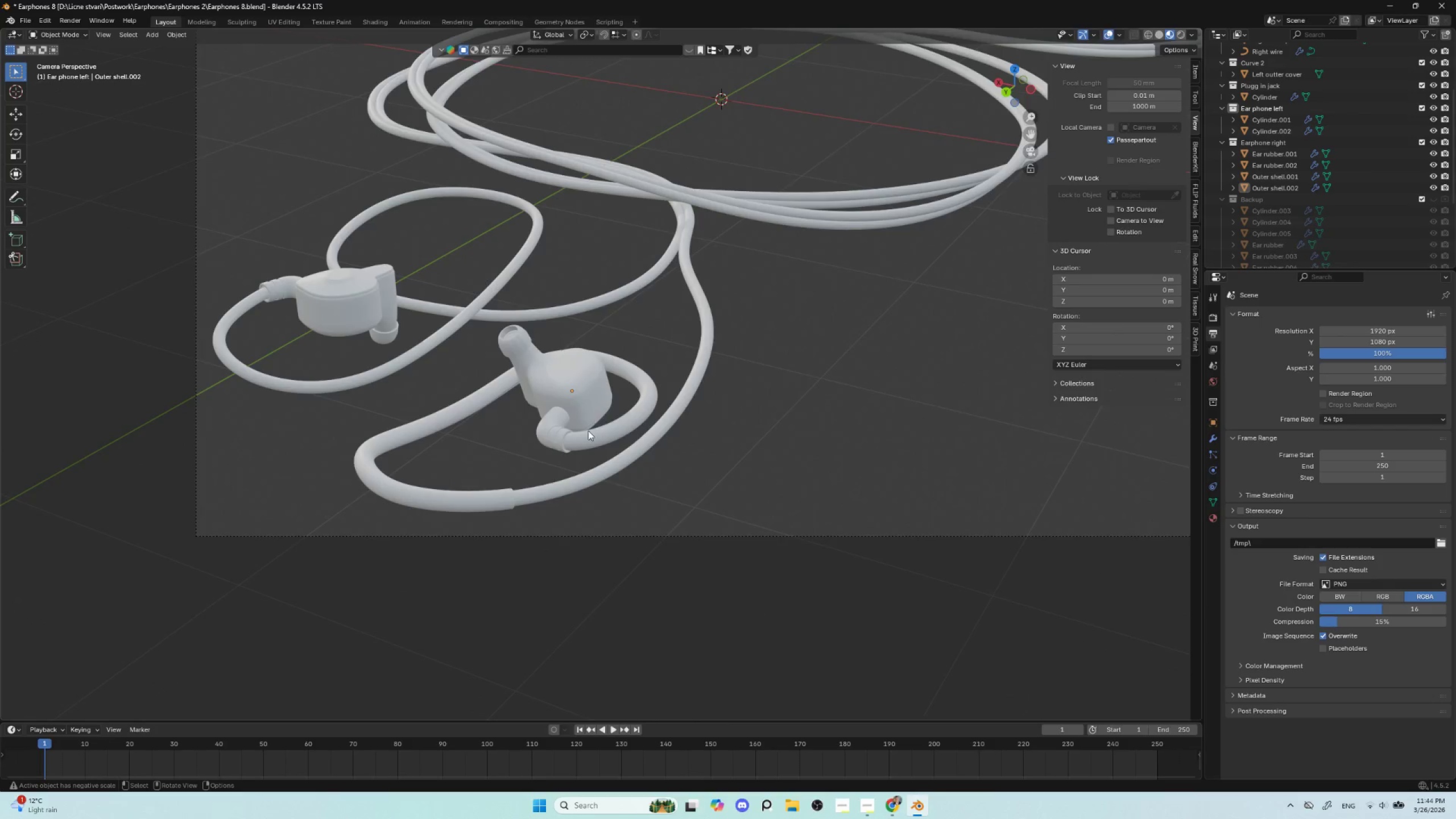 
scroll: coordinate [473, 547], scroll_direction: up, amount: 2.0
 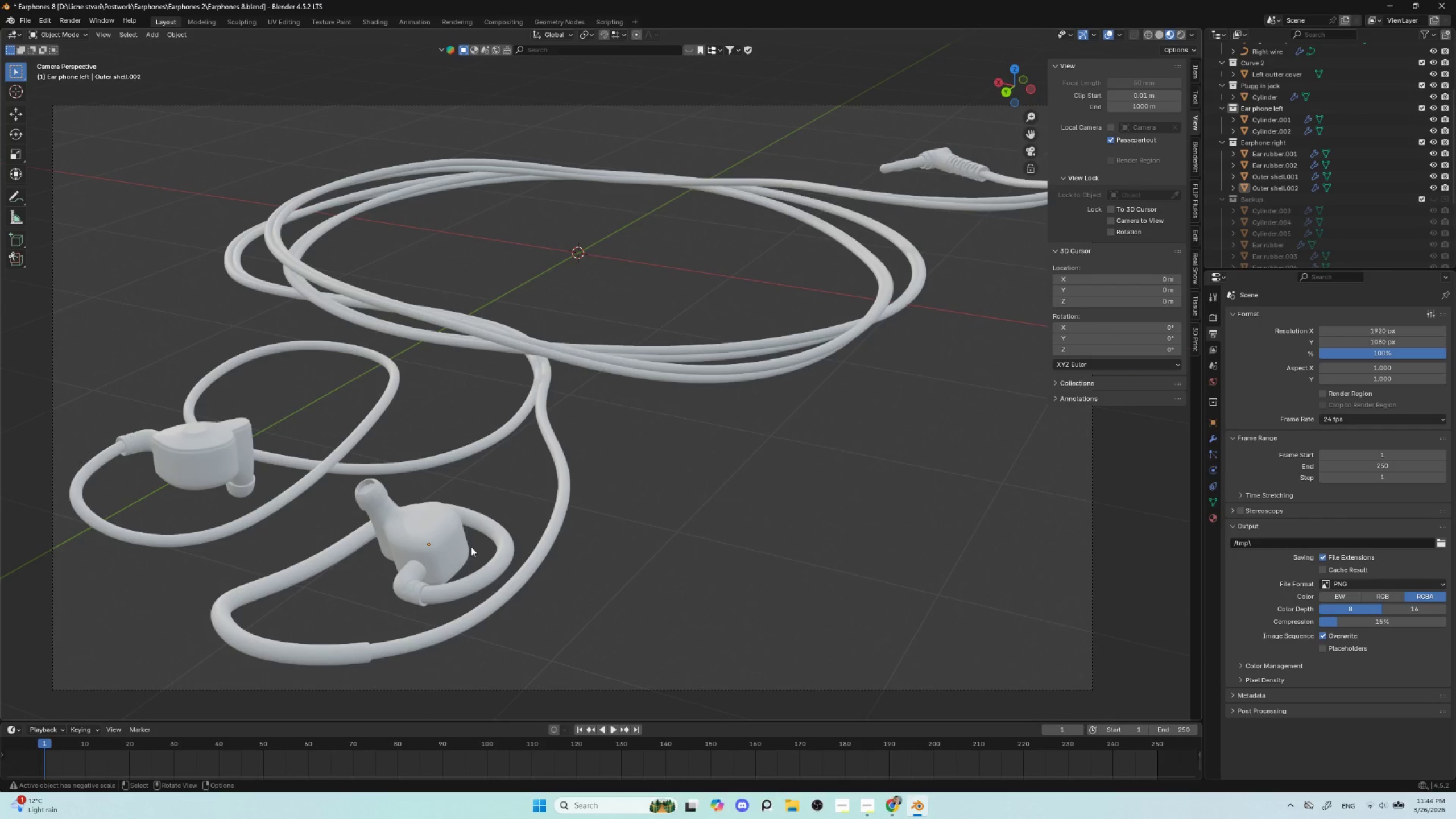 
left_click([564, 379])
 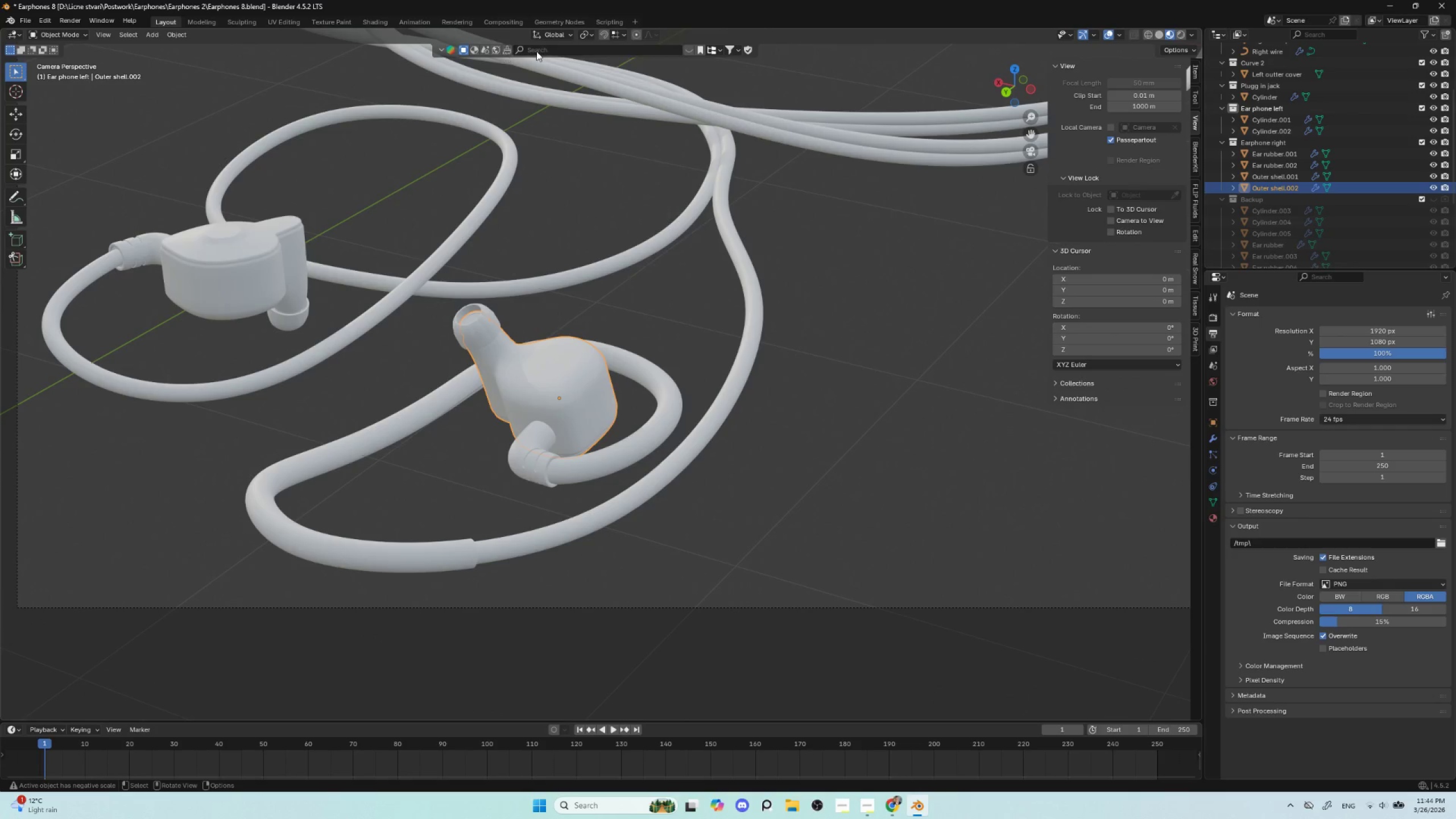 
scroll: coordinate [588, 432], scroll_direction: up, amount: 2.0
 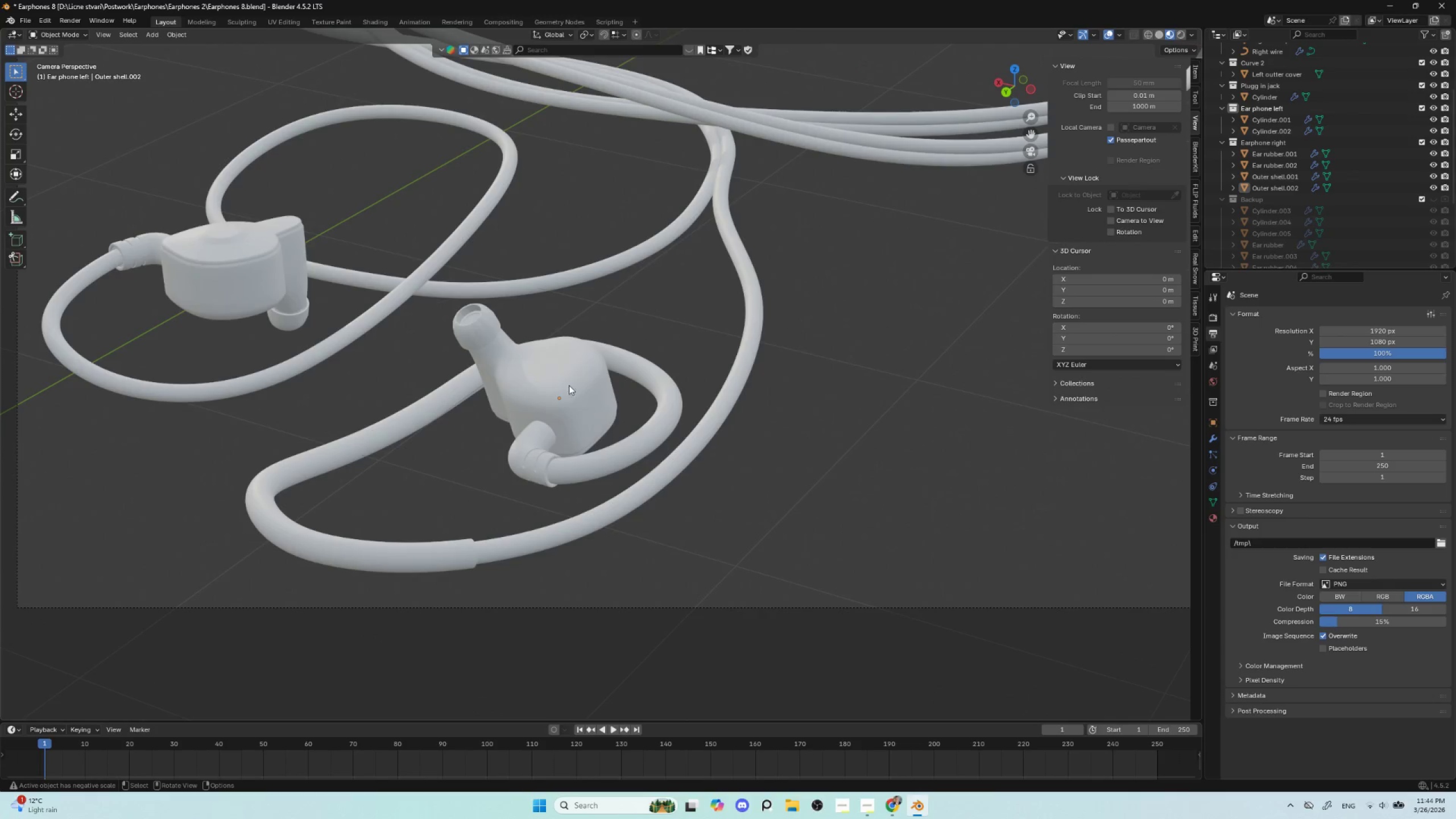 
left_click([473, 48])
 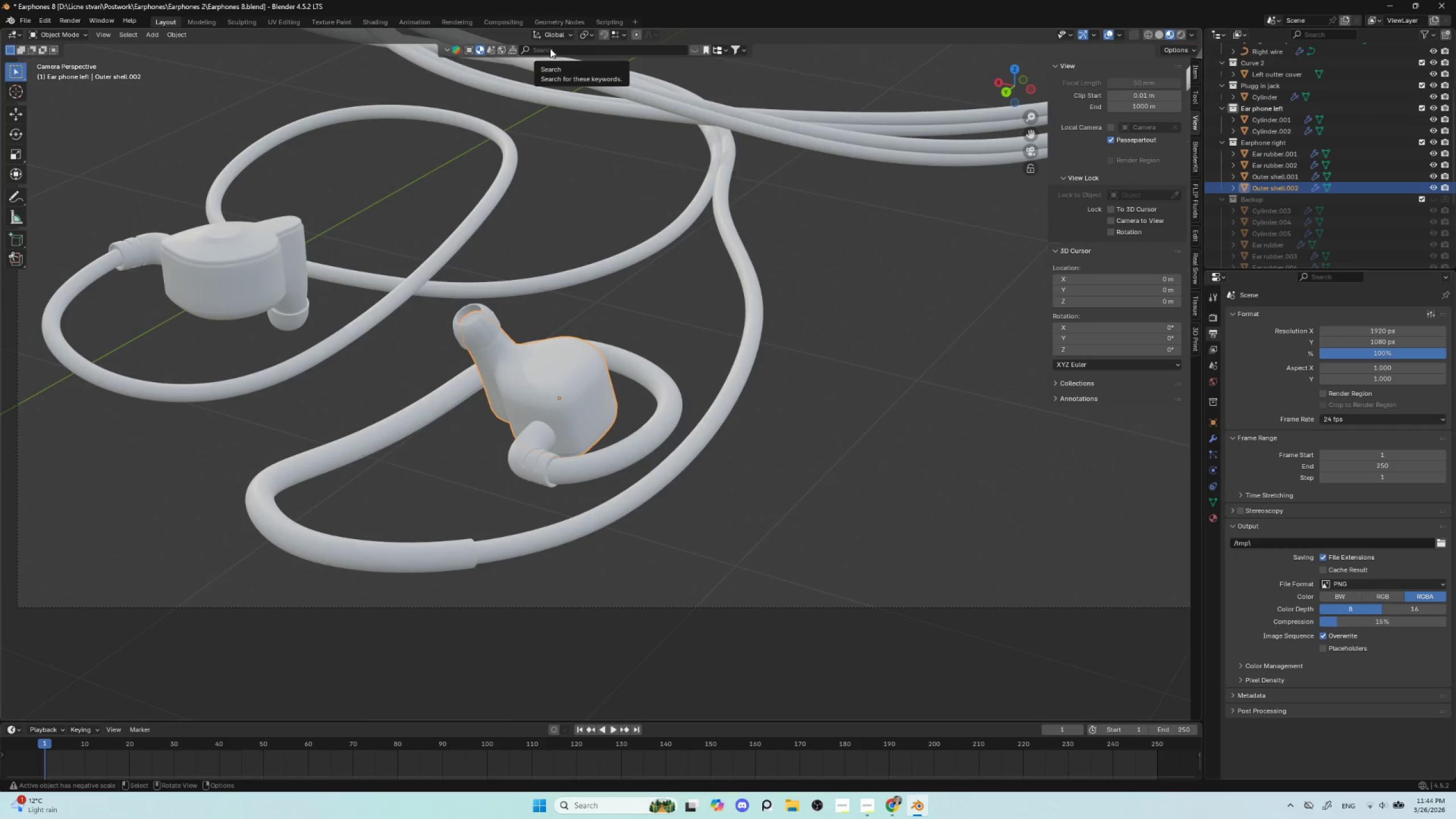 
left_click([550, 48])
 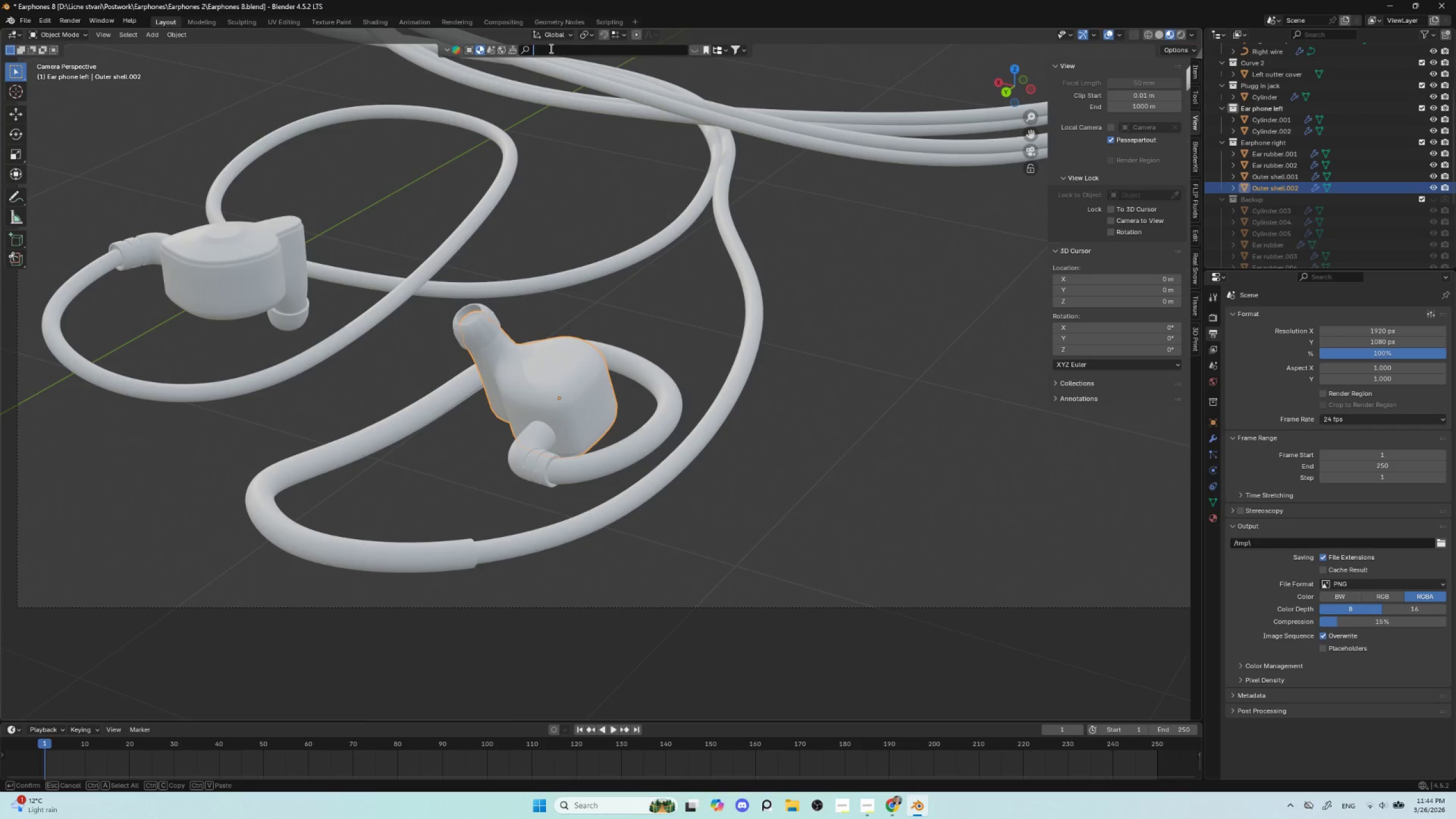 
type(glass)
 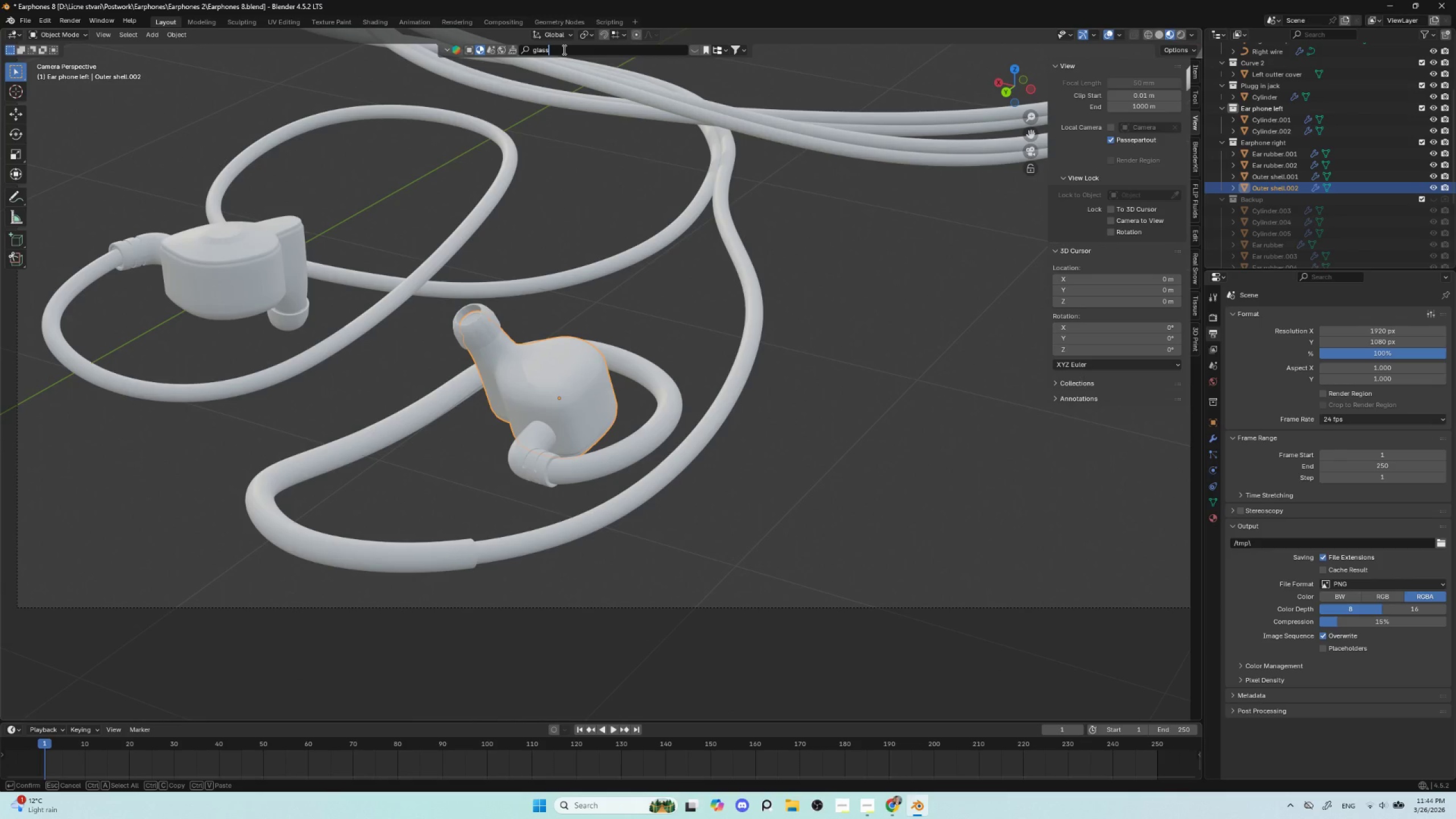 
key(Enter)
 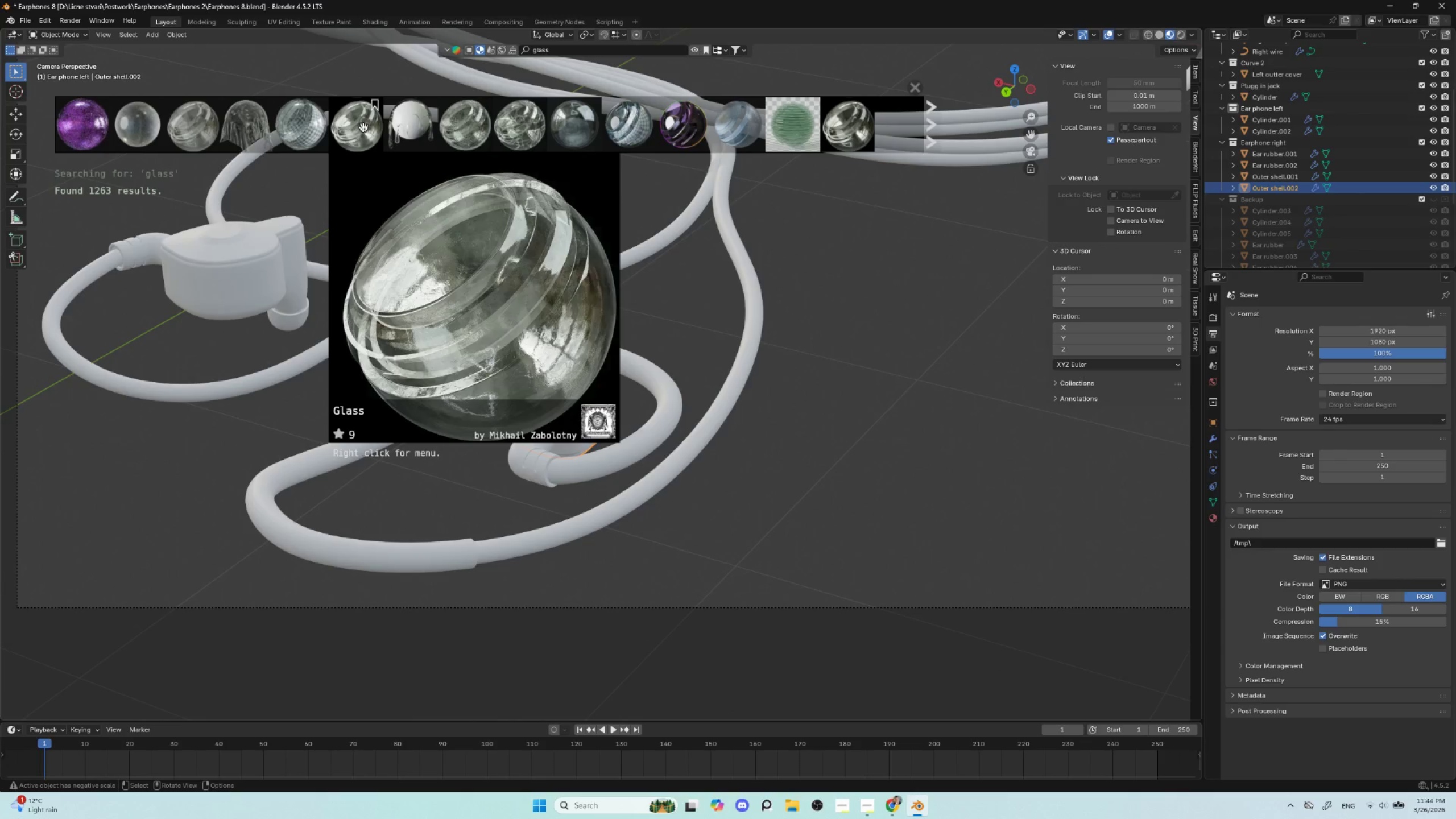 
left_click([355, 124])
 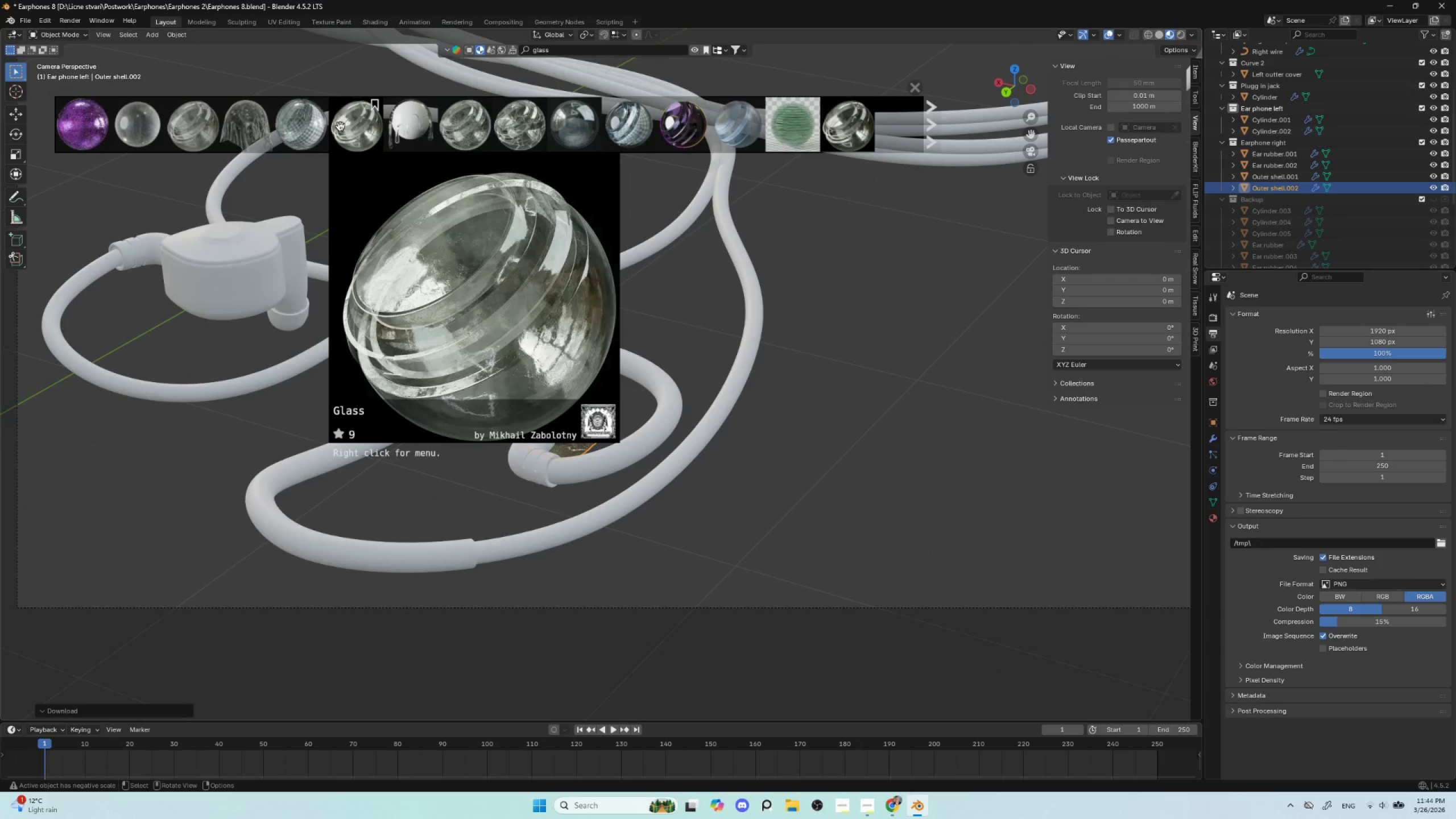 
wait(8.77)
 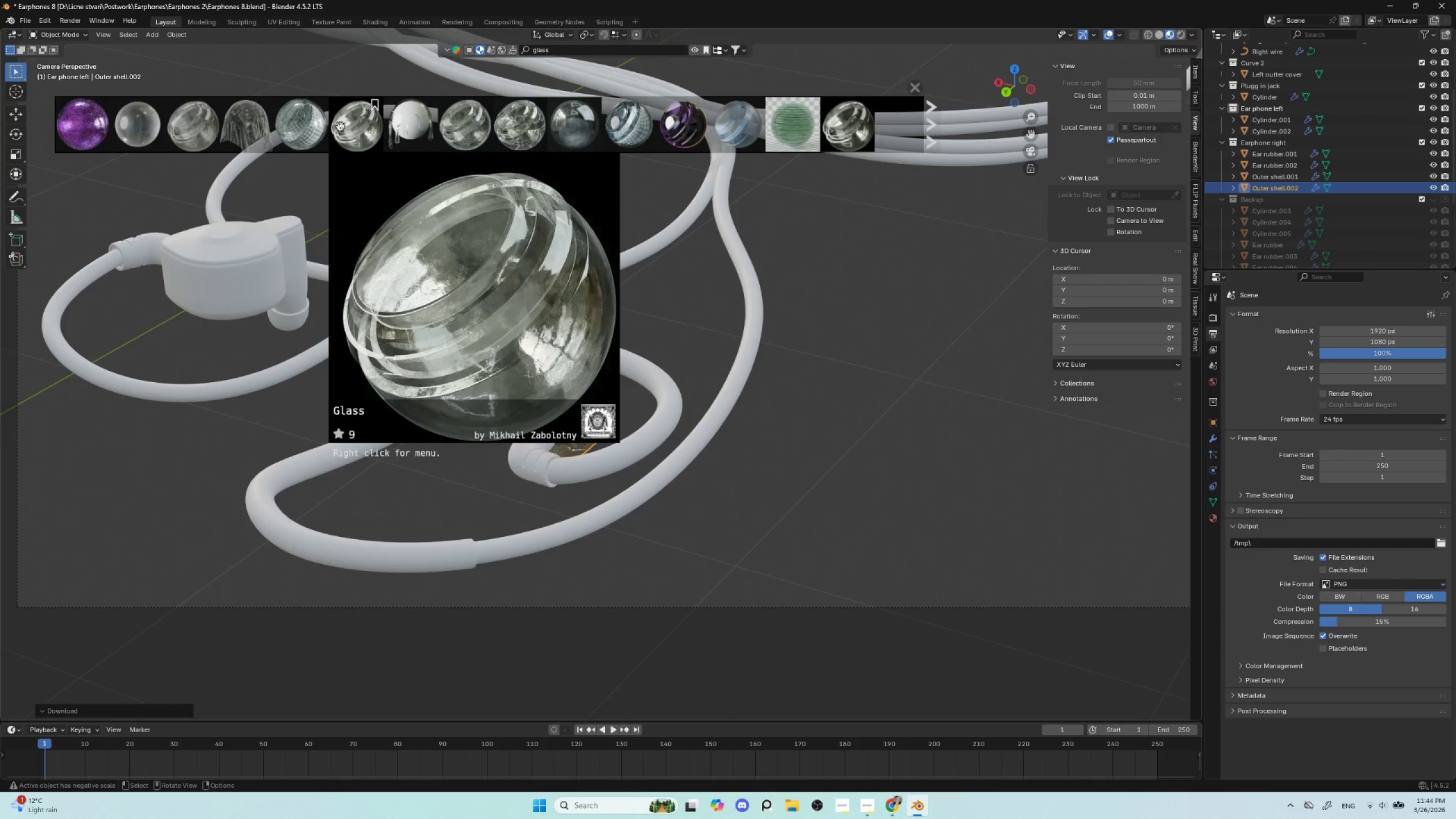 
left_click([623, 131])
 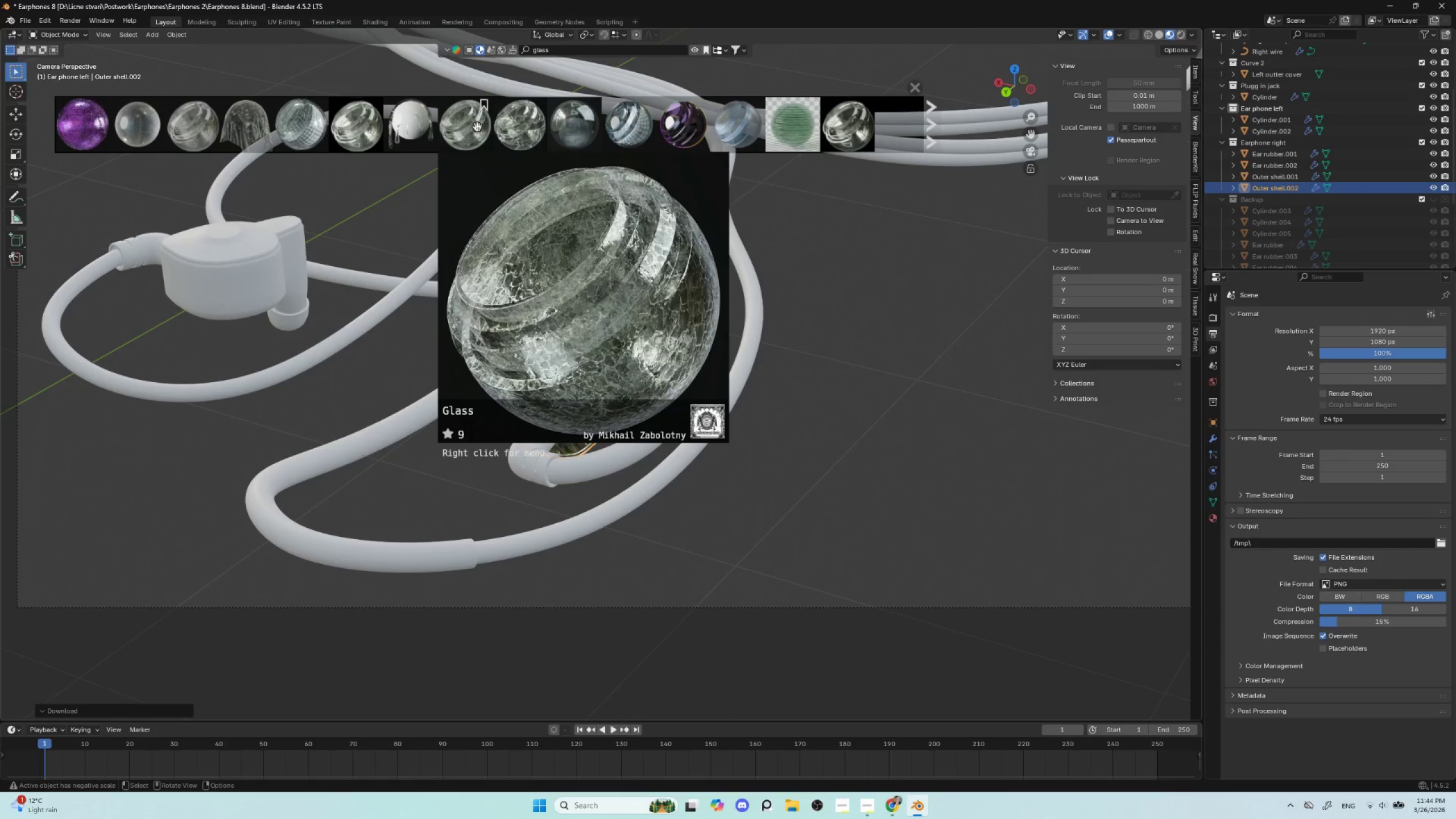 
wait(5.56)
 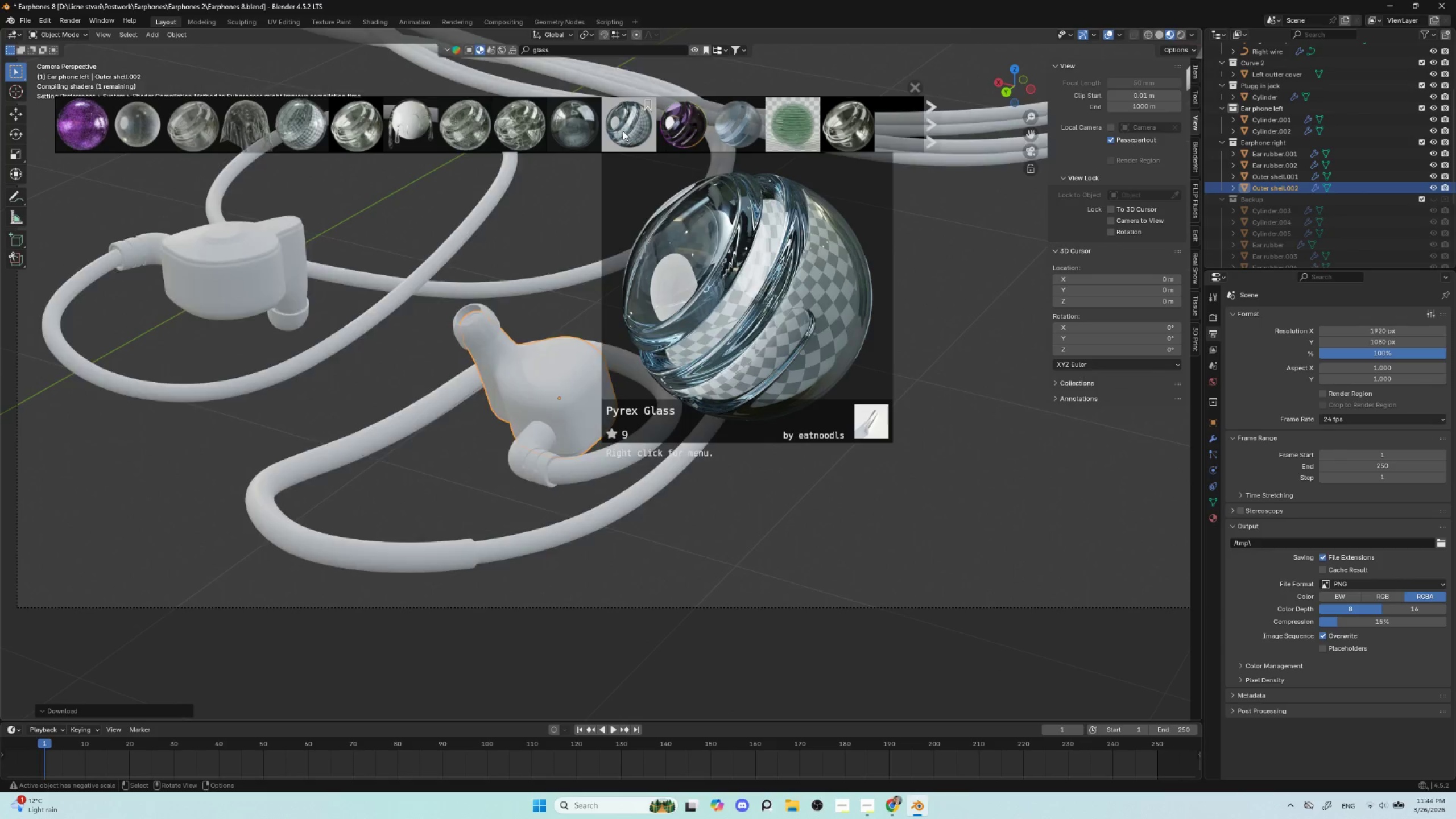 
left_click([574, 120])
 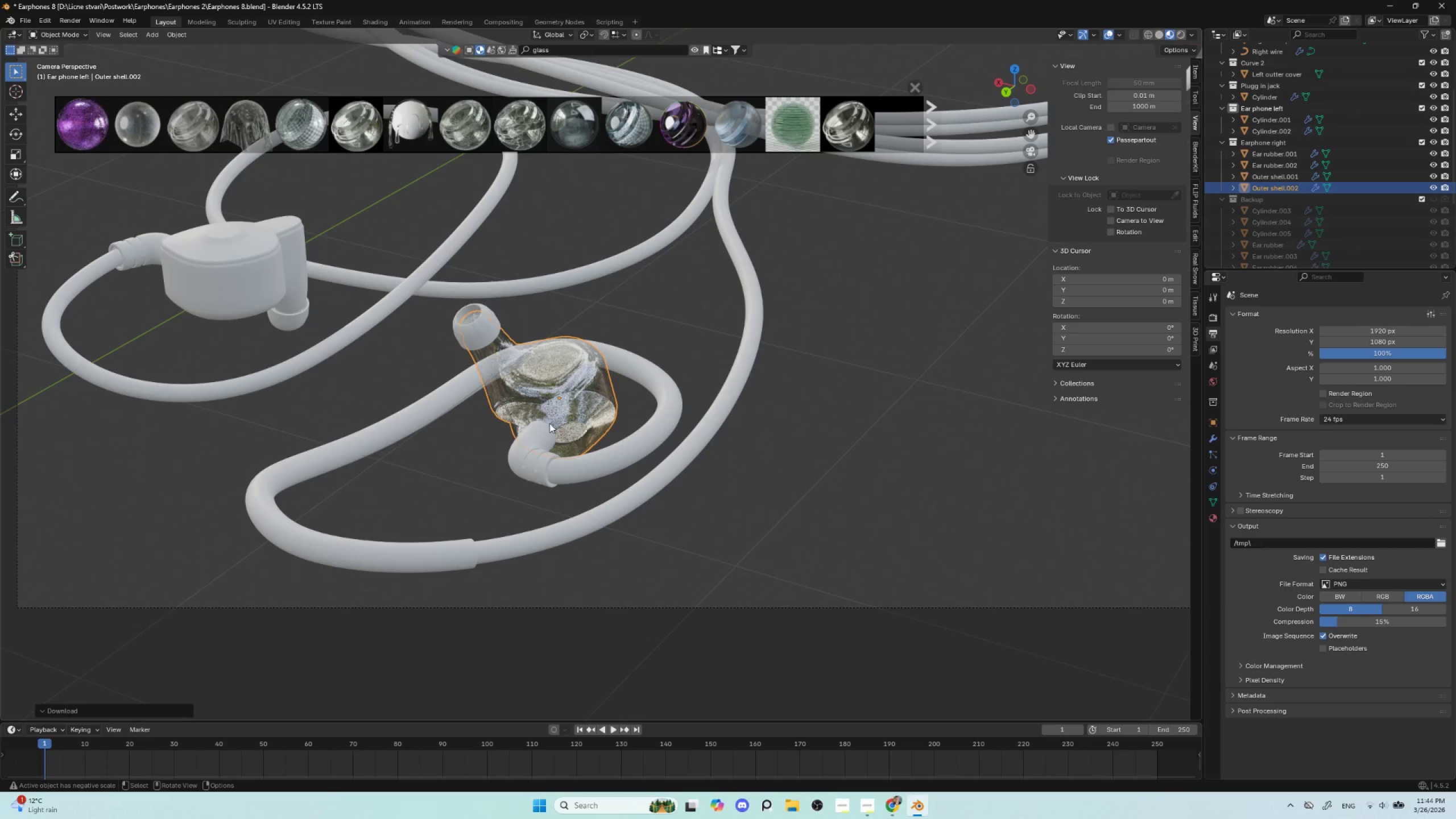 
key(Control+Z)
 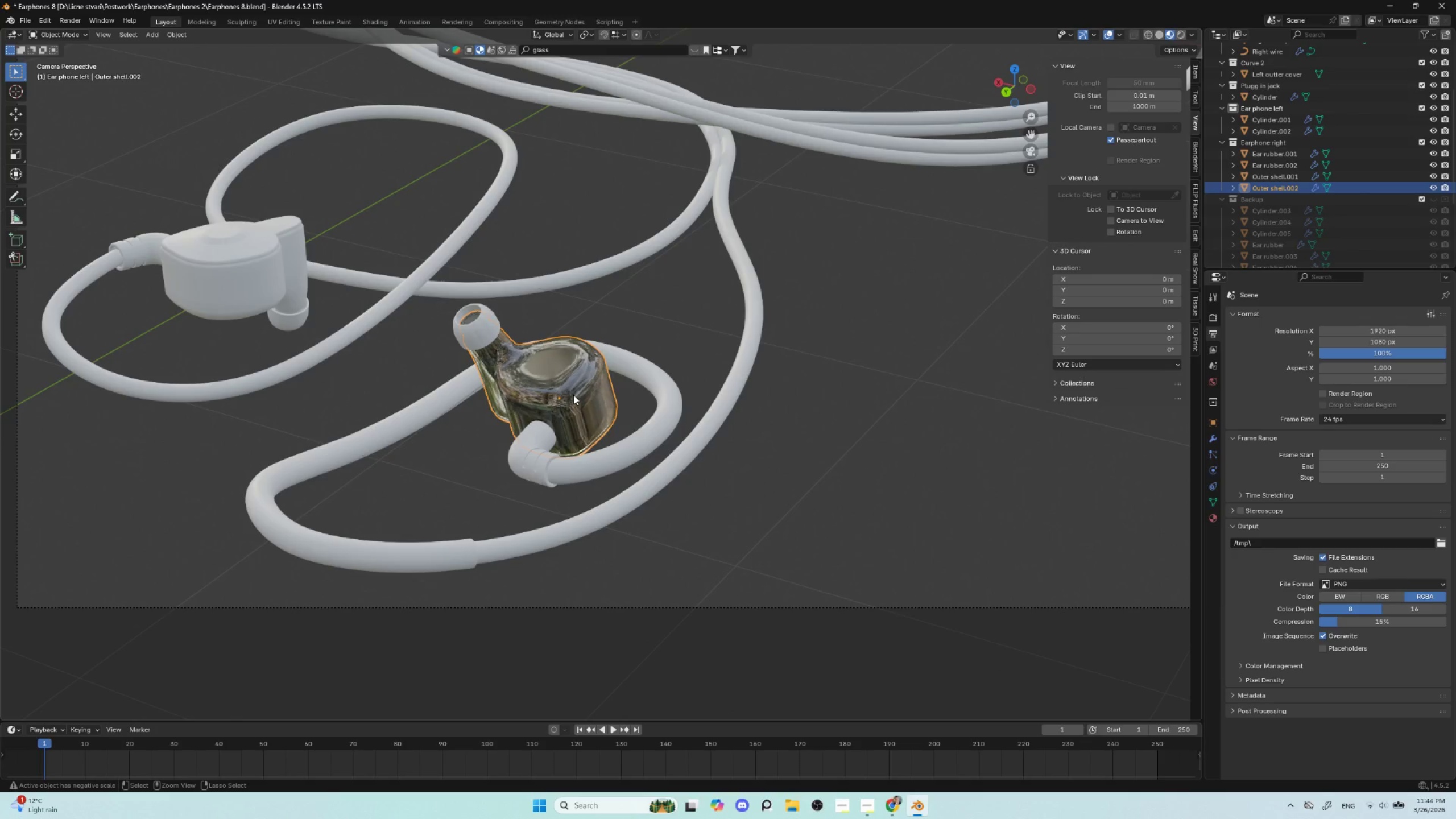 
key(Control+Z)
 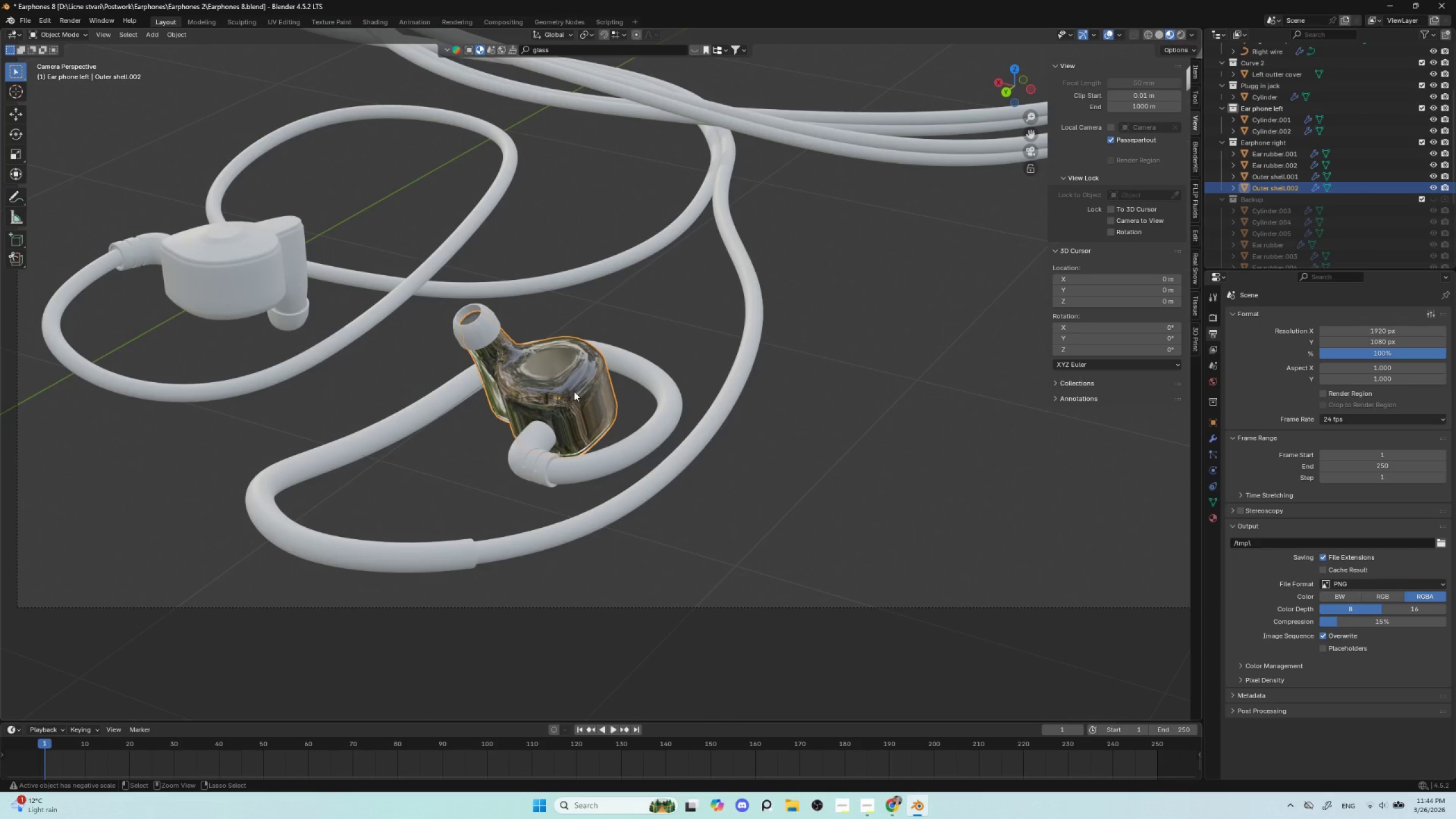 
key(Control+Z)
 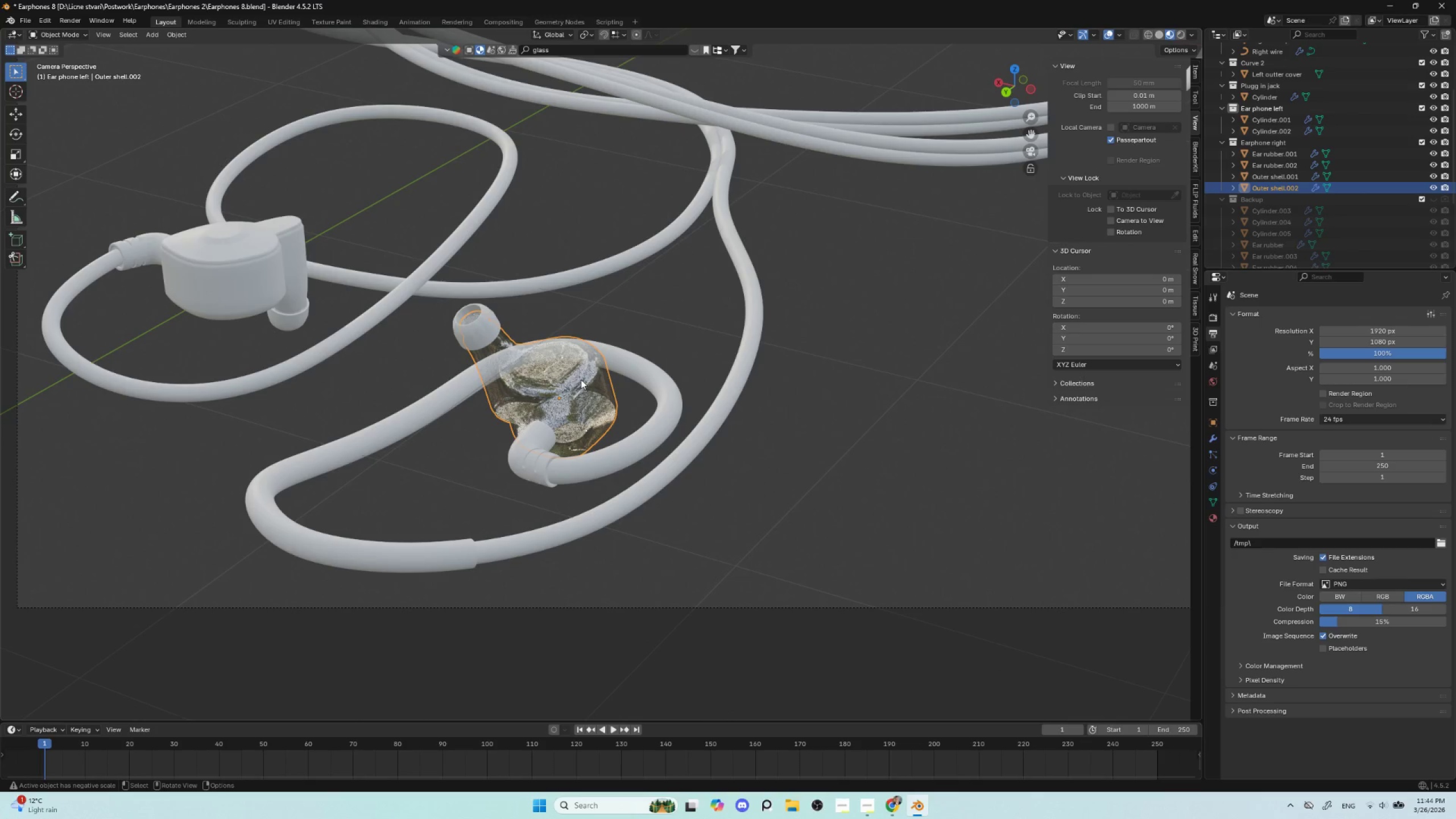 
key(Control+Z)
 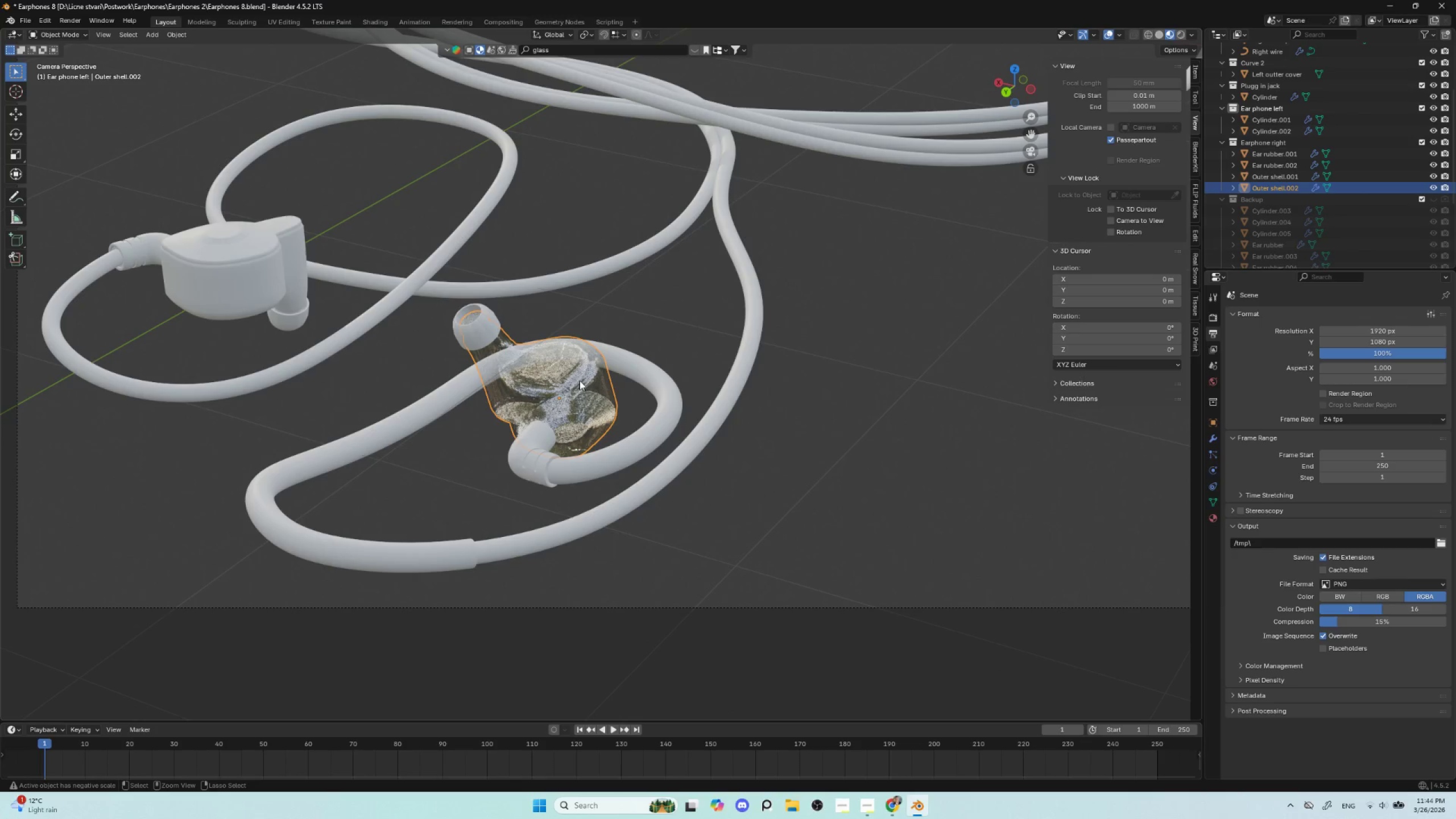 
key(Control+Z)
 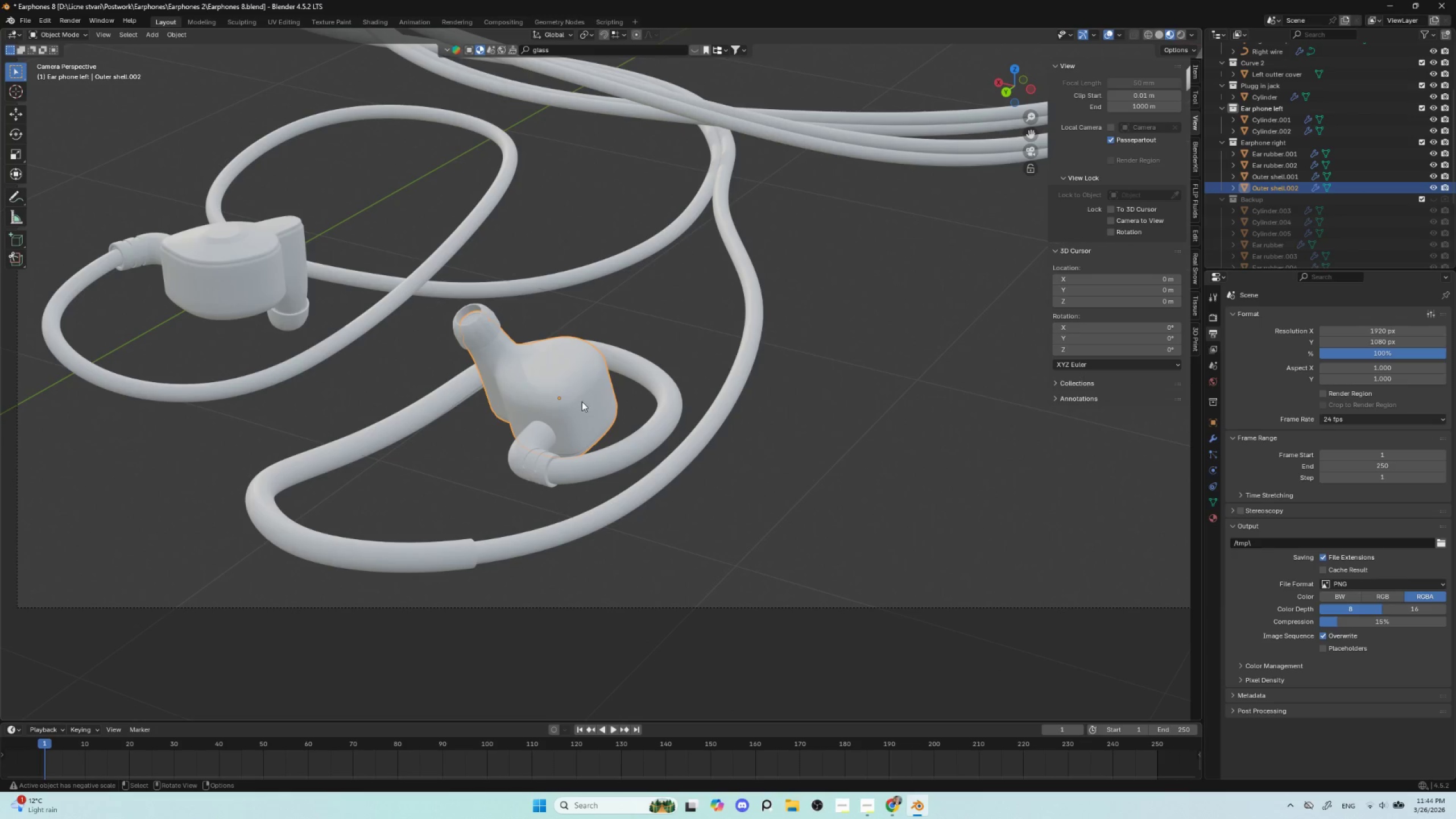 
left_click([574, 393])
 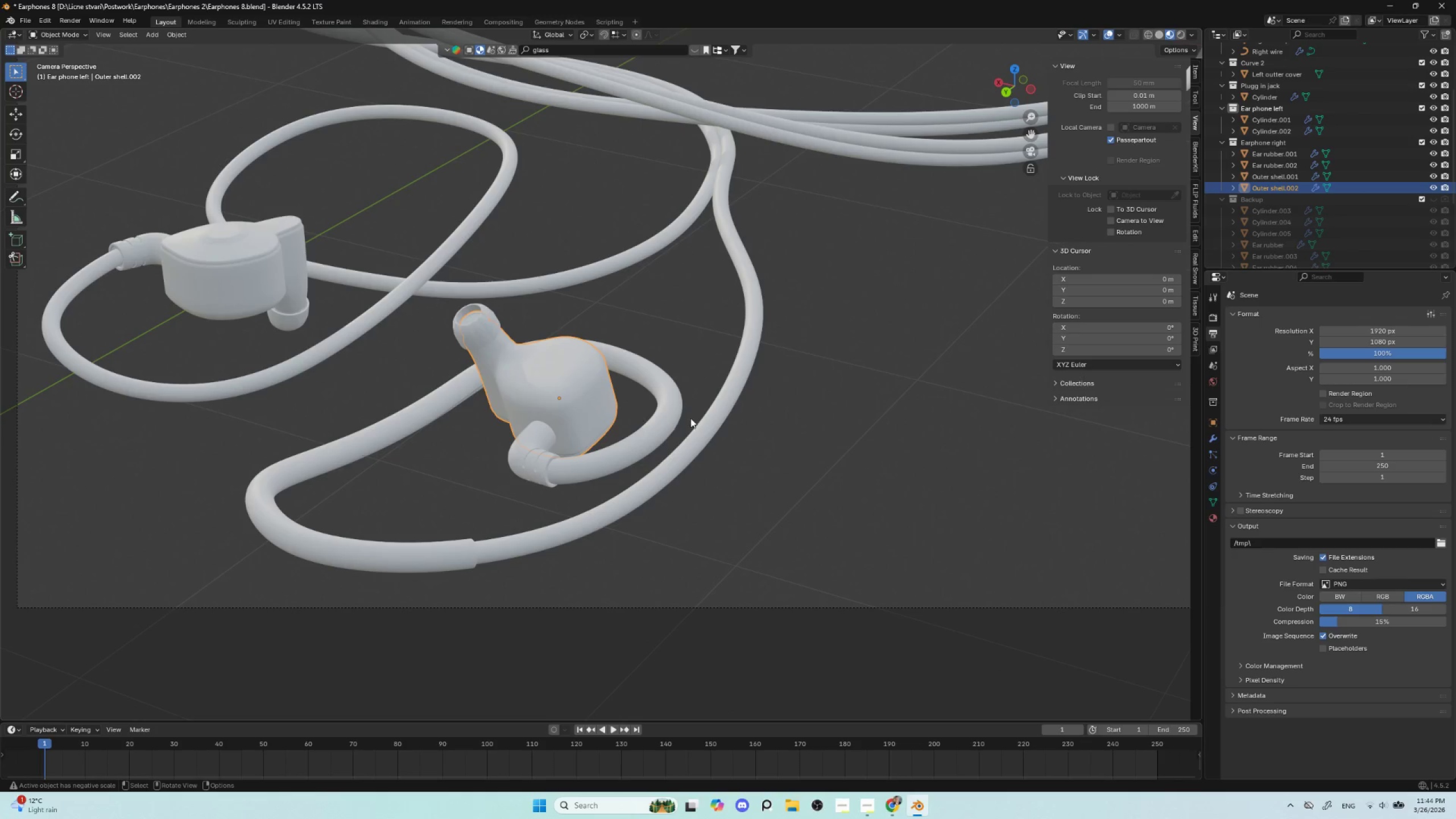 
hold_key(key=AltLeft, duration=0.41)
 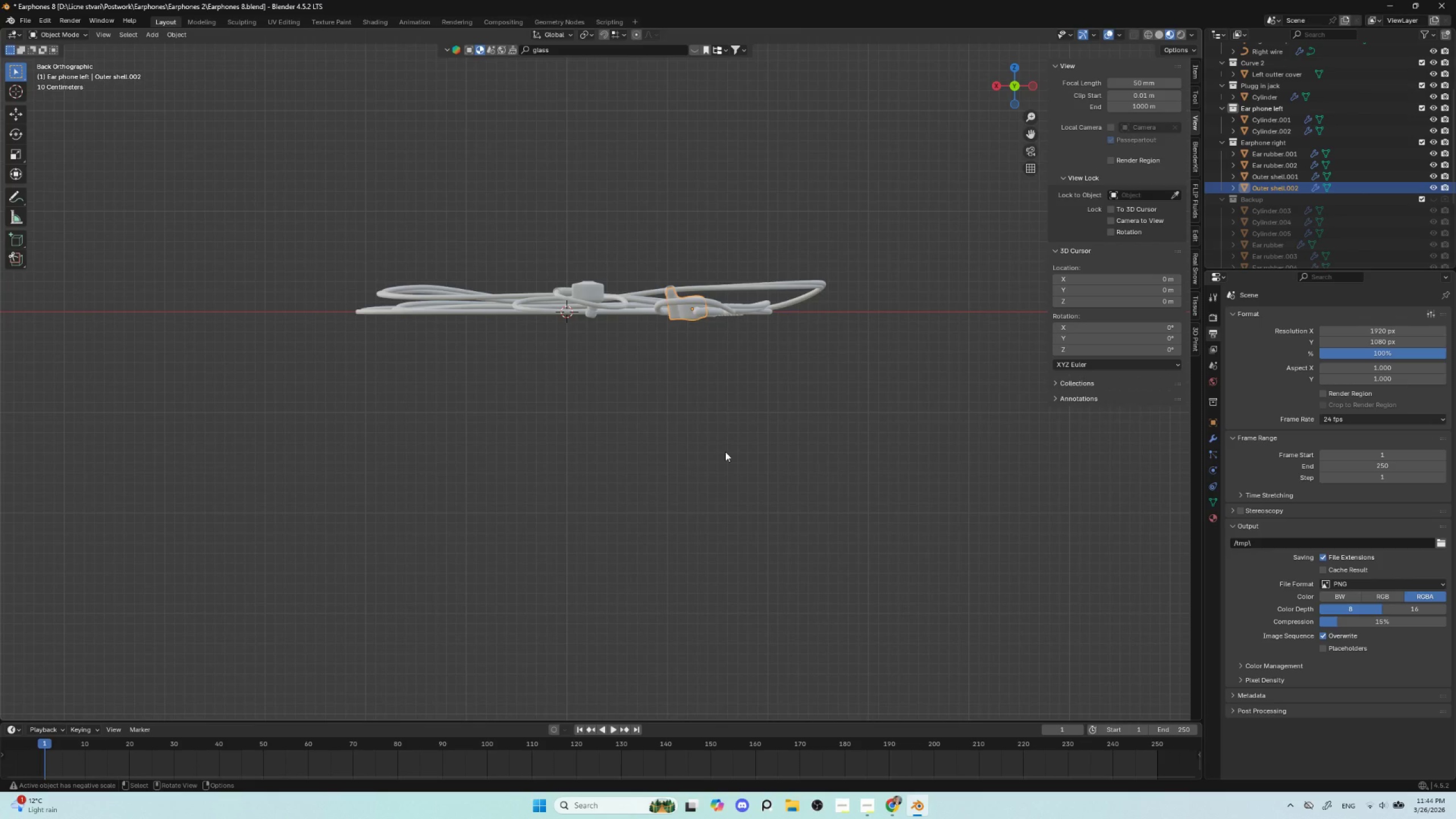 
scroll: coordinate [694, 417], scroll_direction: up, amount: 1.0
 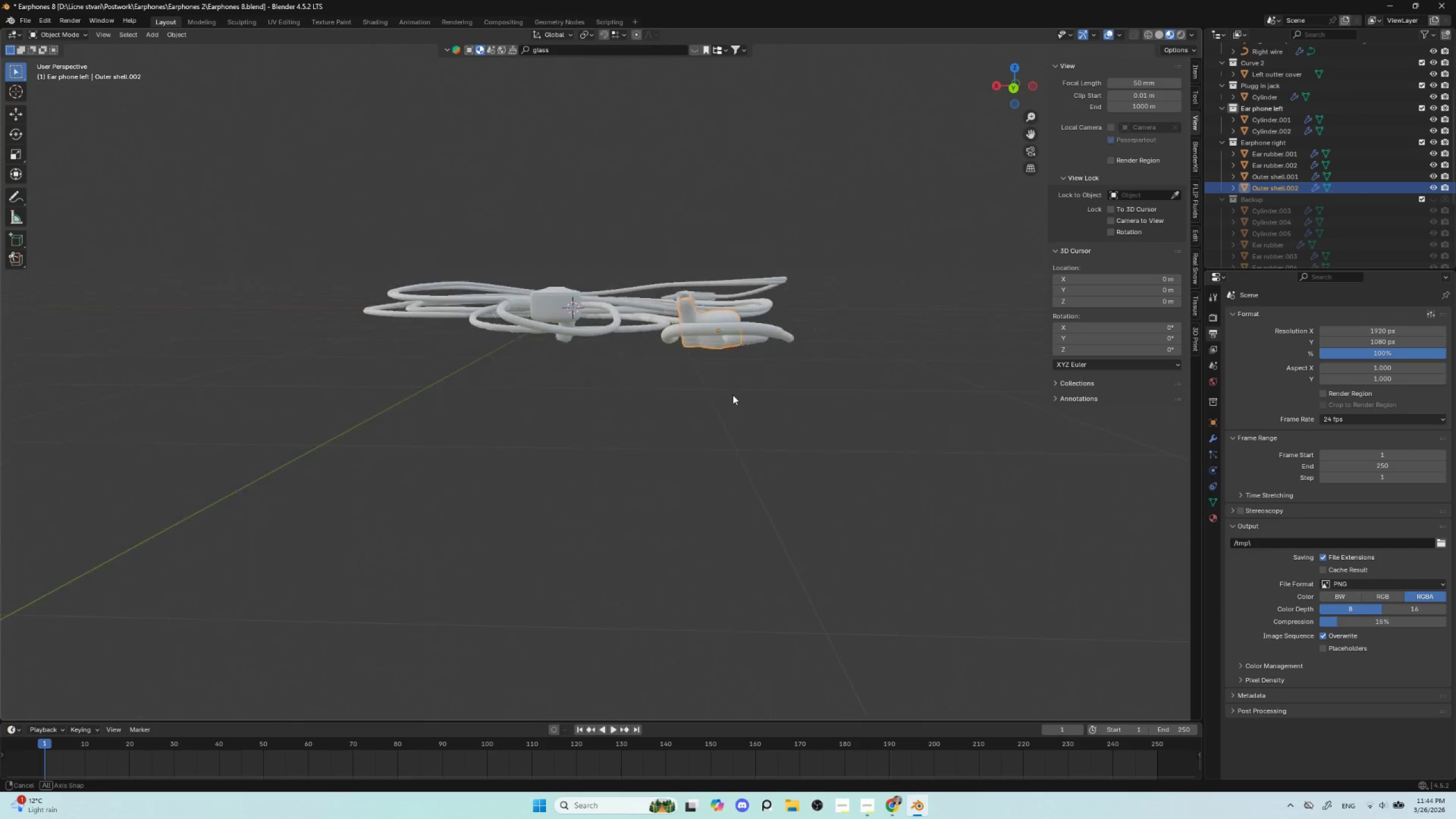 
hold_key(key=ShiftLeft, duration=0.55)
 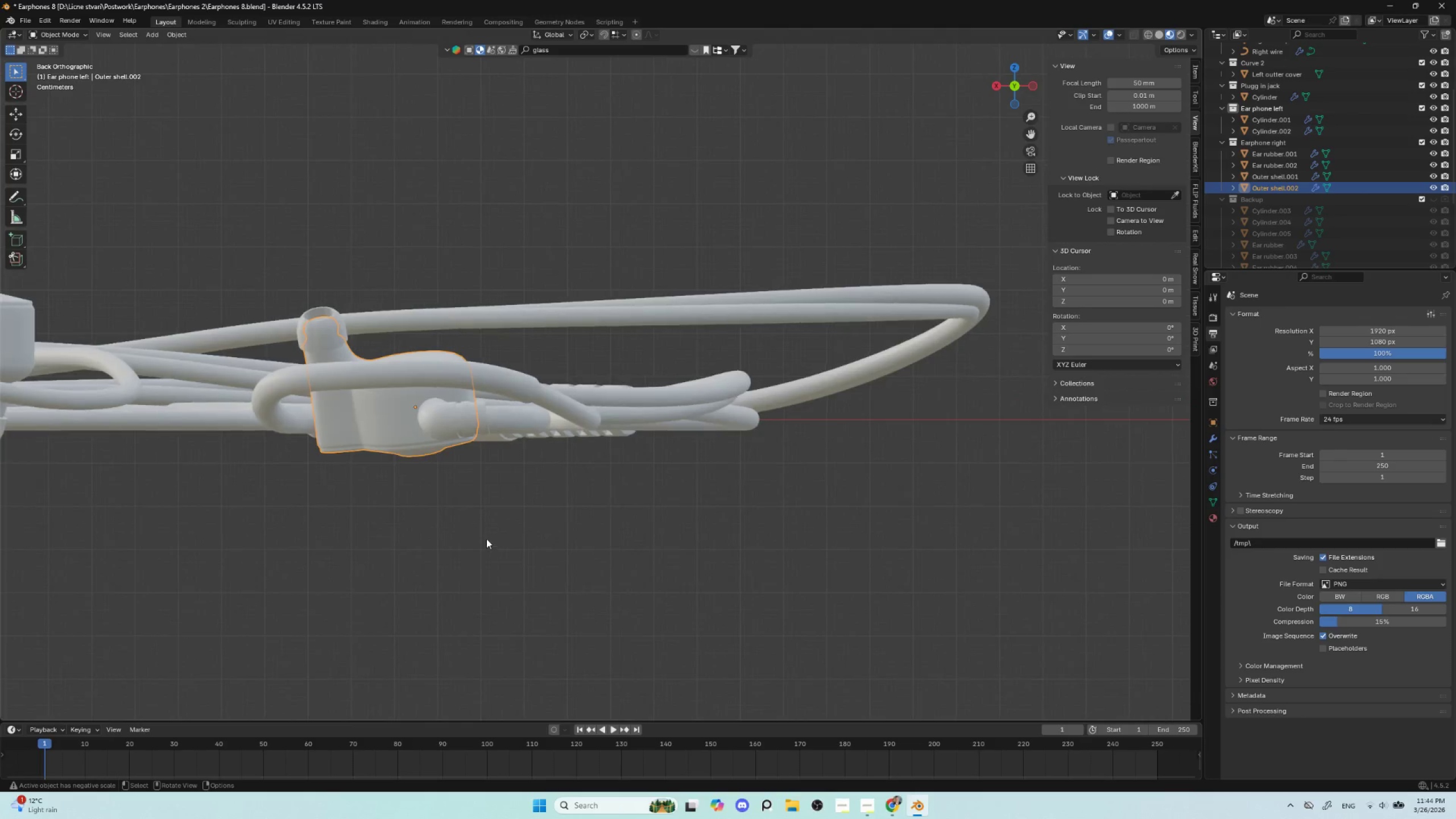 
scroll: coordinate [725, 452], scroll_direction: up, amount: 4.0
 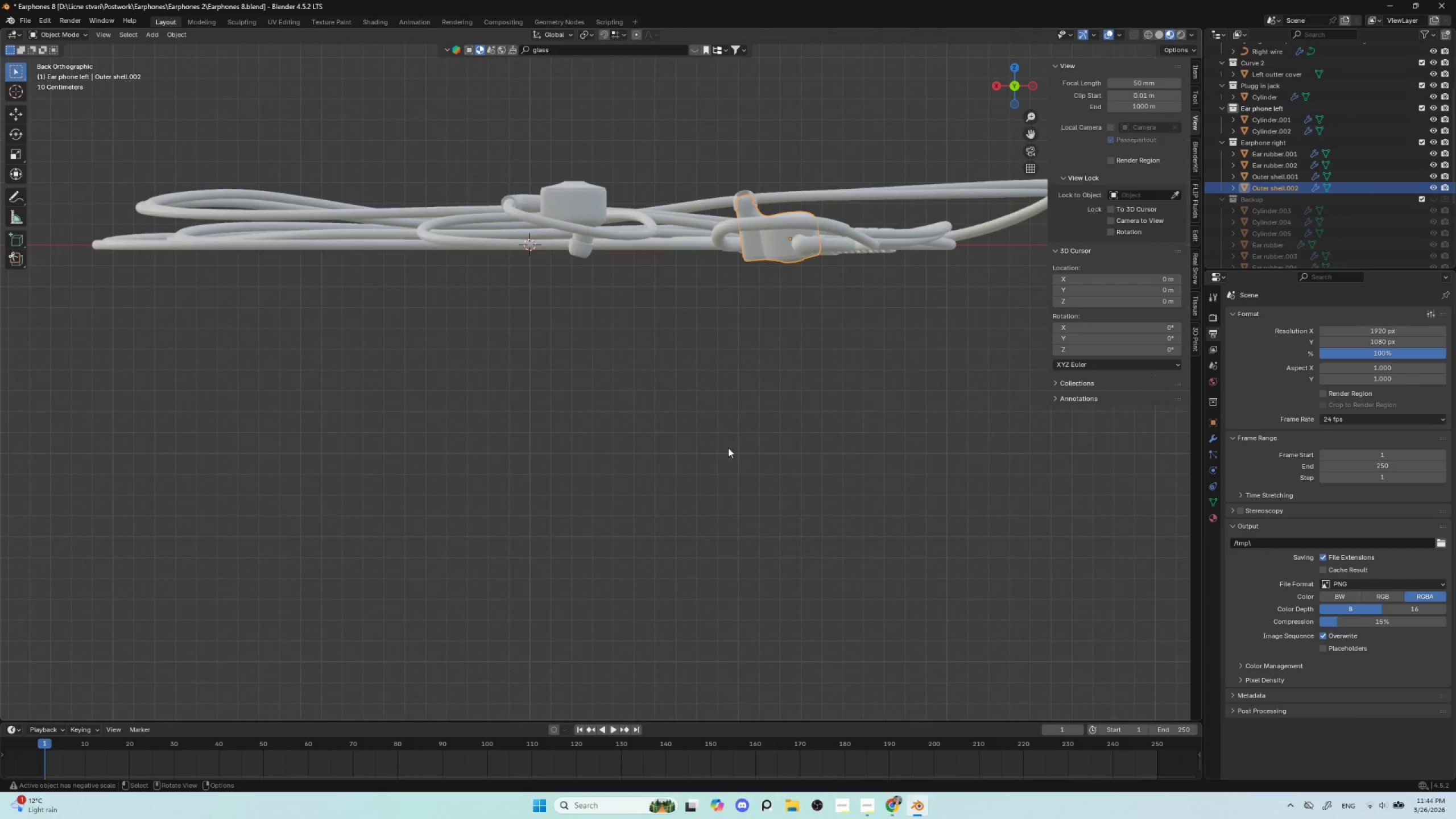 
hold_key(key=ShiftLeft, duration=1.2)
scroll: coordinate [485, 547], scroll_direction: up, amount: 4.0
 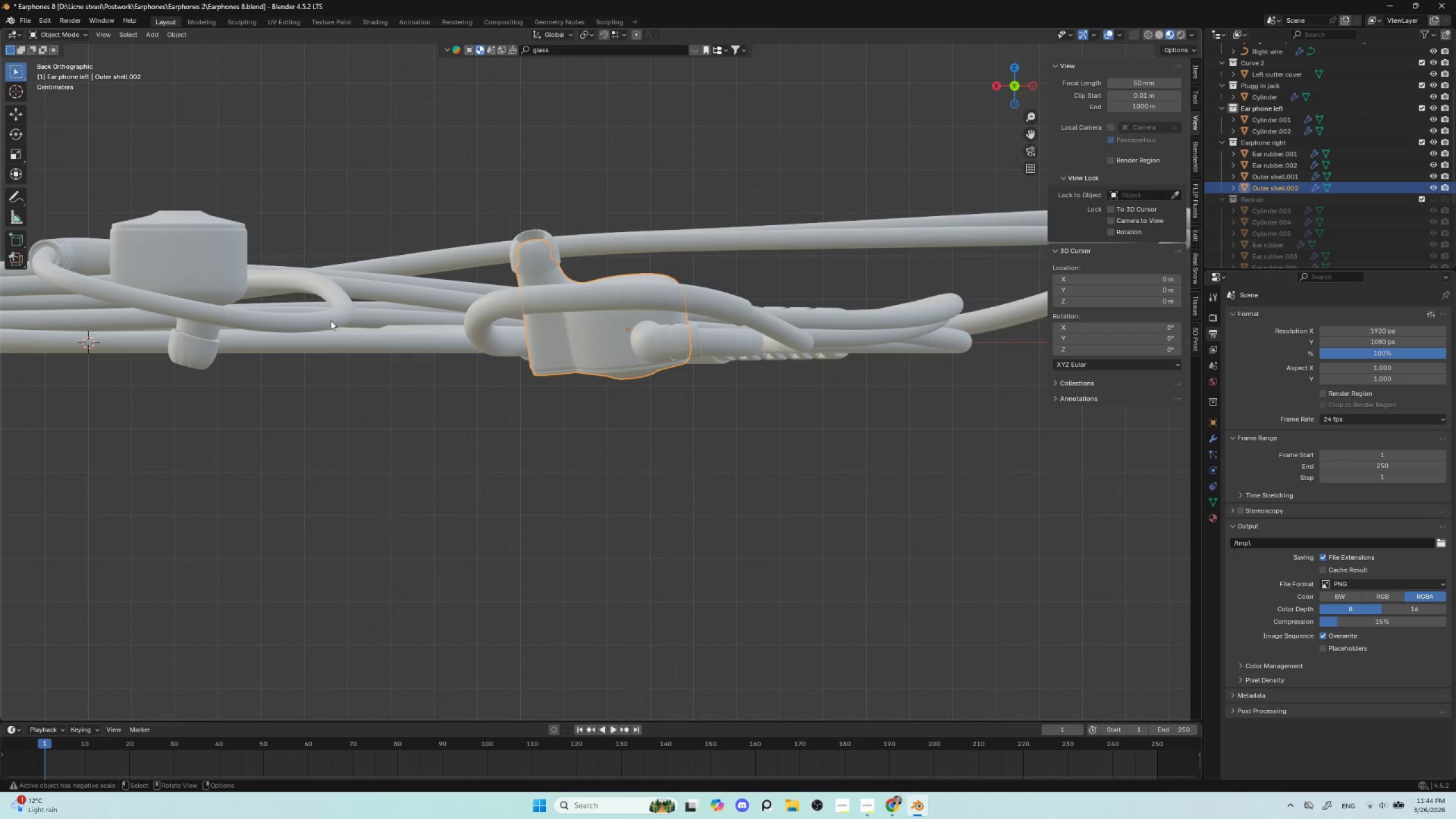 
left_click([189, 252])
 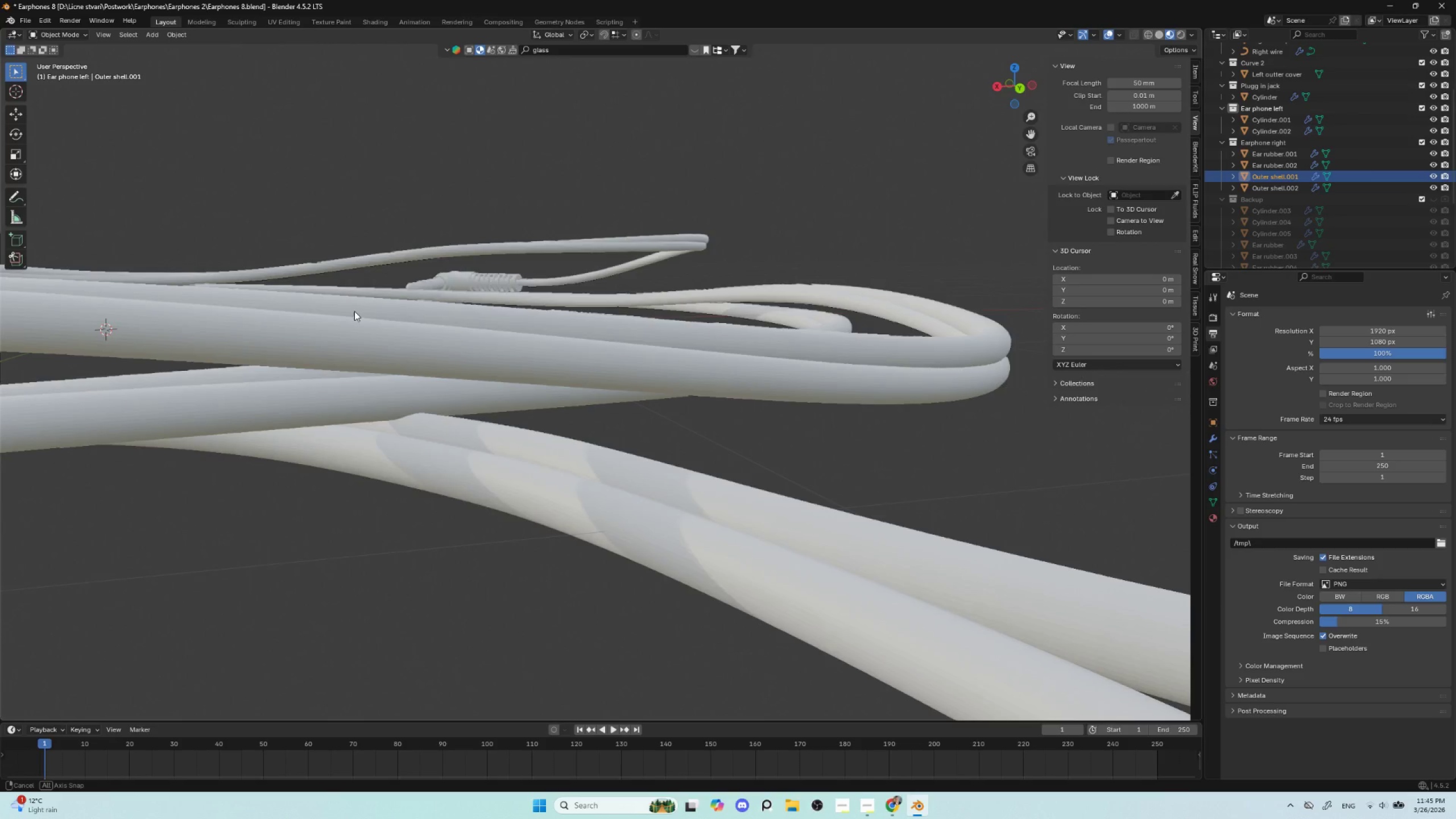 
scroll: coordinate [627, 383], scroll_direction: down, amount: 10.0
 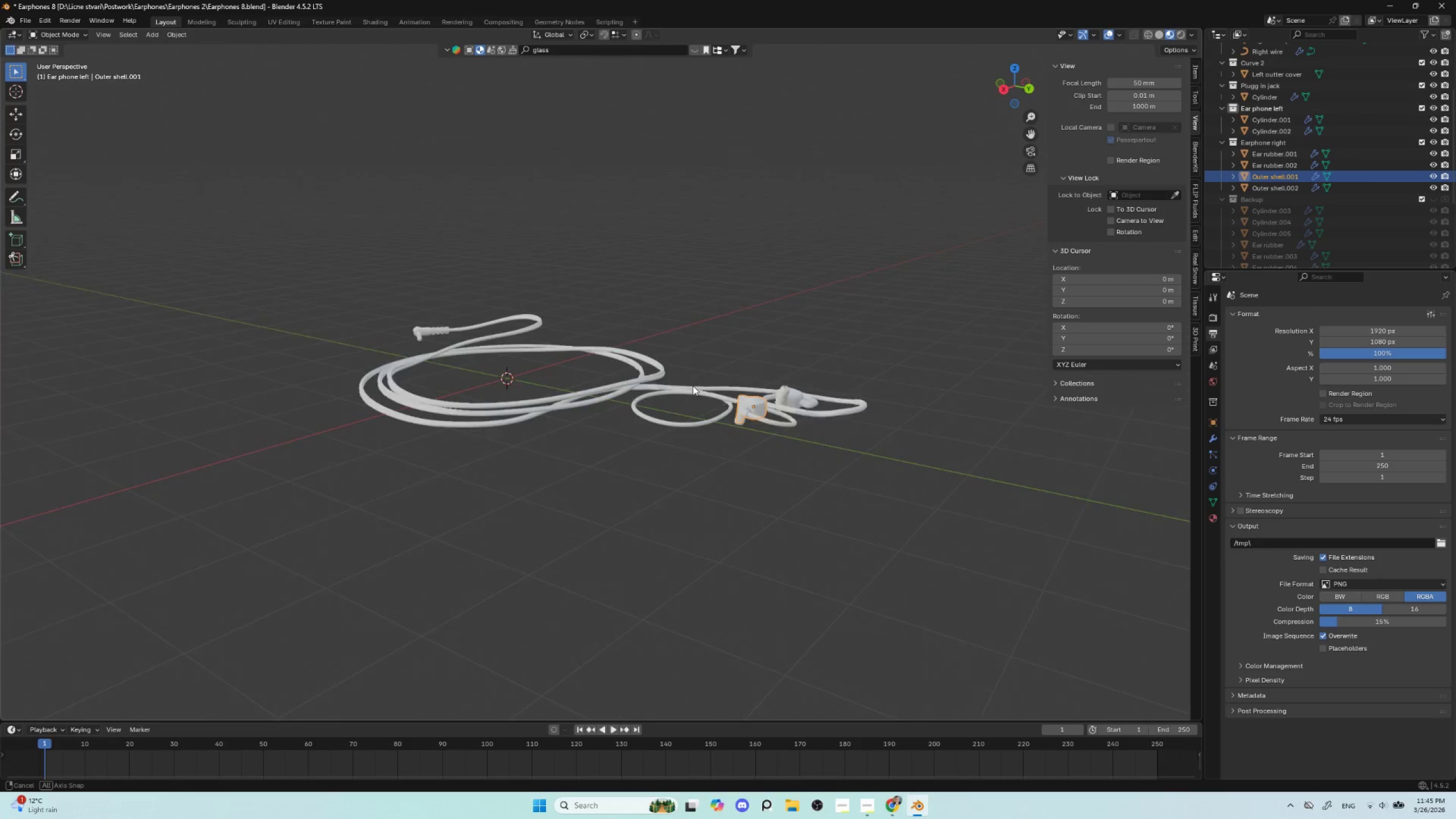 
hold_key(key=AltLeft, duration=0.56)
 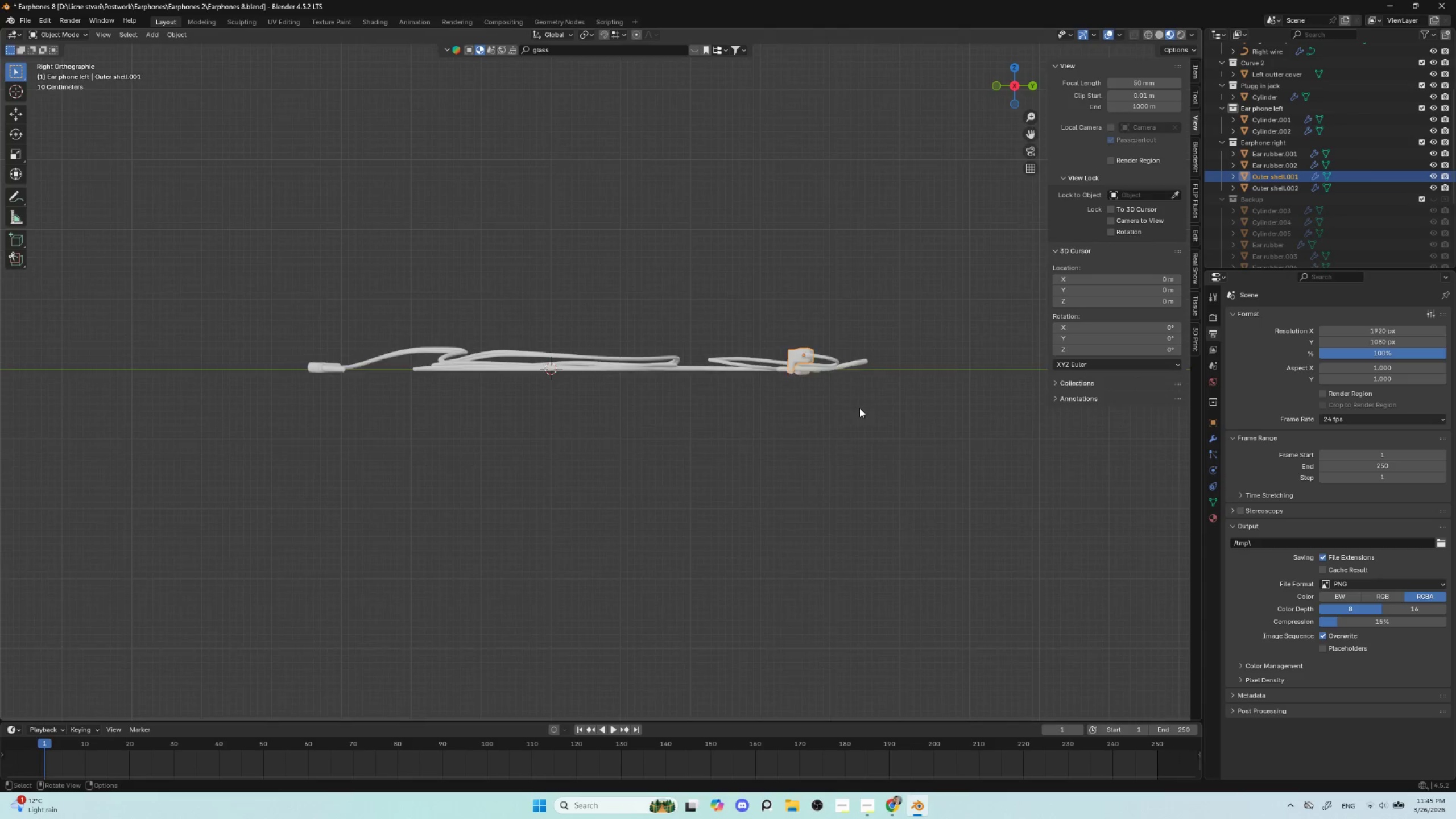 
hold_key(key=ShiftLeft, duration=0.52)
 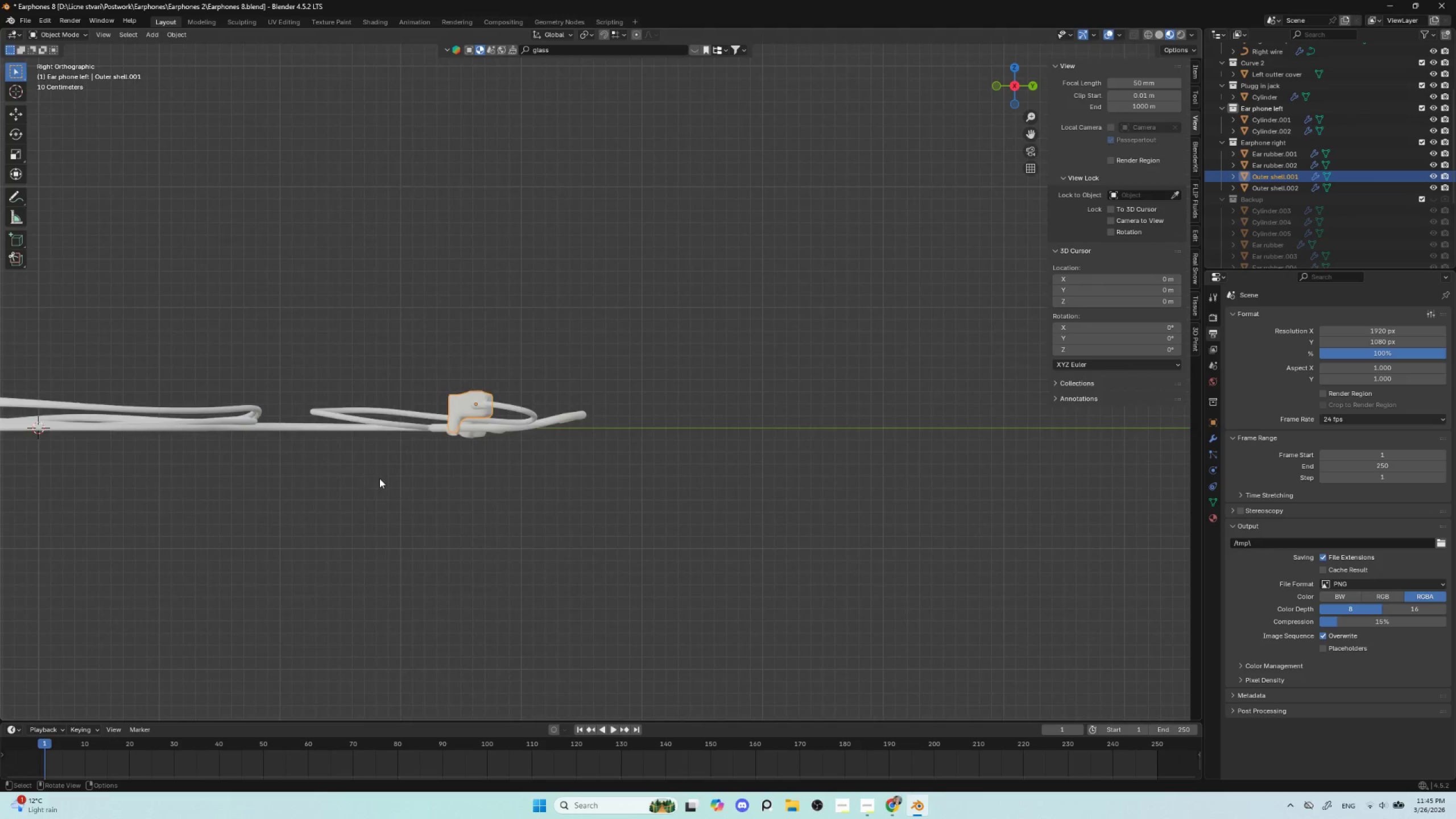 
scroll: coordinate [861, 406], scroll_direction: up, amount: 3.0
 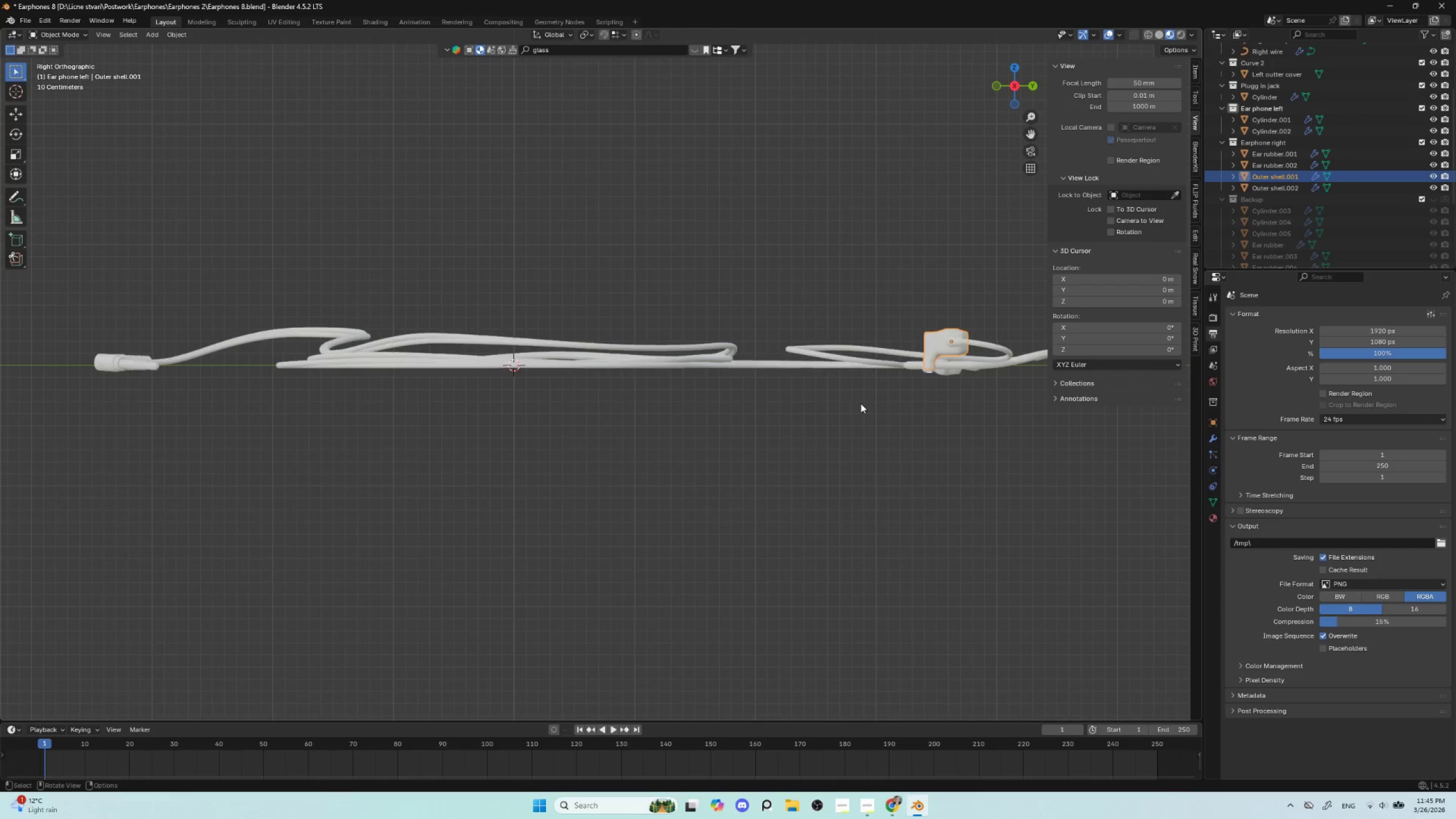 
hold_key(key=ShiftLeft, duration=0.72)
 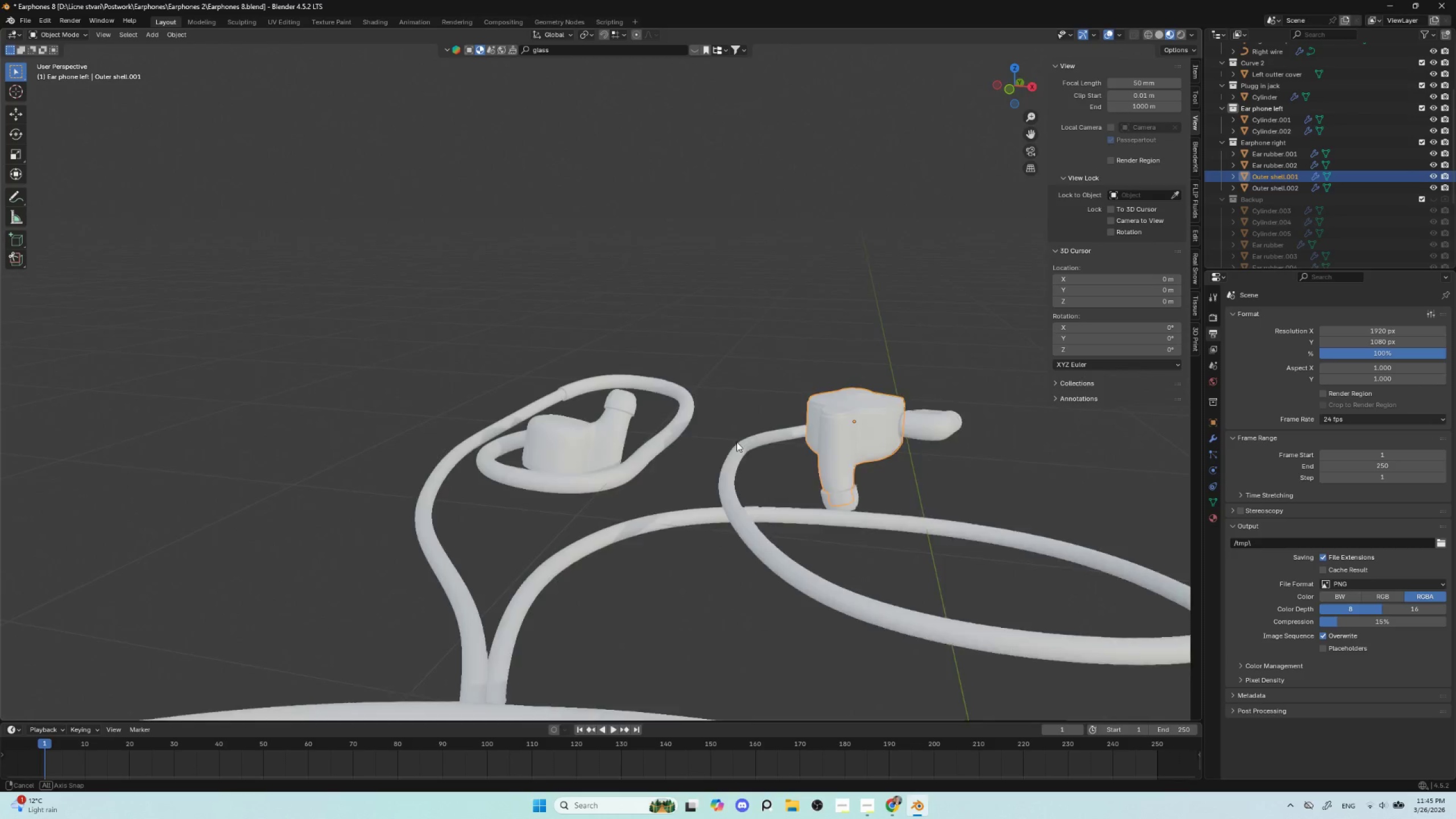 
scroll: coordinate [379, 478], scroll_direction: up, amount: 4.0
 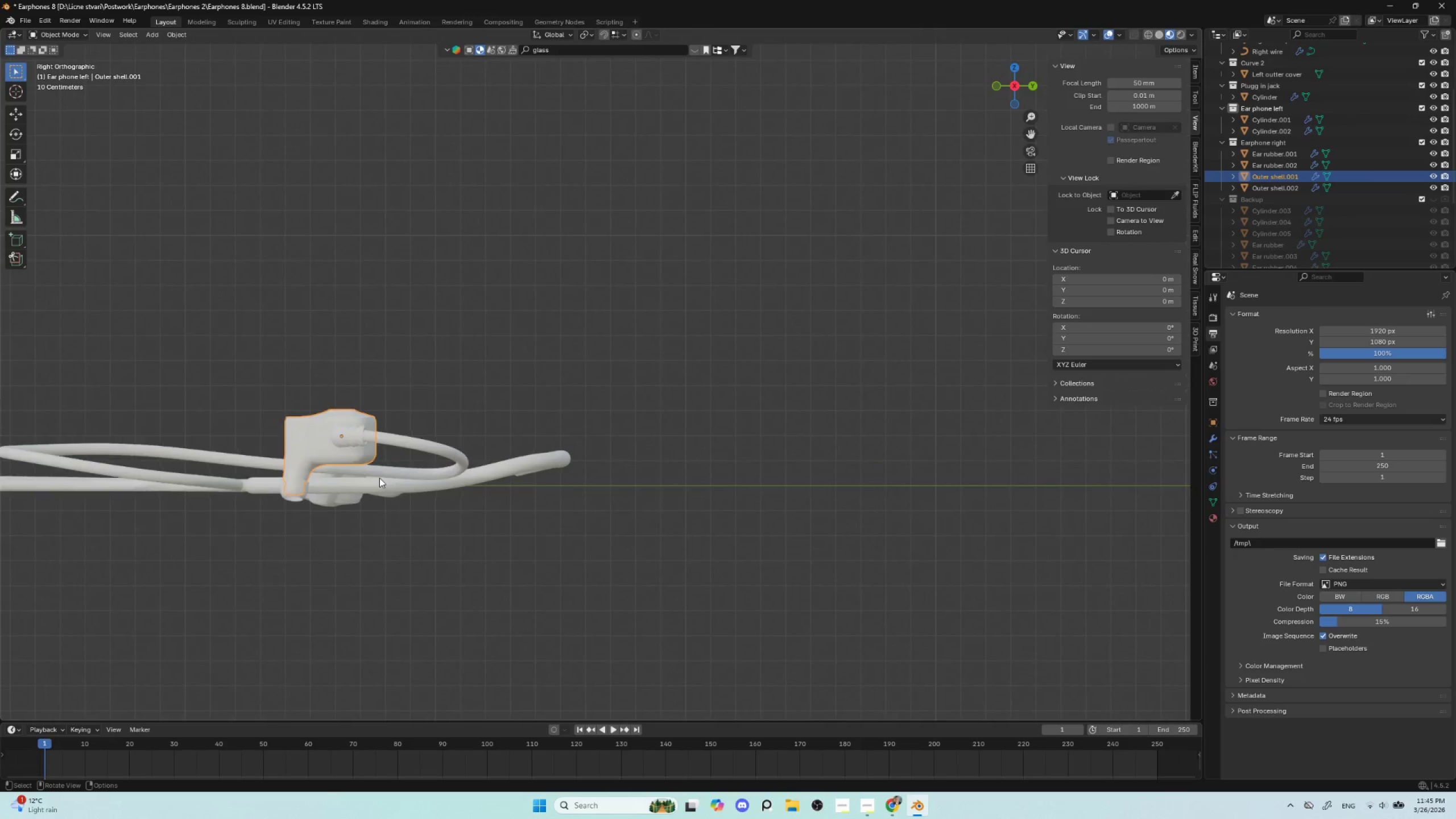 
hold_key(key=AltLeft, duration=0.47)
 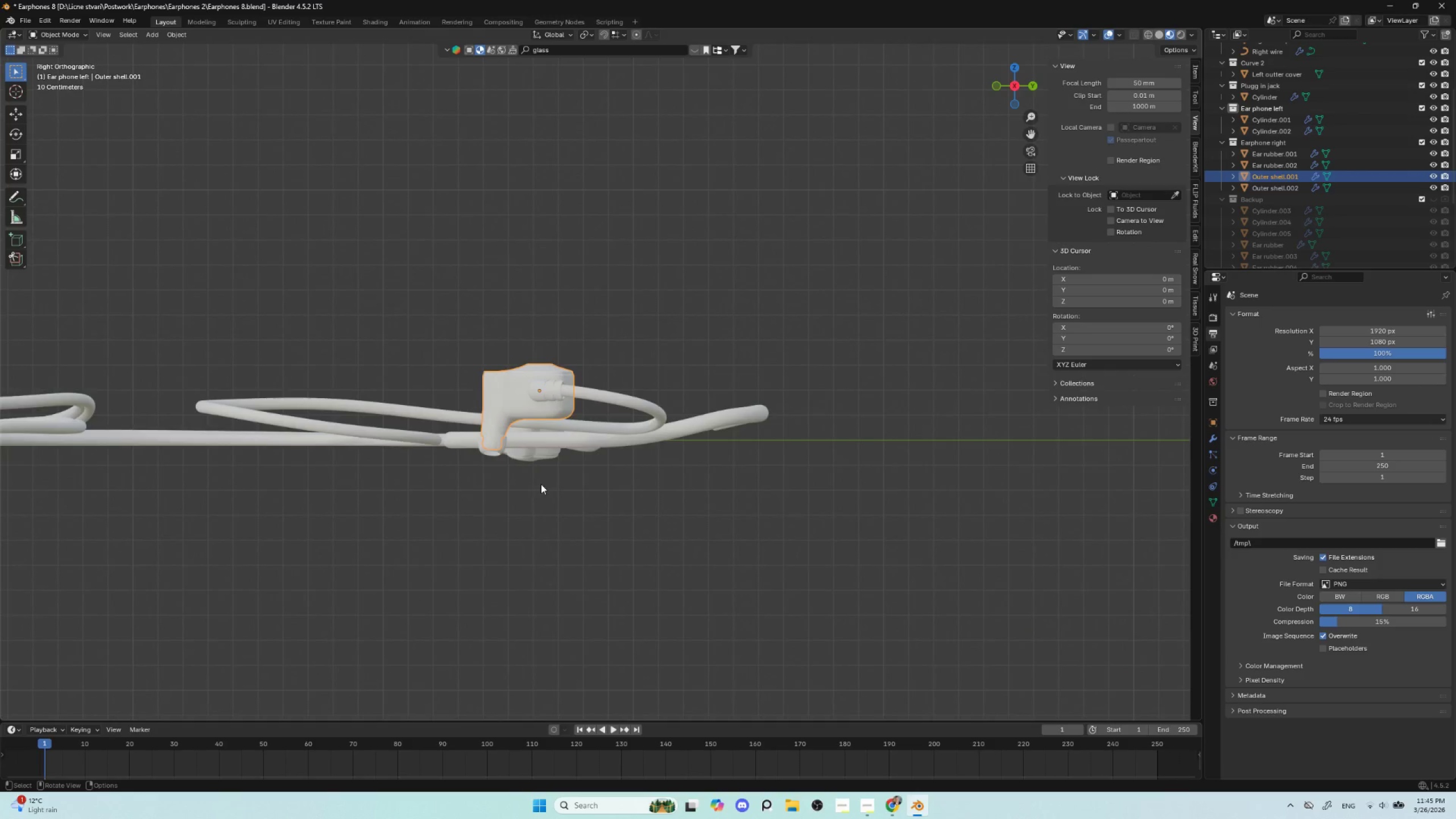 
scroll: coordinate [536, 479], scroll_direction: up, amount: 3.0
 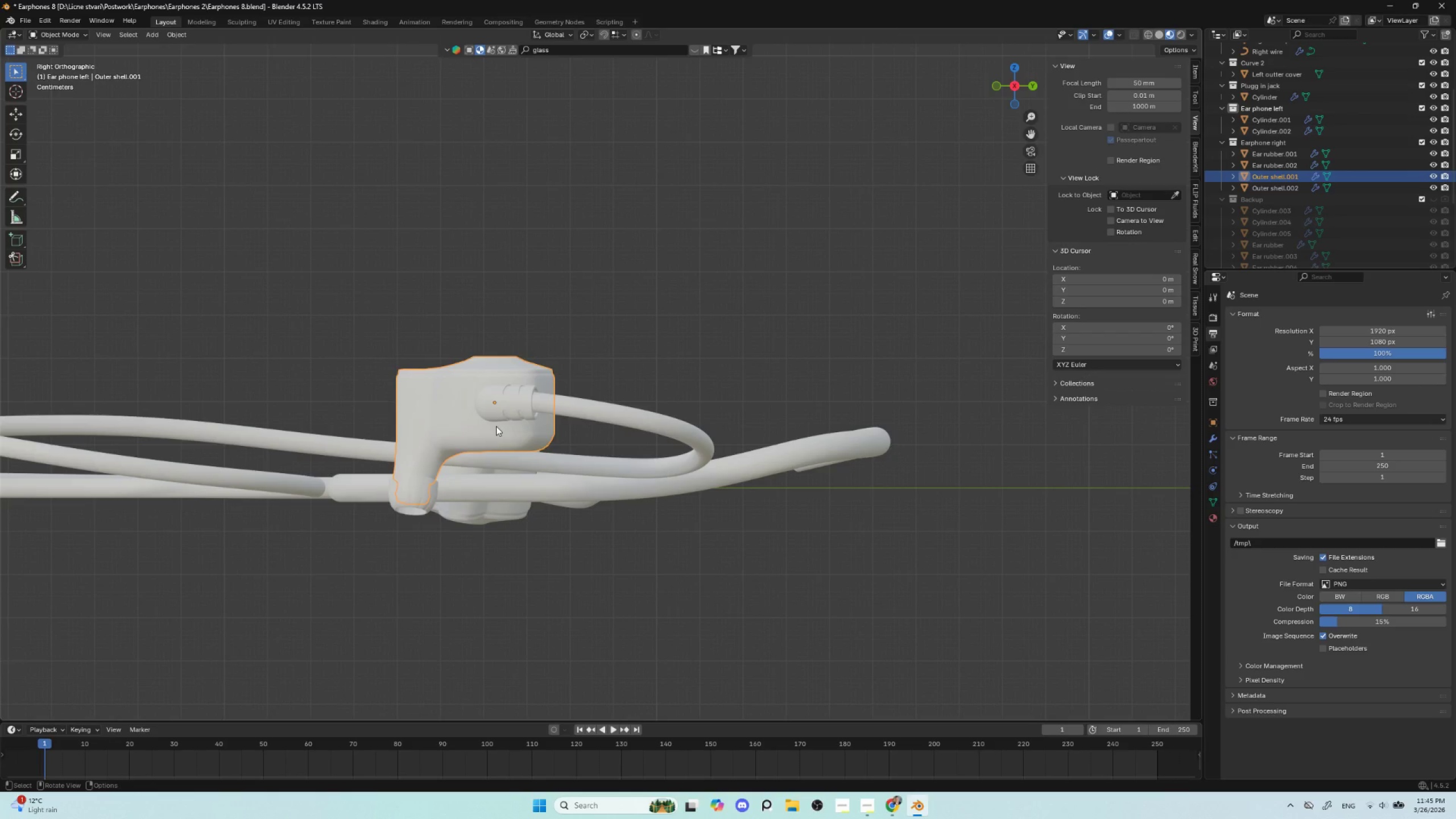 
key(NumpadDivide)
 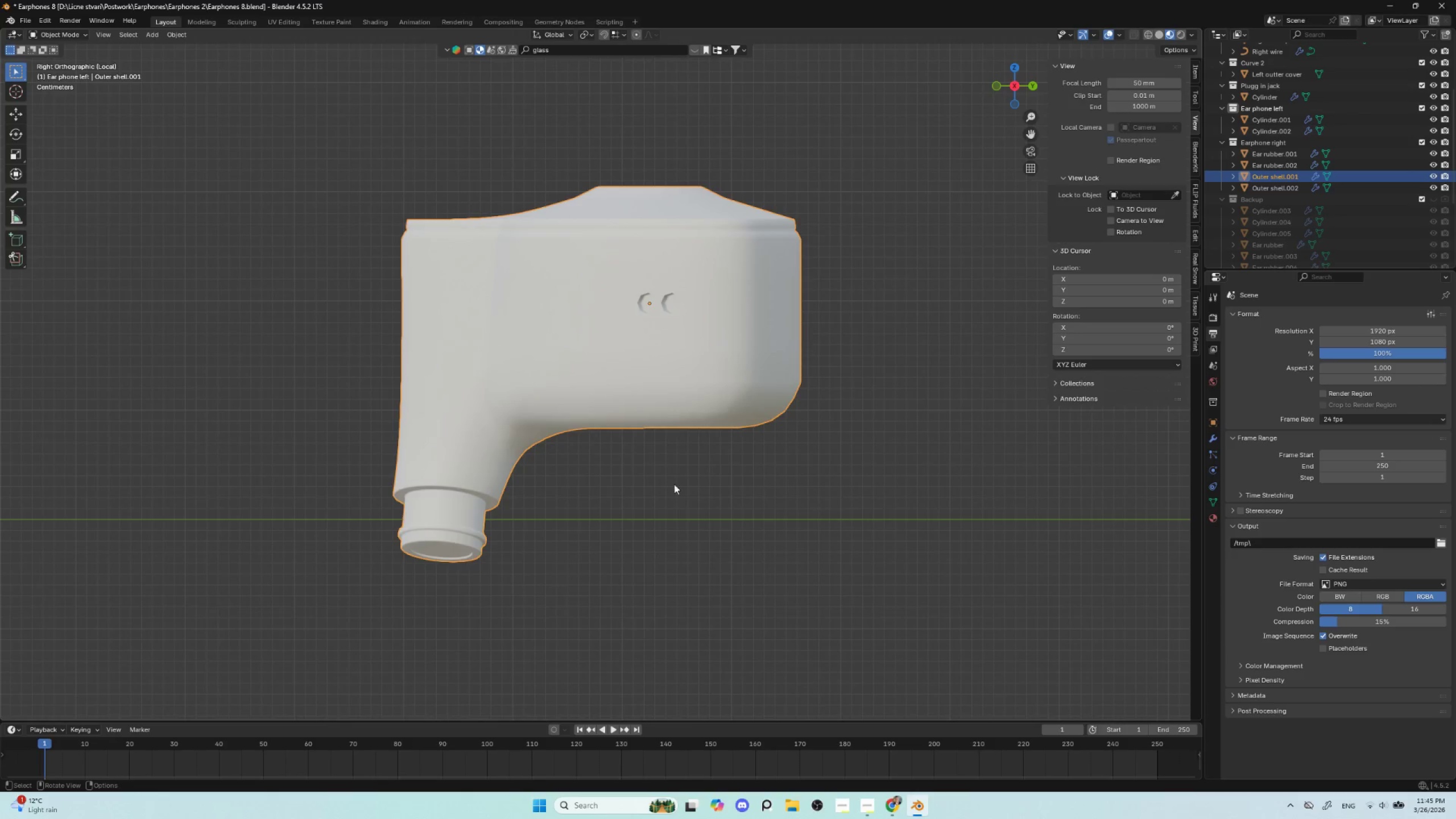 
left_click([678, 490])
 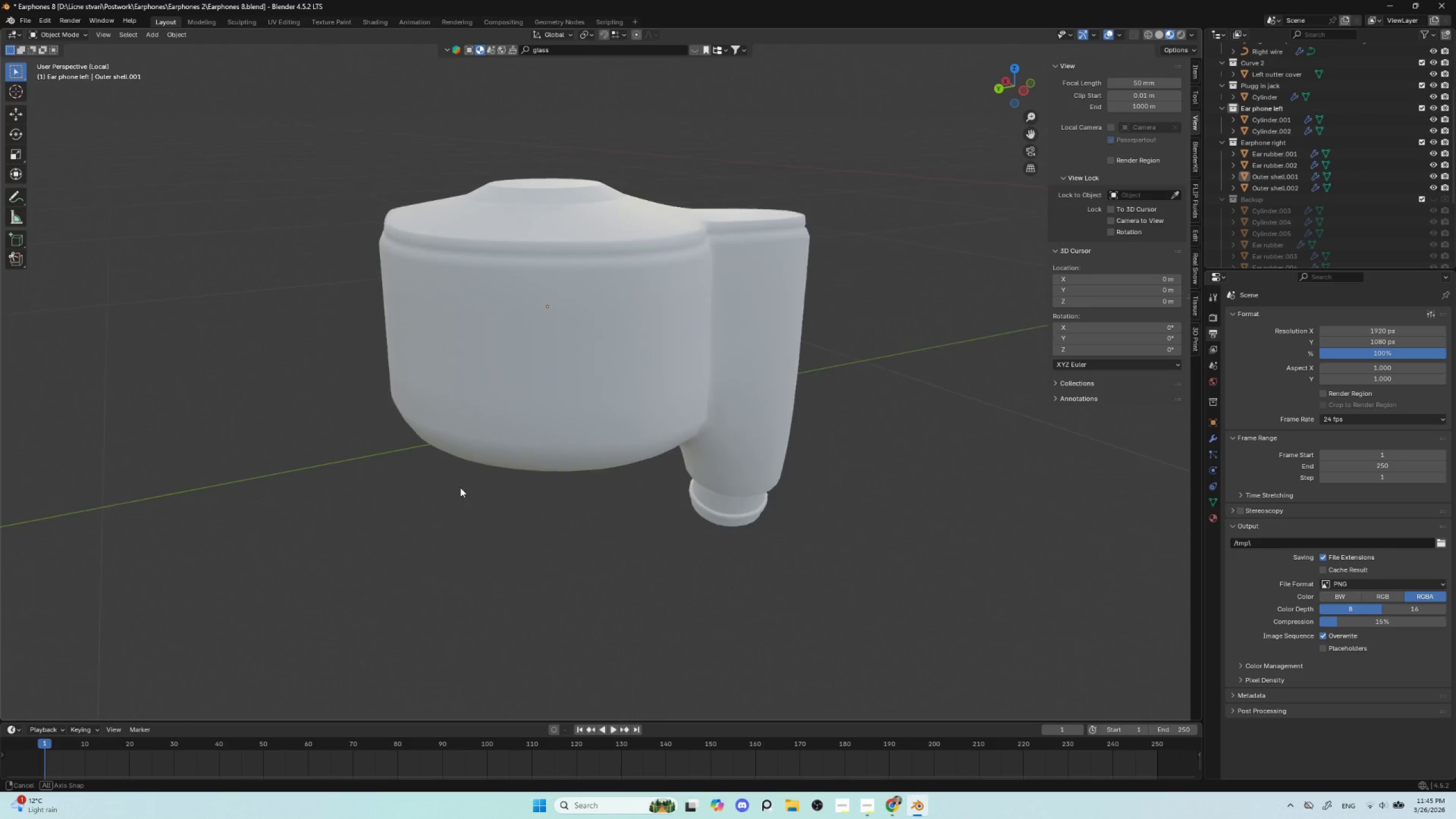 
hold_key(key=AltLeft, duration=0.89)
 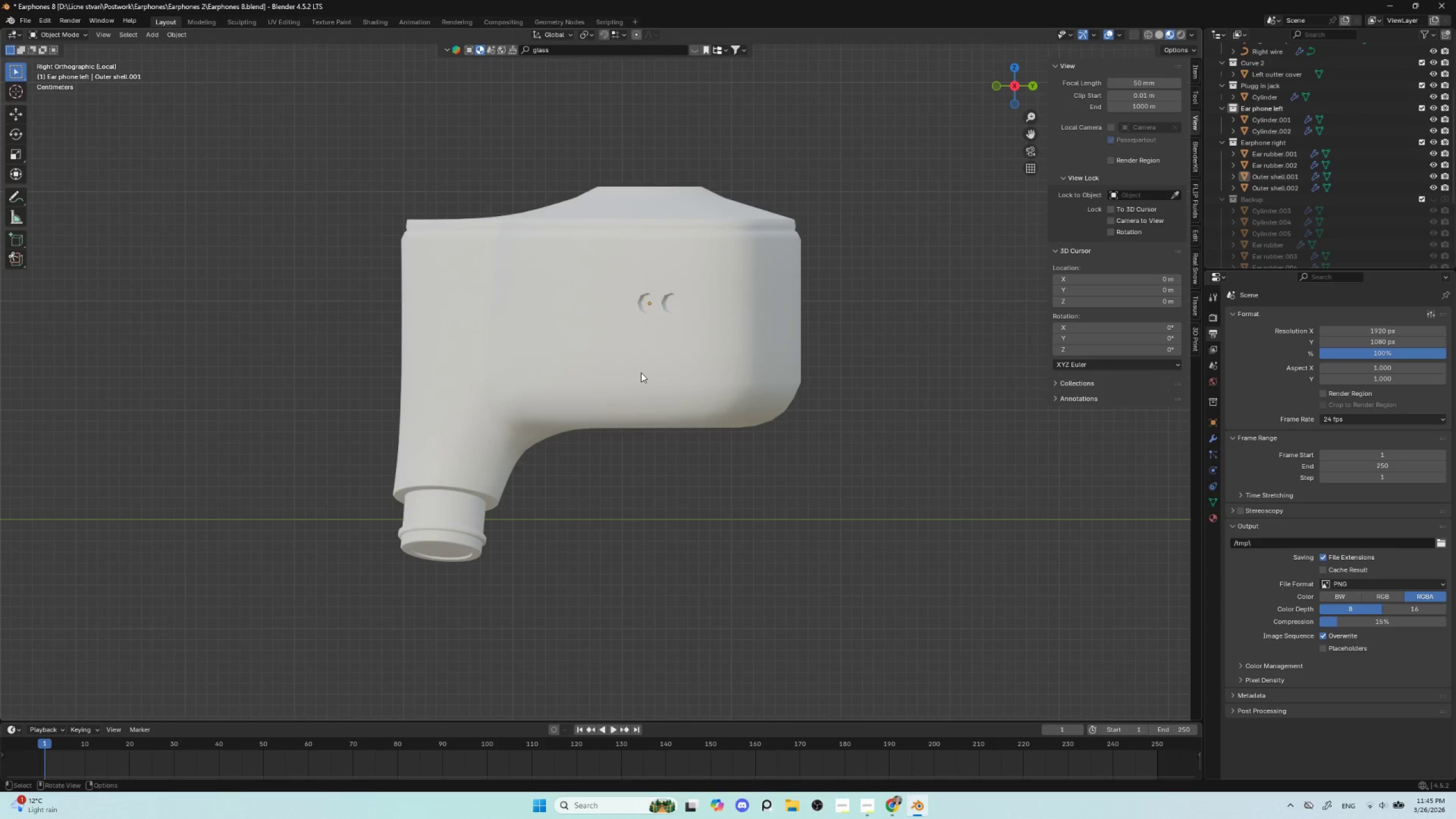 
left_click([641, 373])
 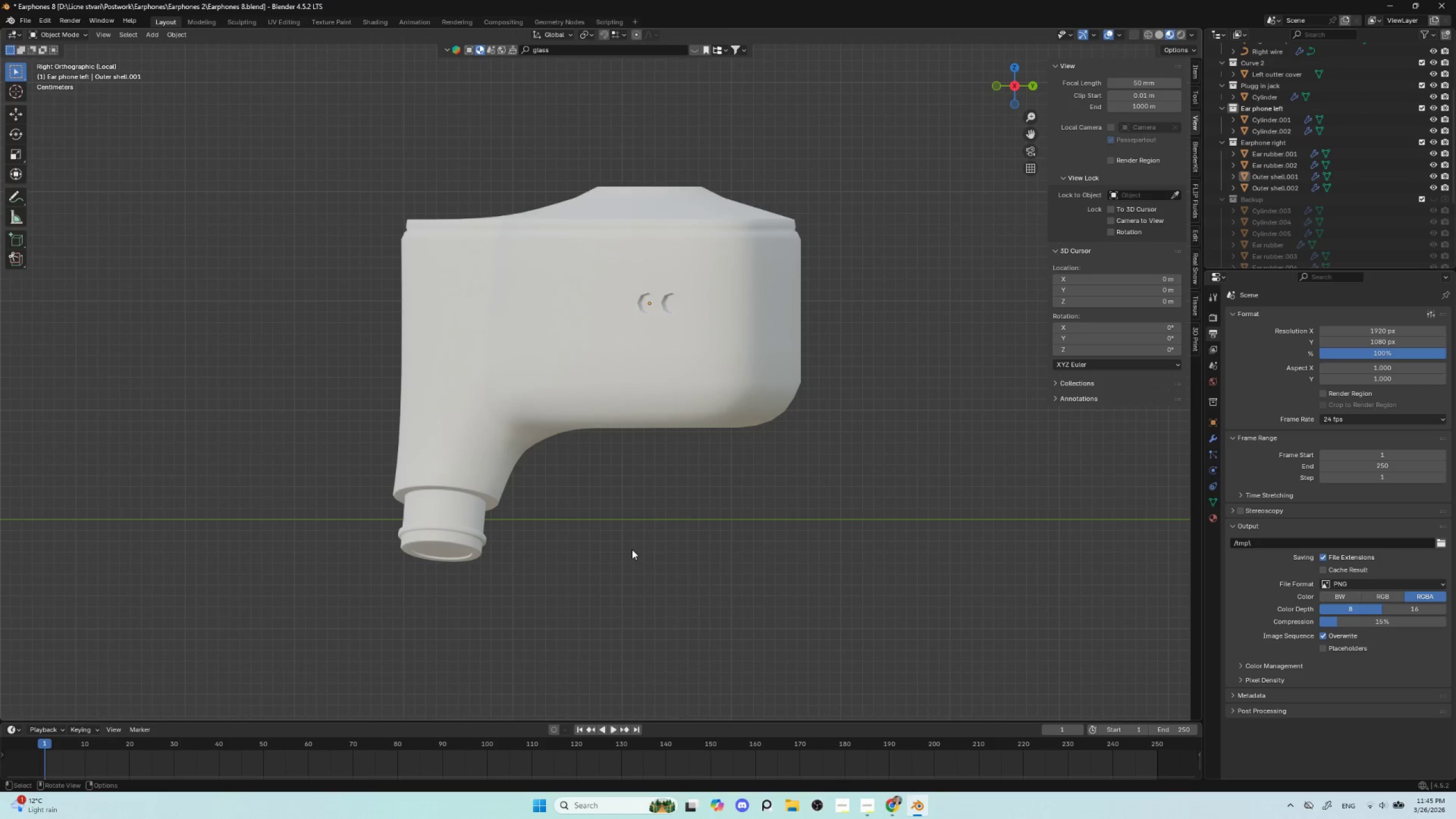 
key(Shift+A)
 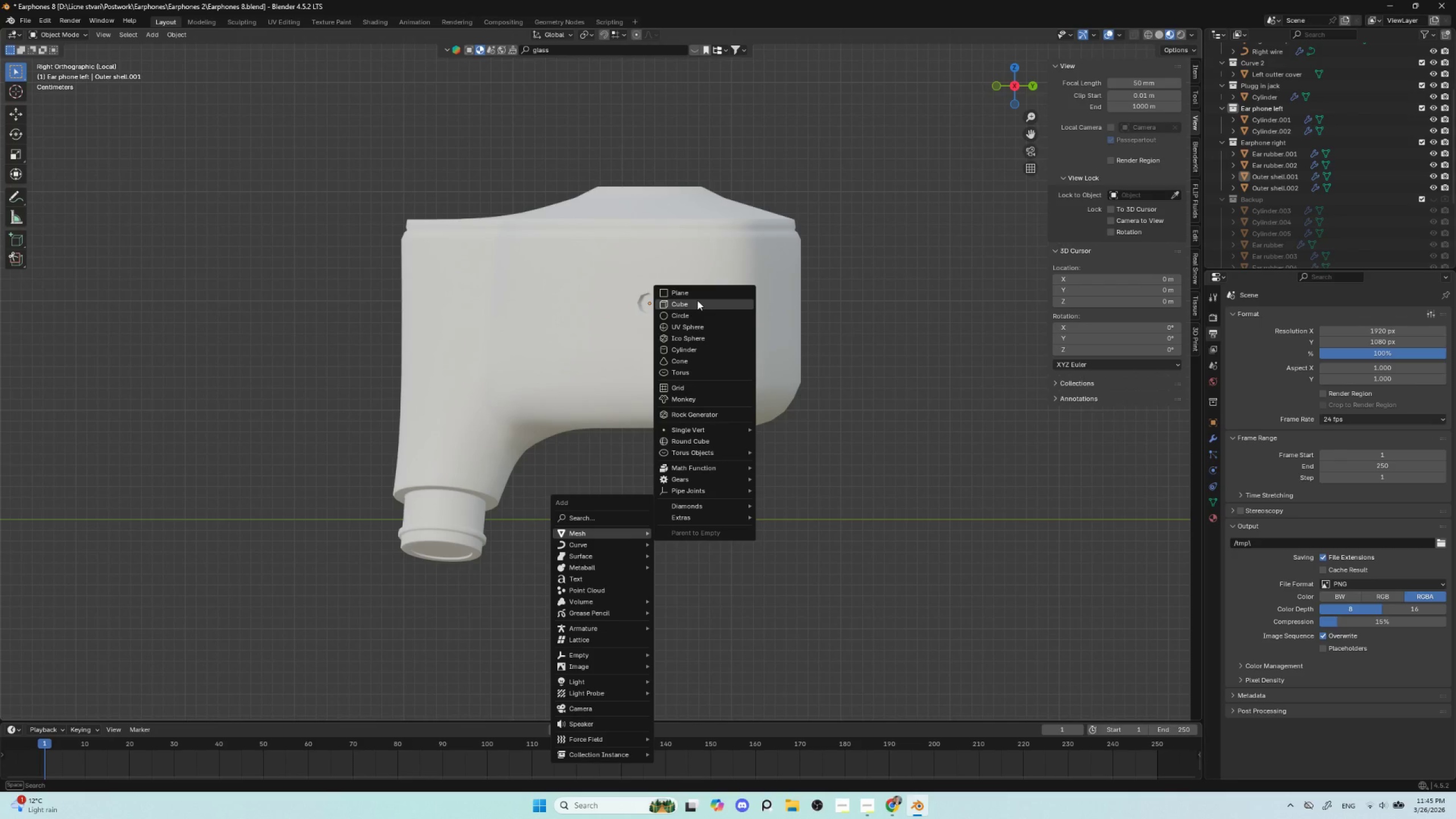 
left_click([759, 330])
 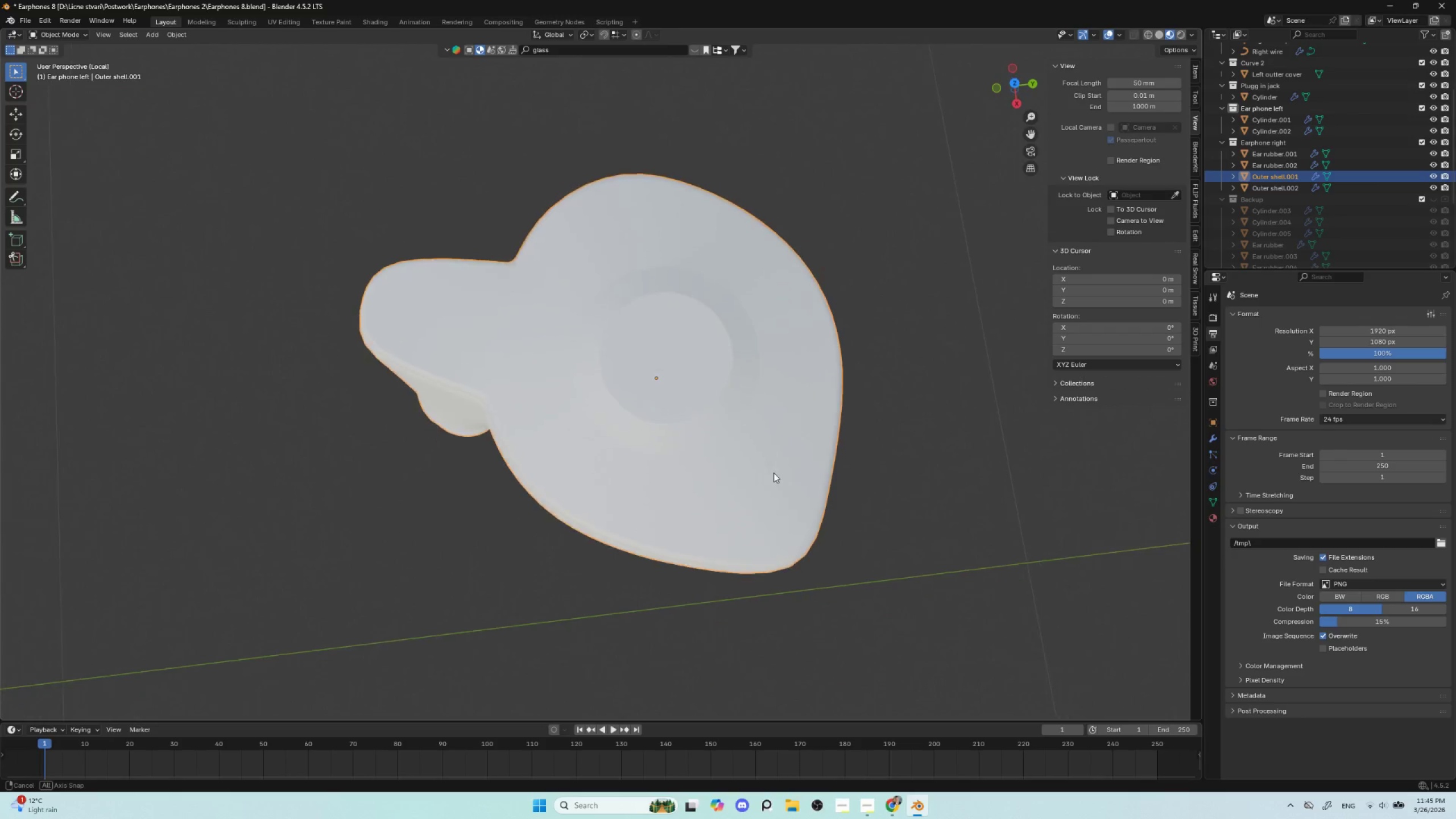 
hold_key(key=AltLeft, duration=0.48)
 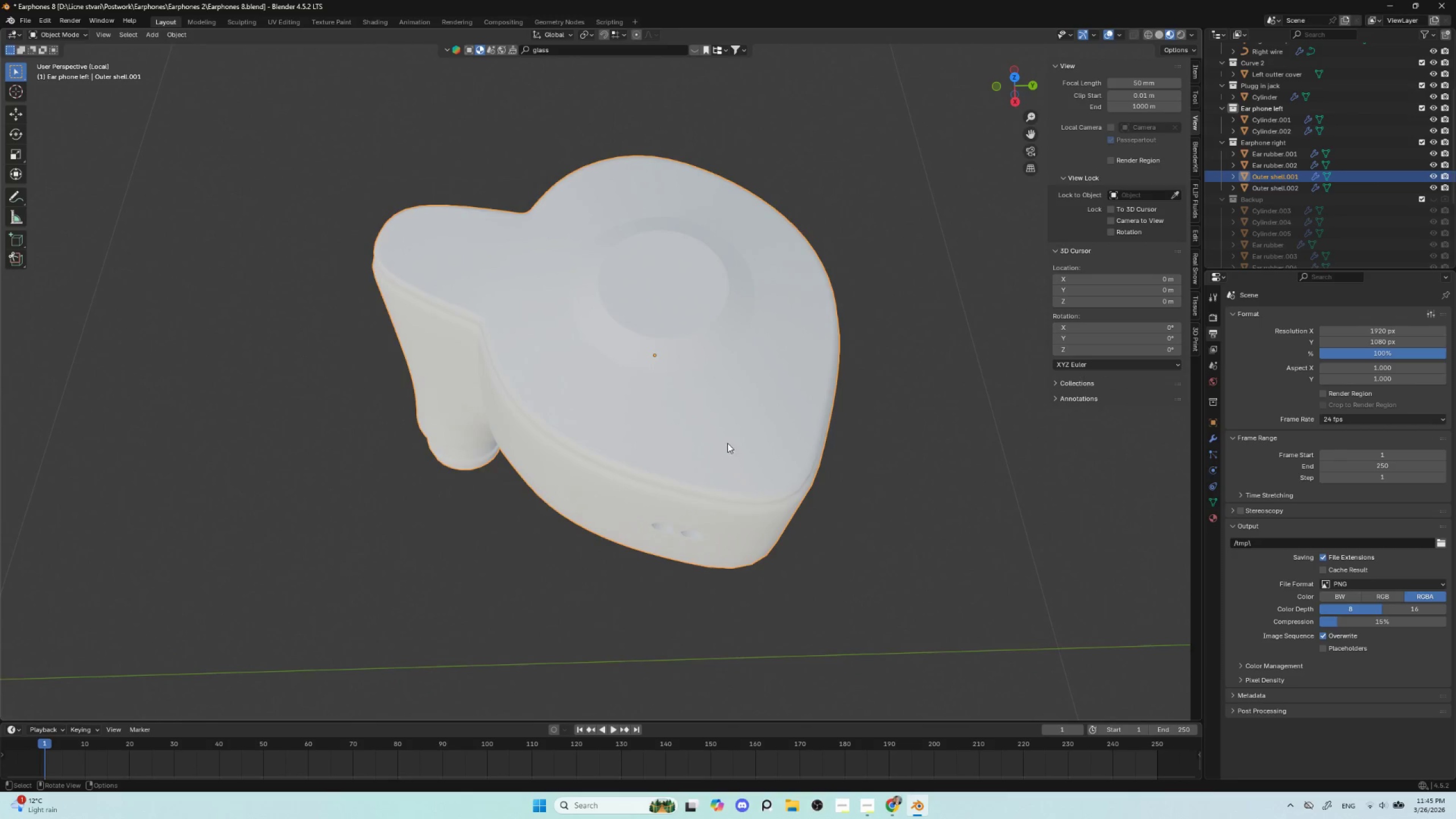 
hold_key(key=AltLeft, duration=0.69)
 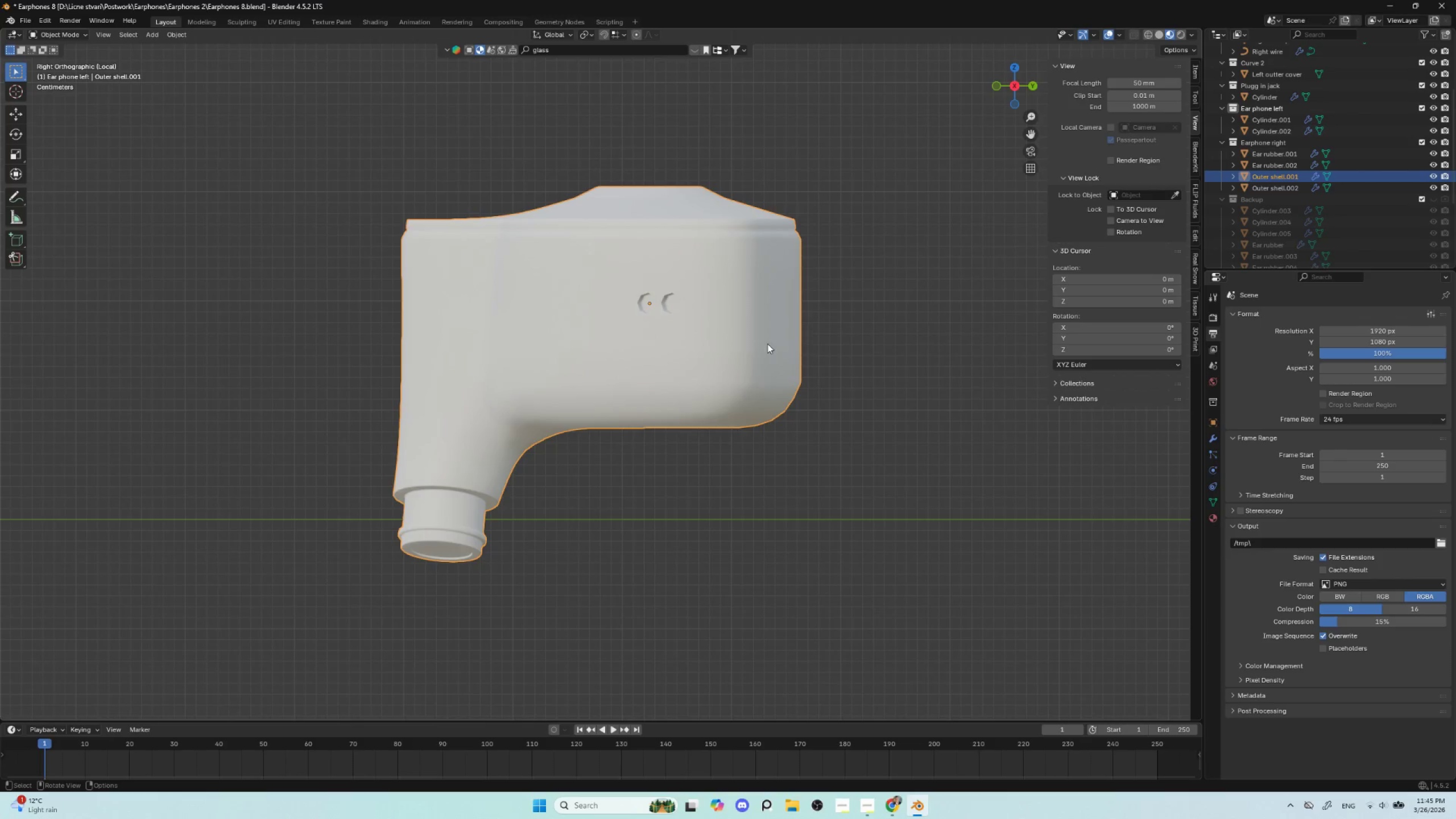 
key(Tab)
 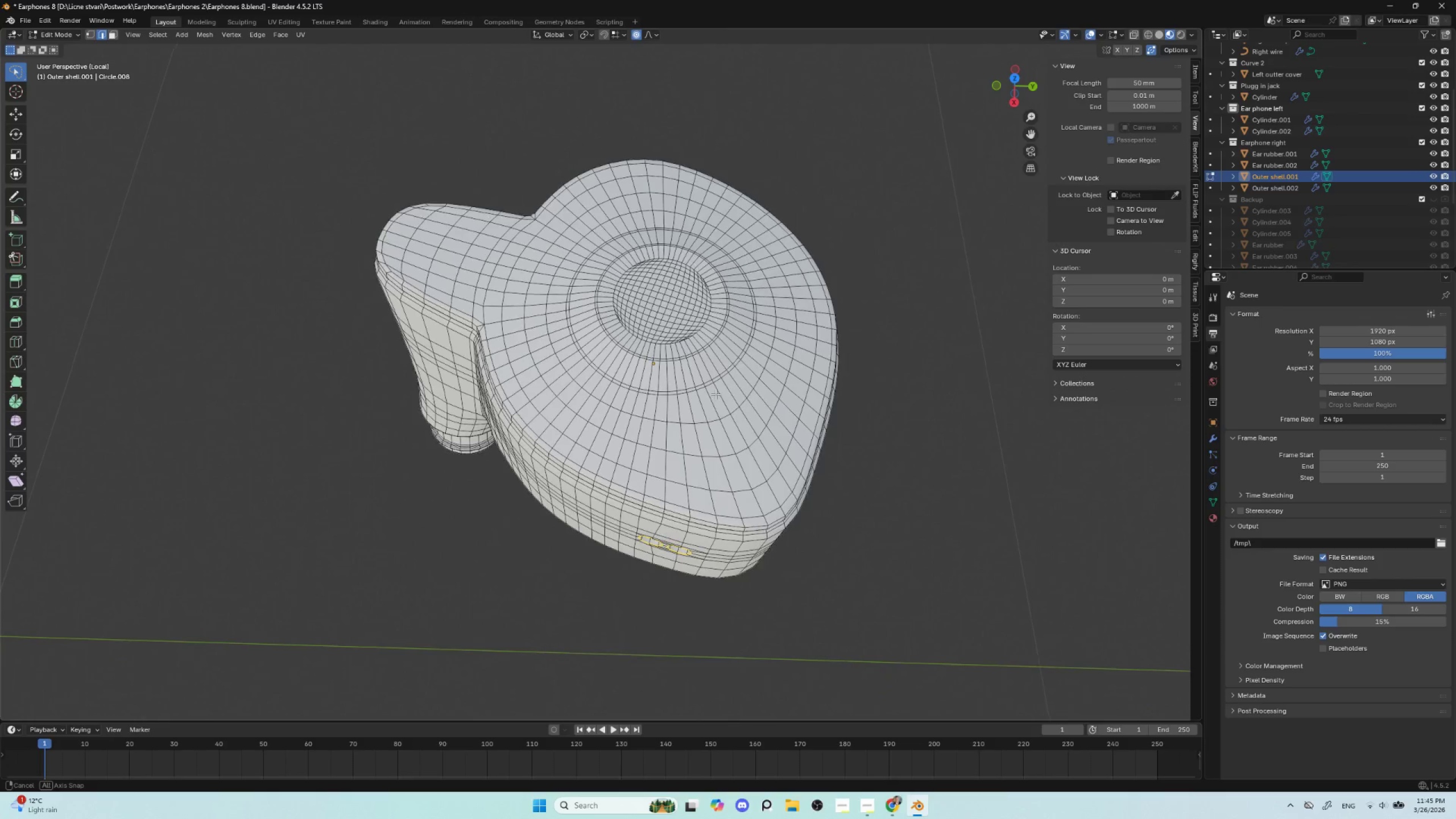 
key(Tab)
 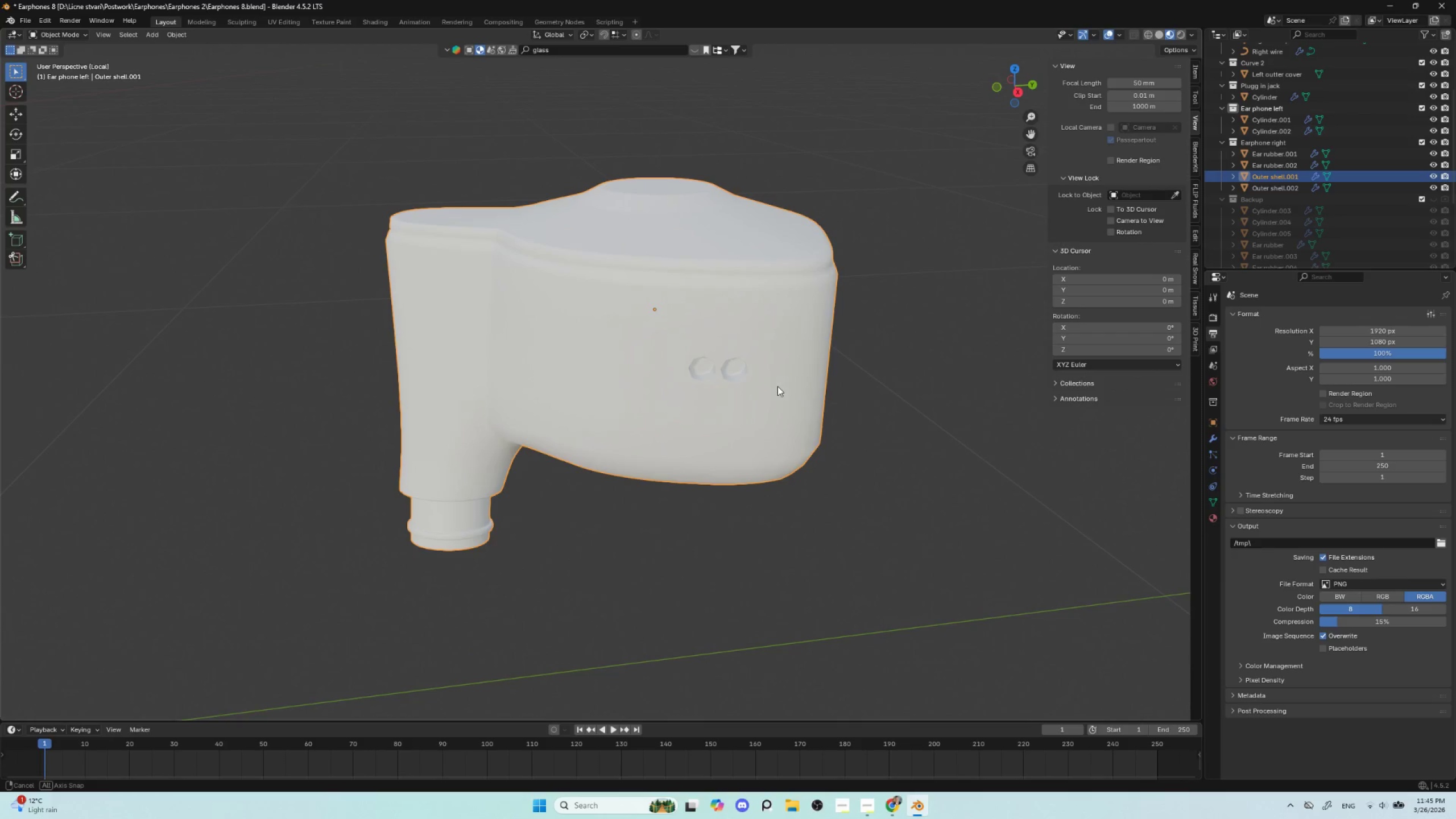 
hold_key(key=AltLeft, duration=0.77)
 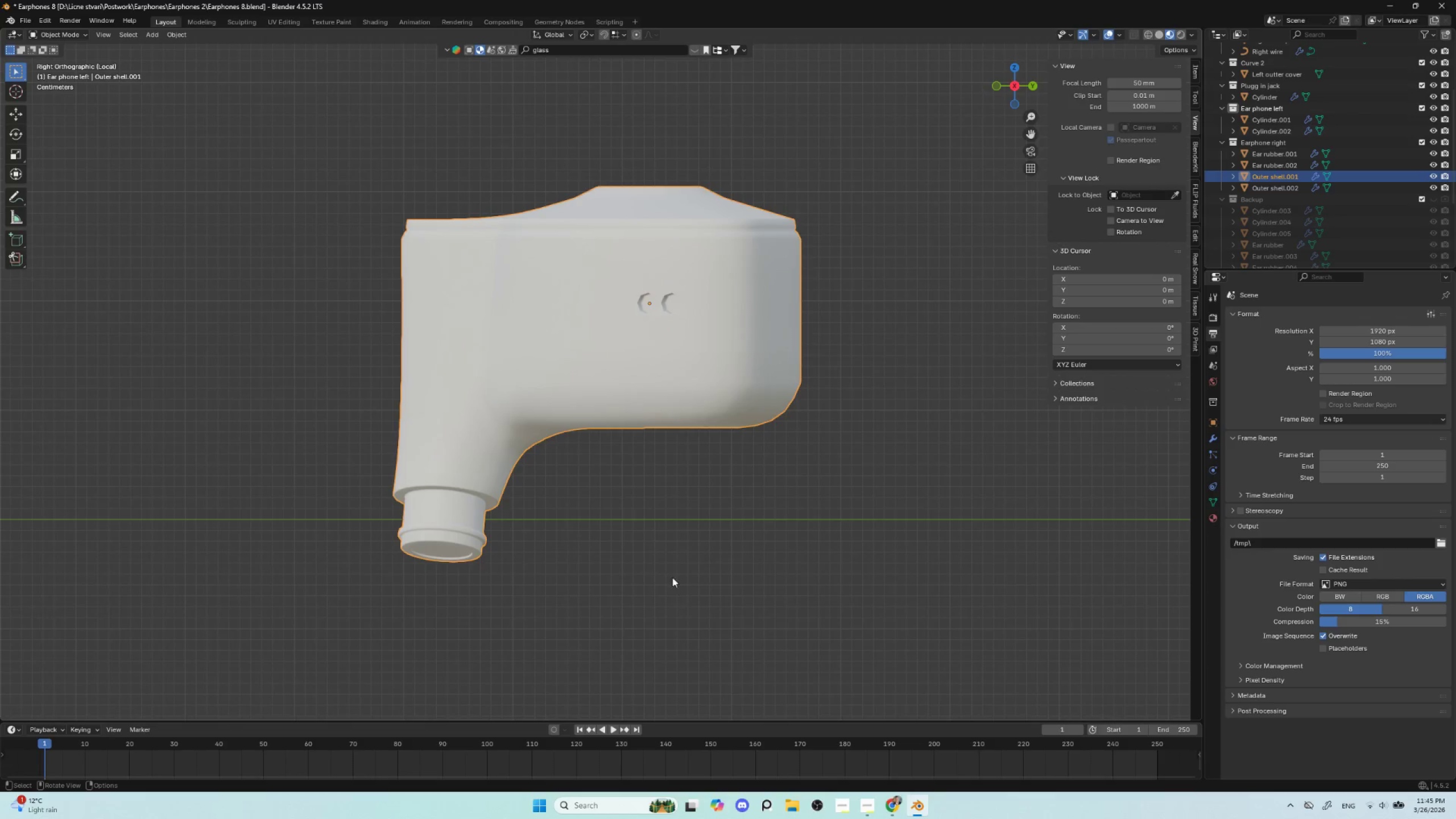 
left_click([668, 573])
 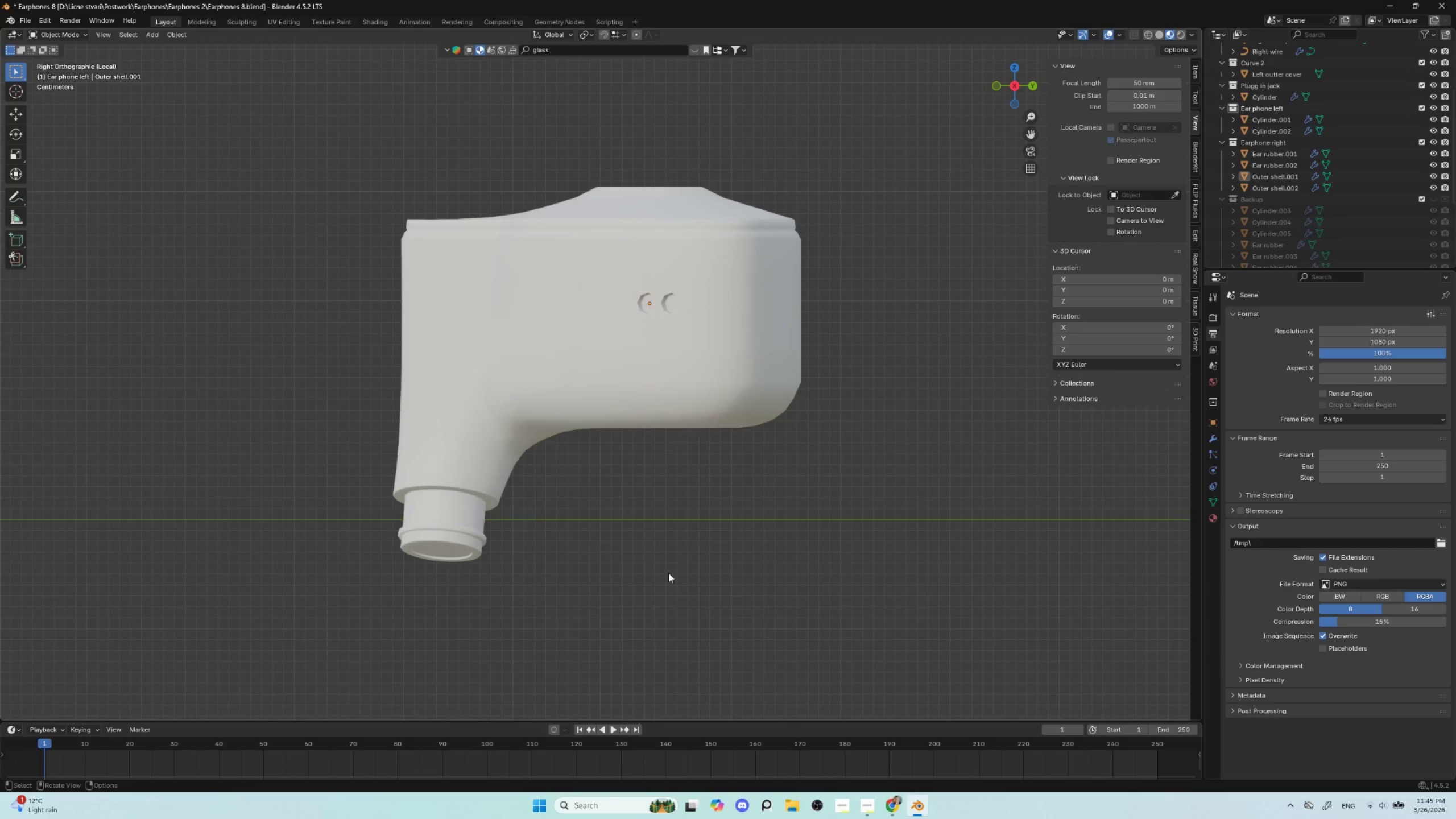 
key(Shift+A)
 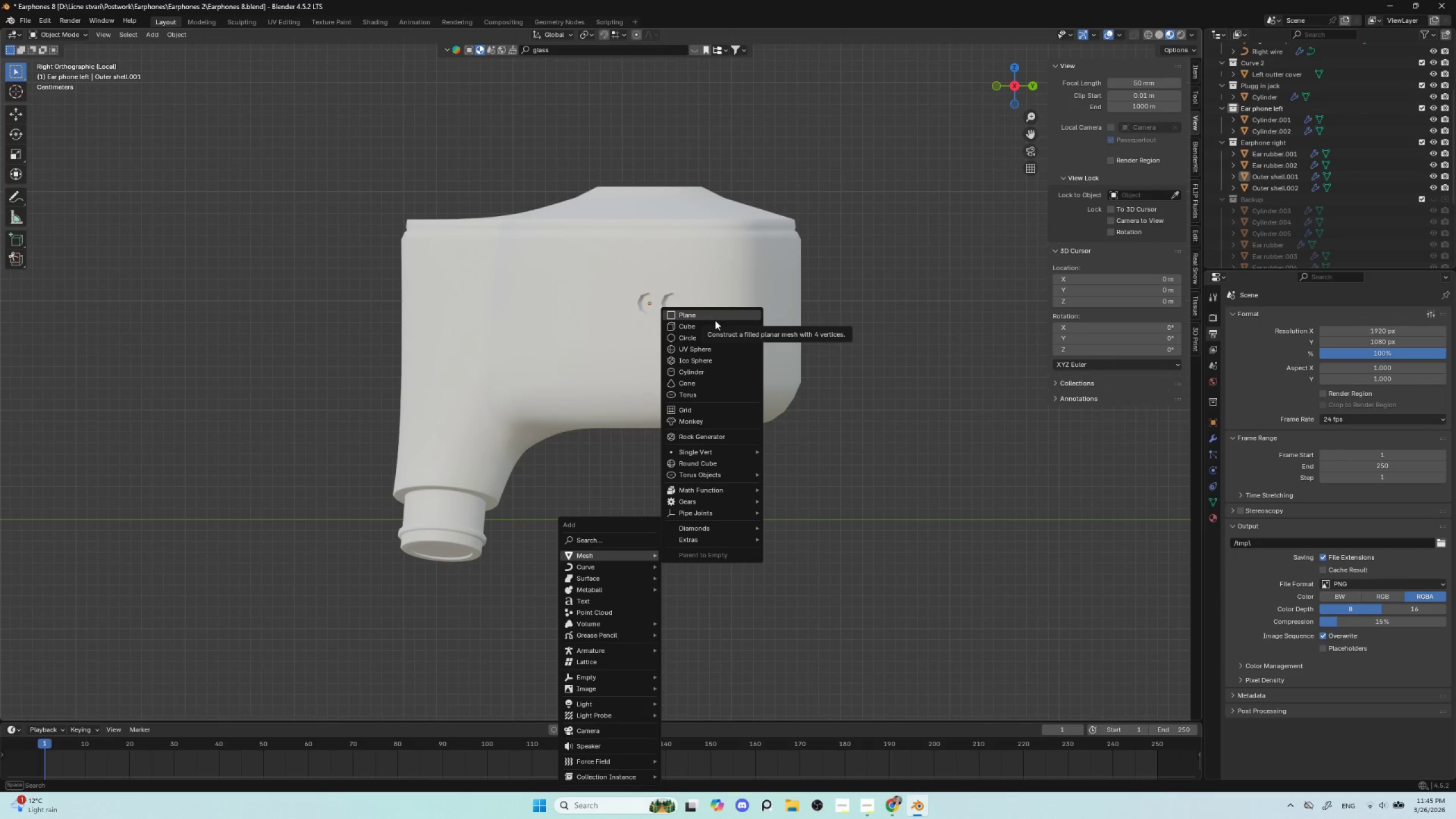 
left_click([709, 337])
 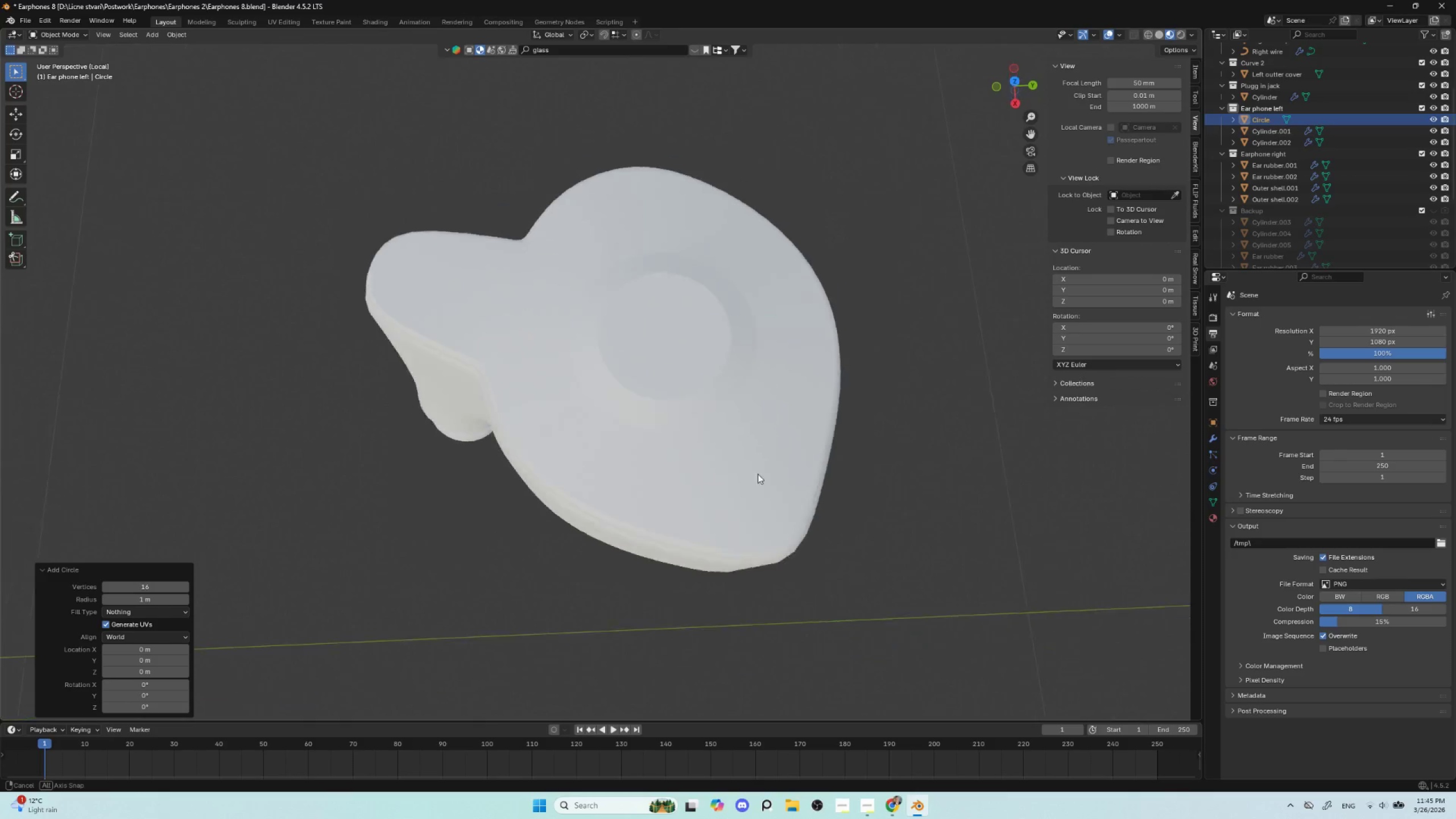 
hold_key(key=AltLeft, duration=0.48)
 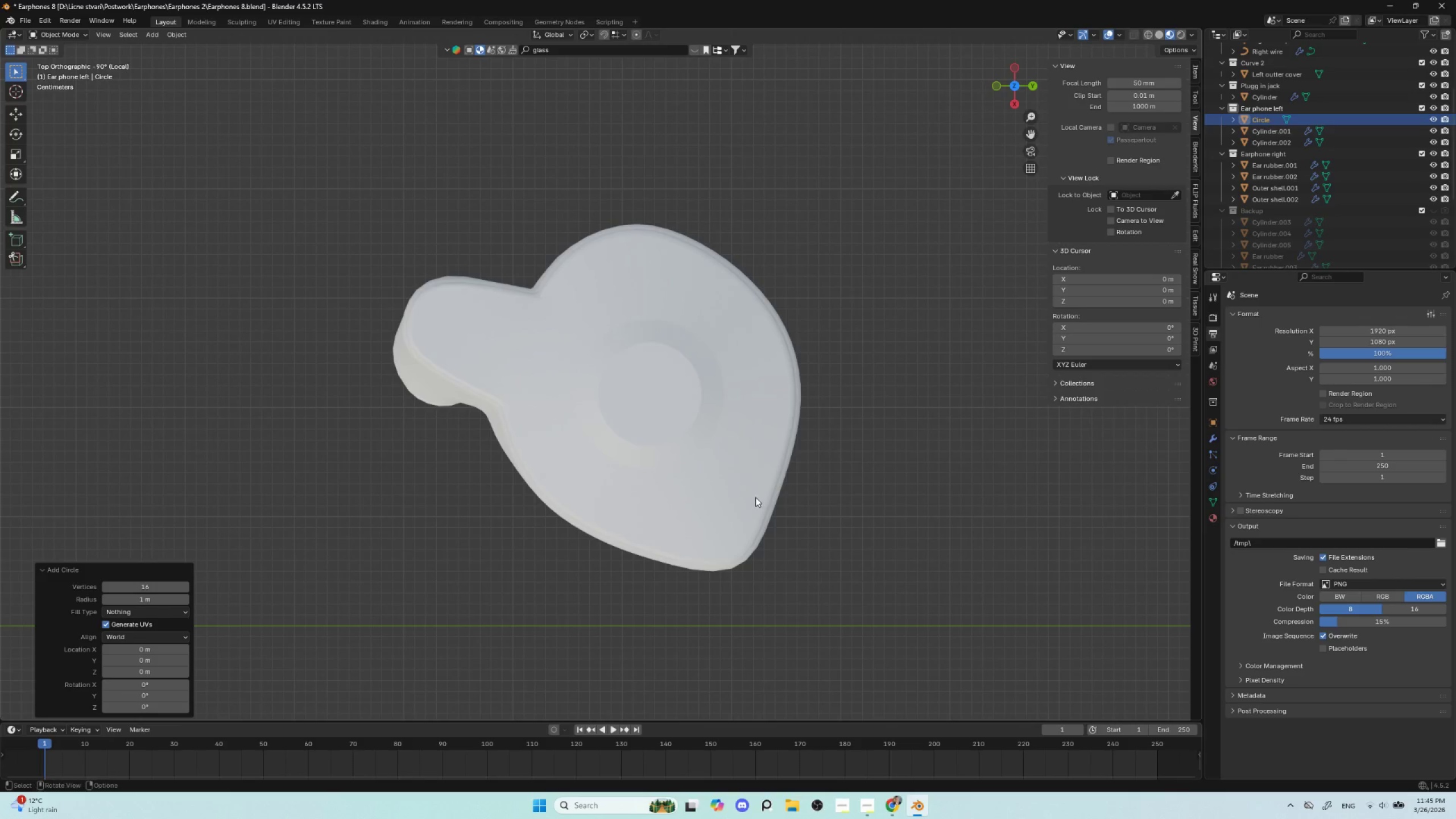 
scroll: coordinate [752, 504], scroll_direction: down, amount: 4.0
 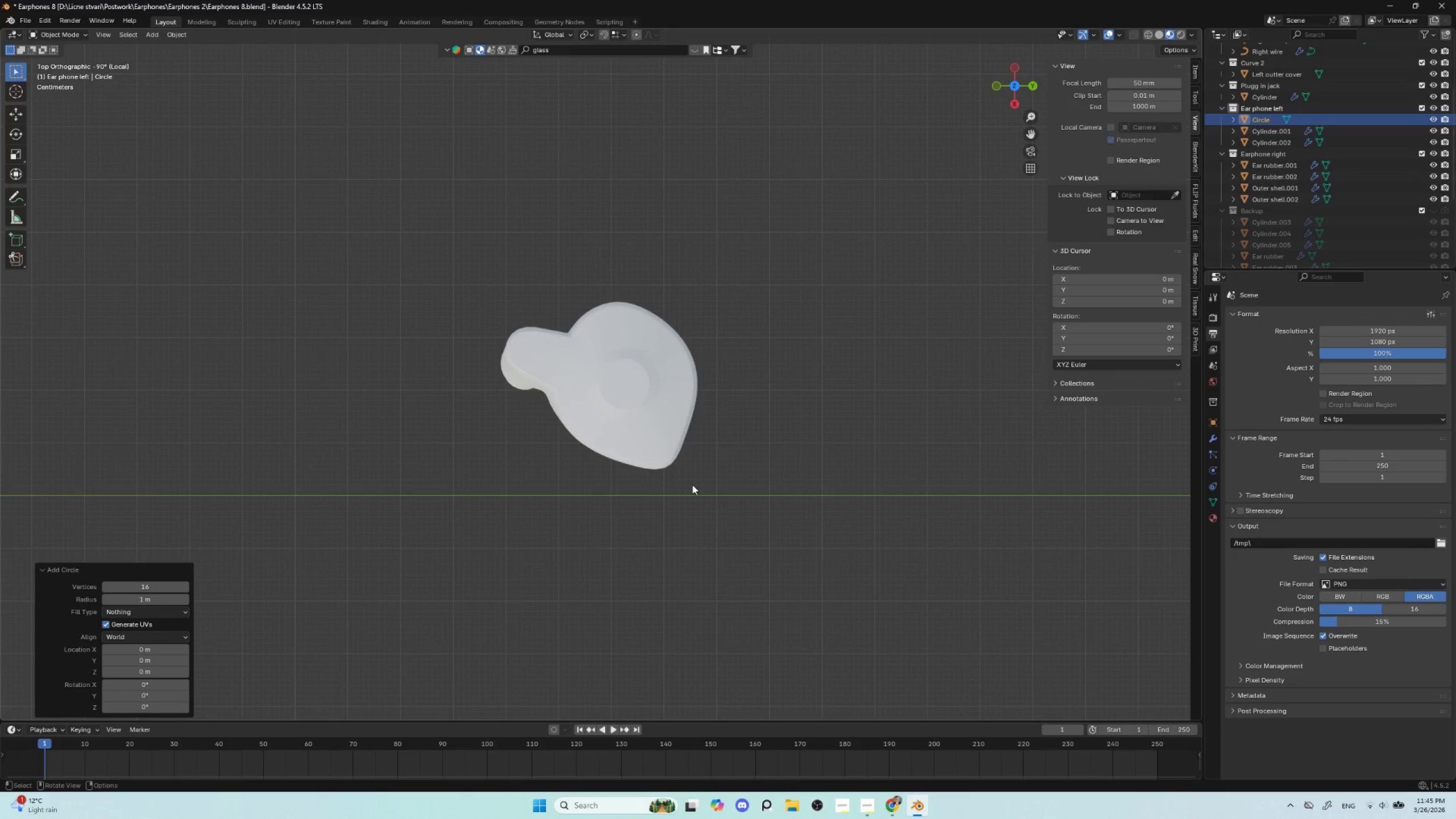 
key(Delete)
 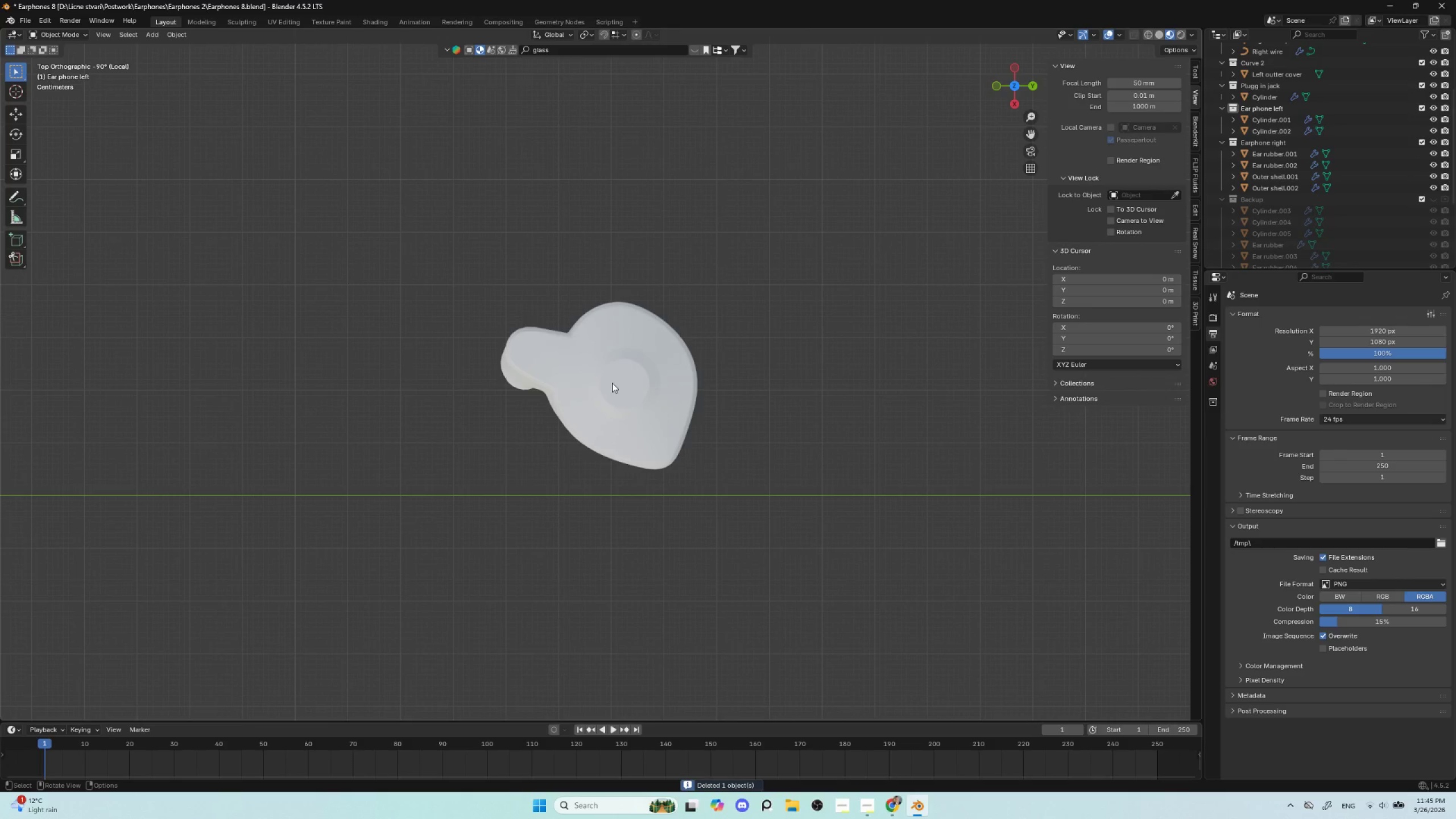 
left_click([612, 383])
 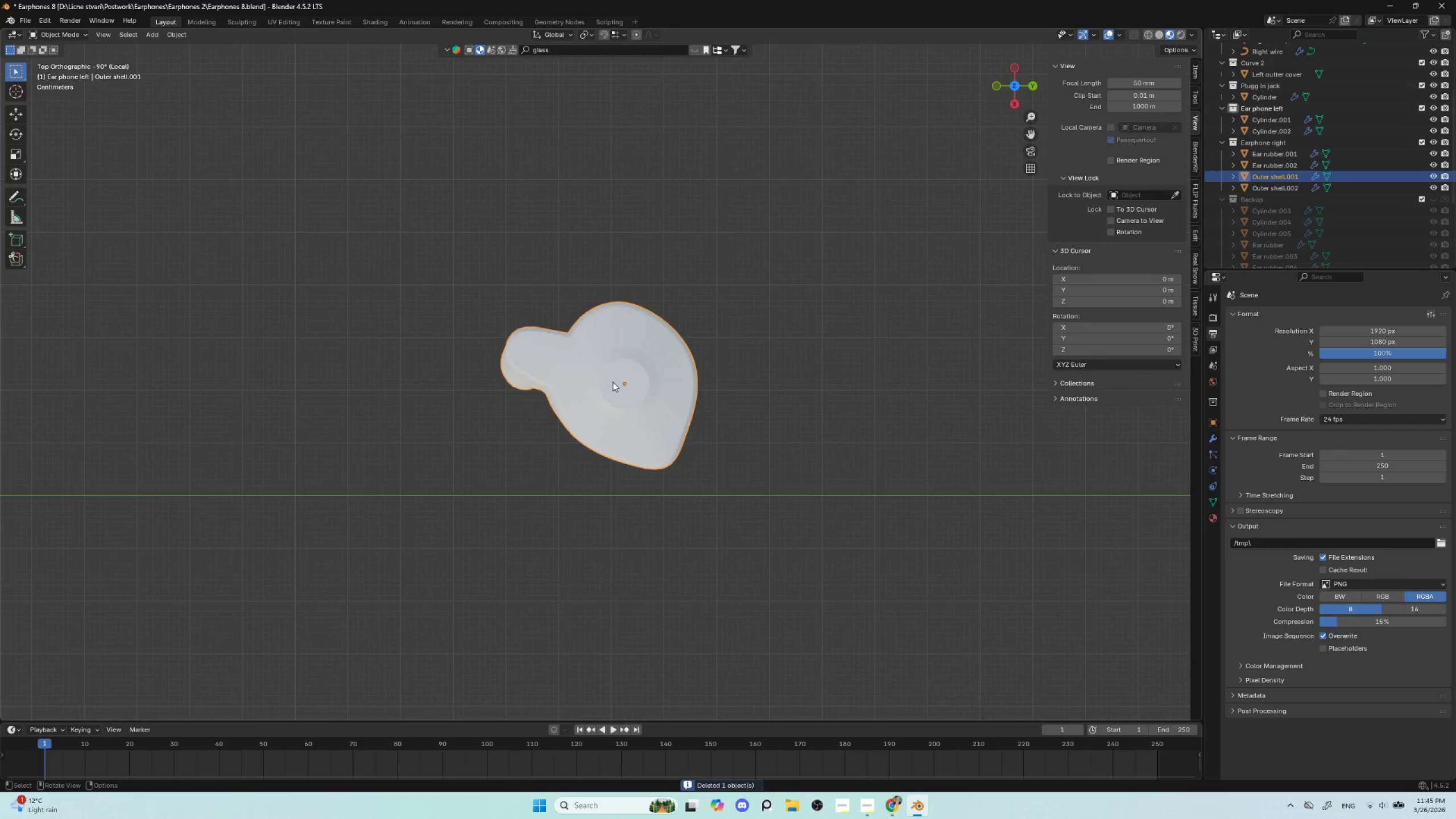 
key(Tab)
 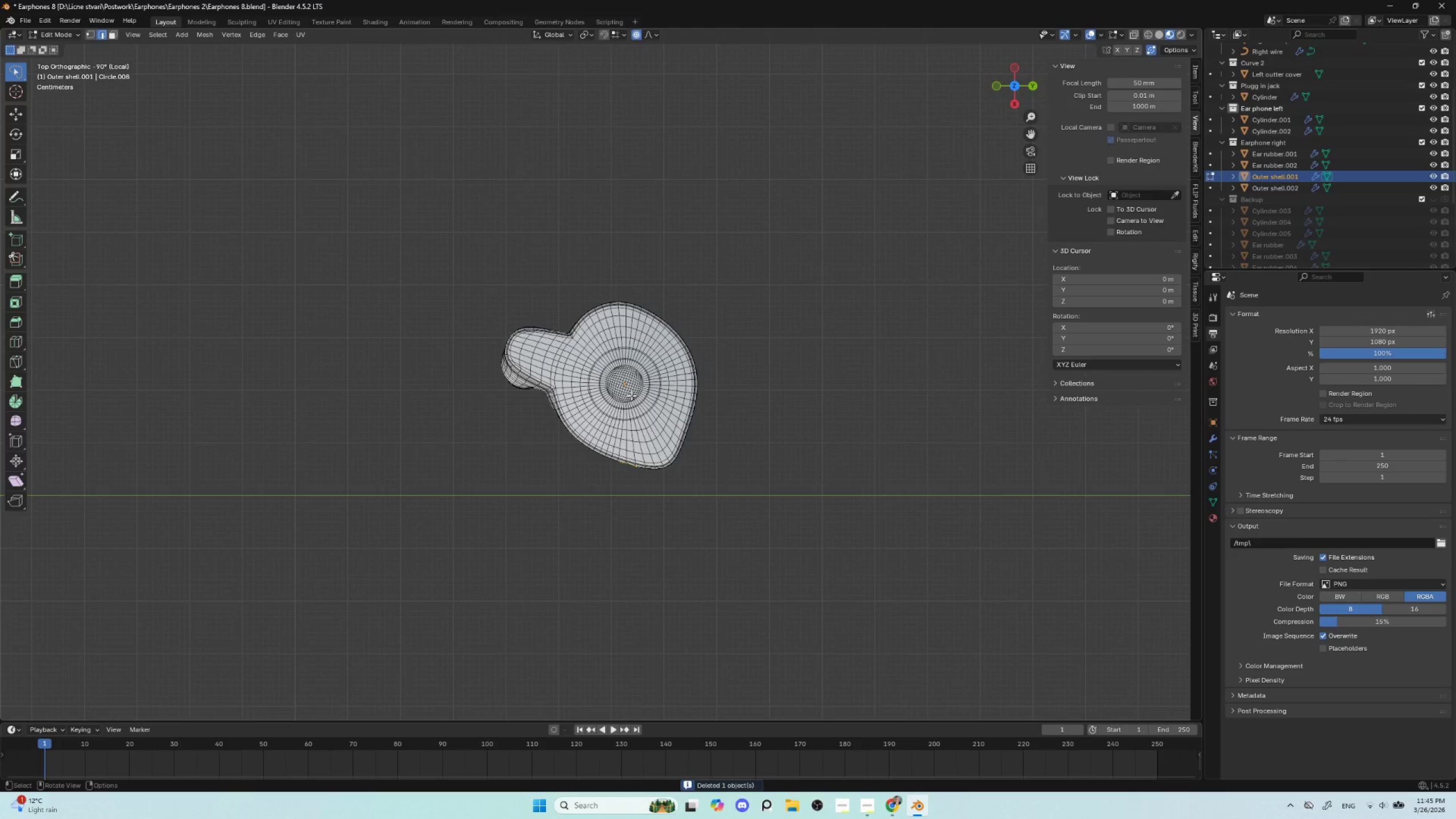 
scroll: coordinate [619, 400], scroll_direction: up, amount: 7.0
 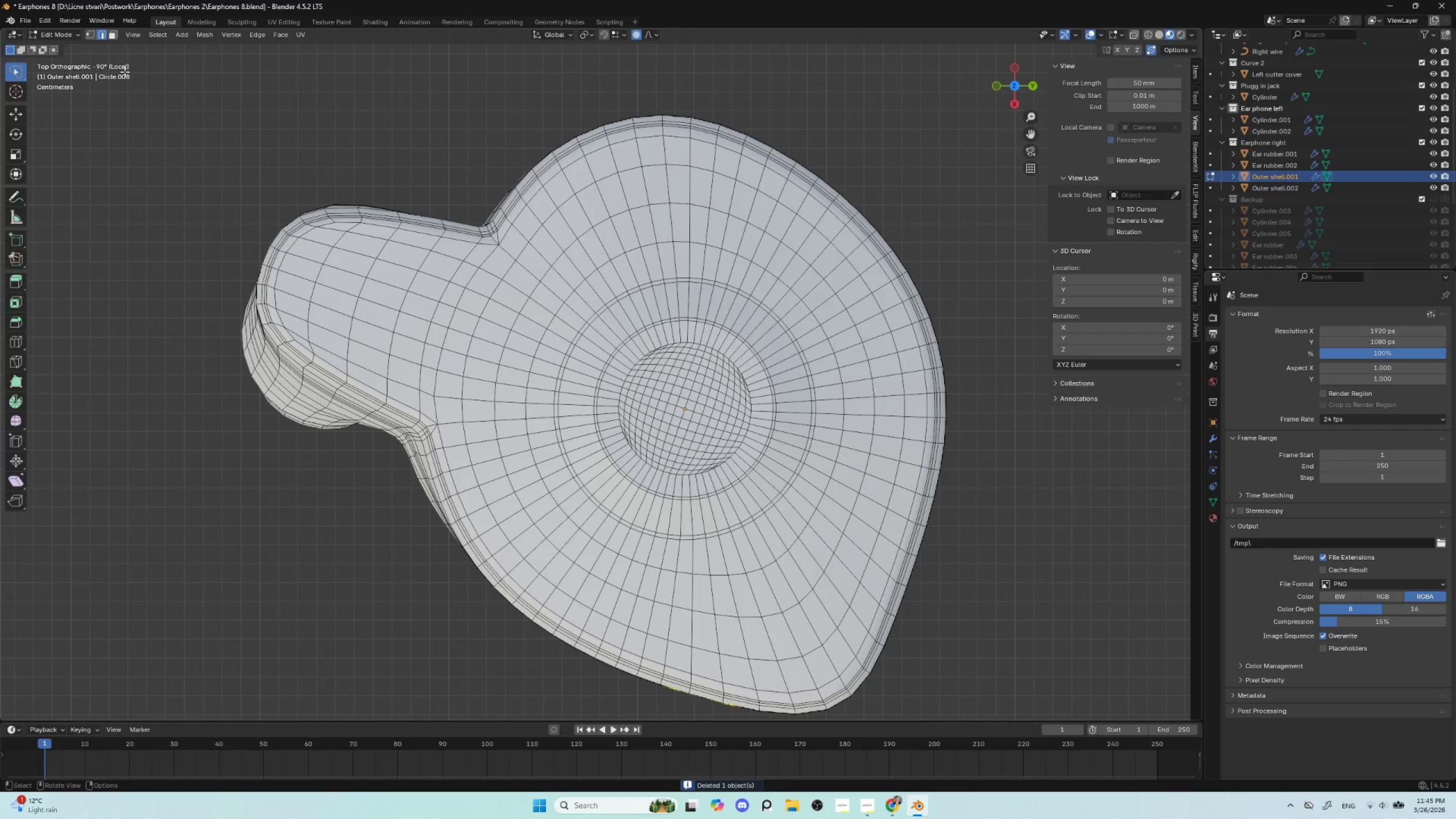 
left_click([87, 36])
 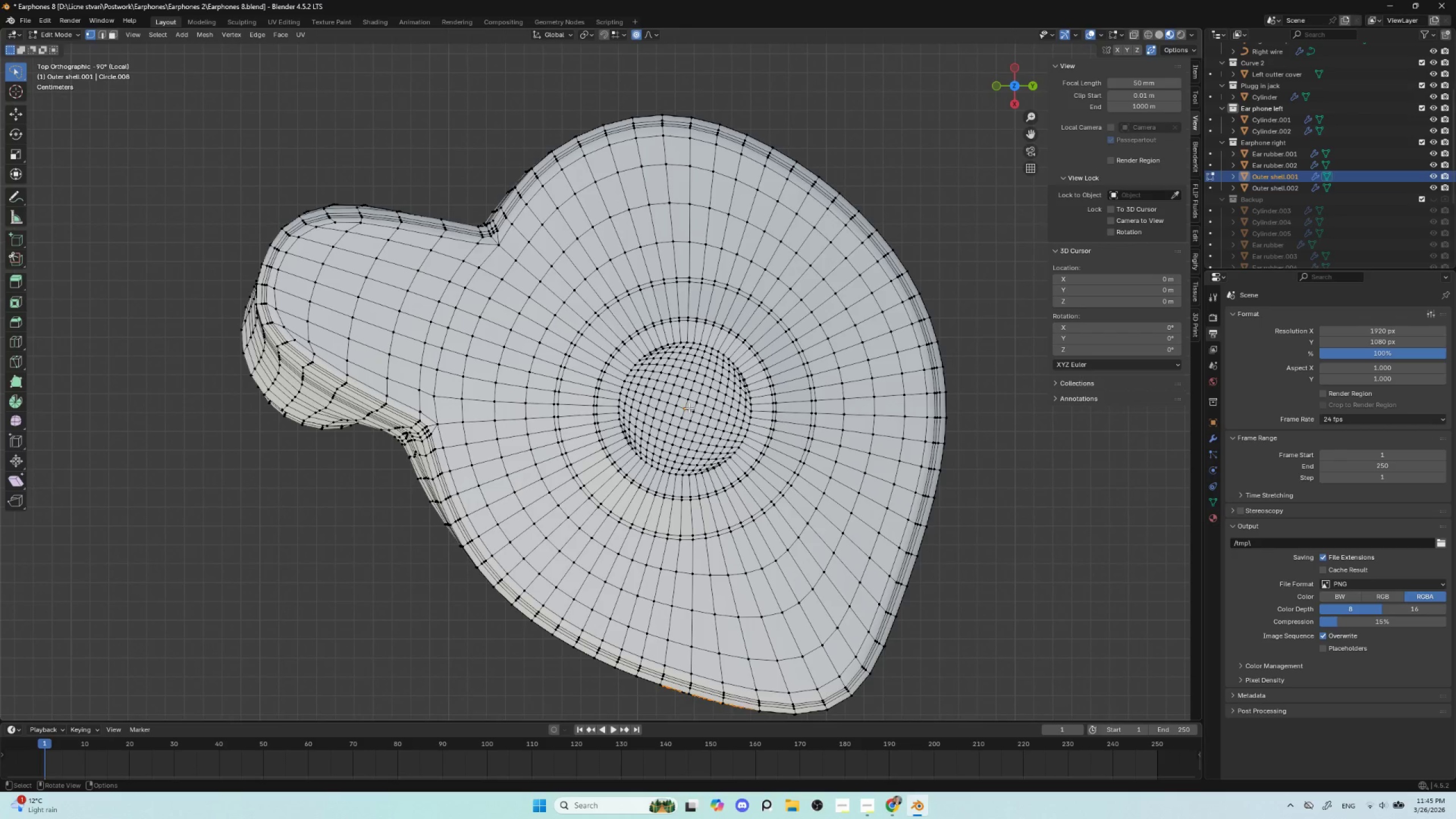 
left_click([686, 409])
 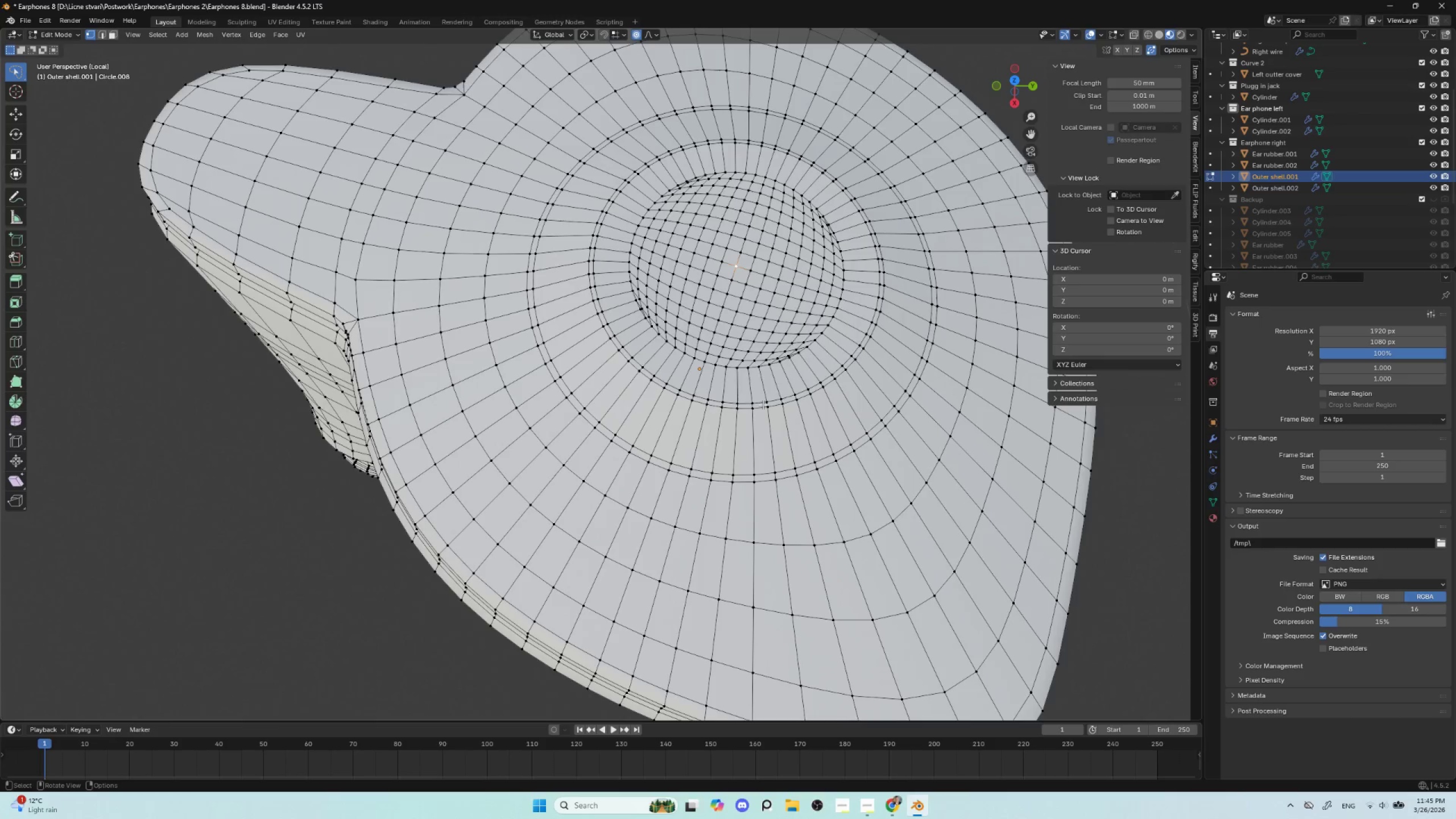 
scroll: coordinate [748, 366], scroll_direction: down, amount: 2.0
 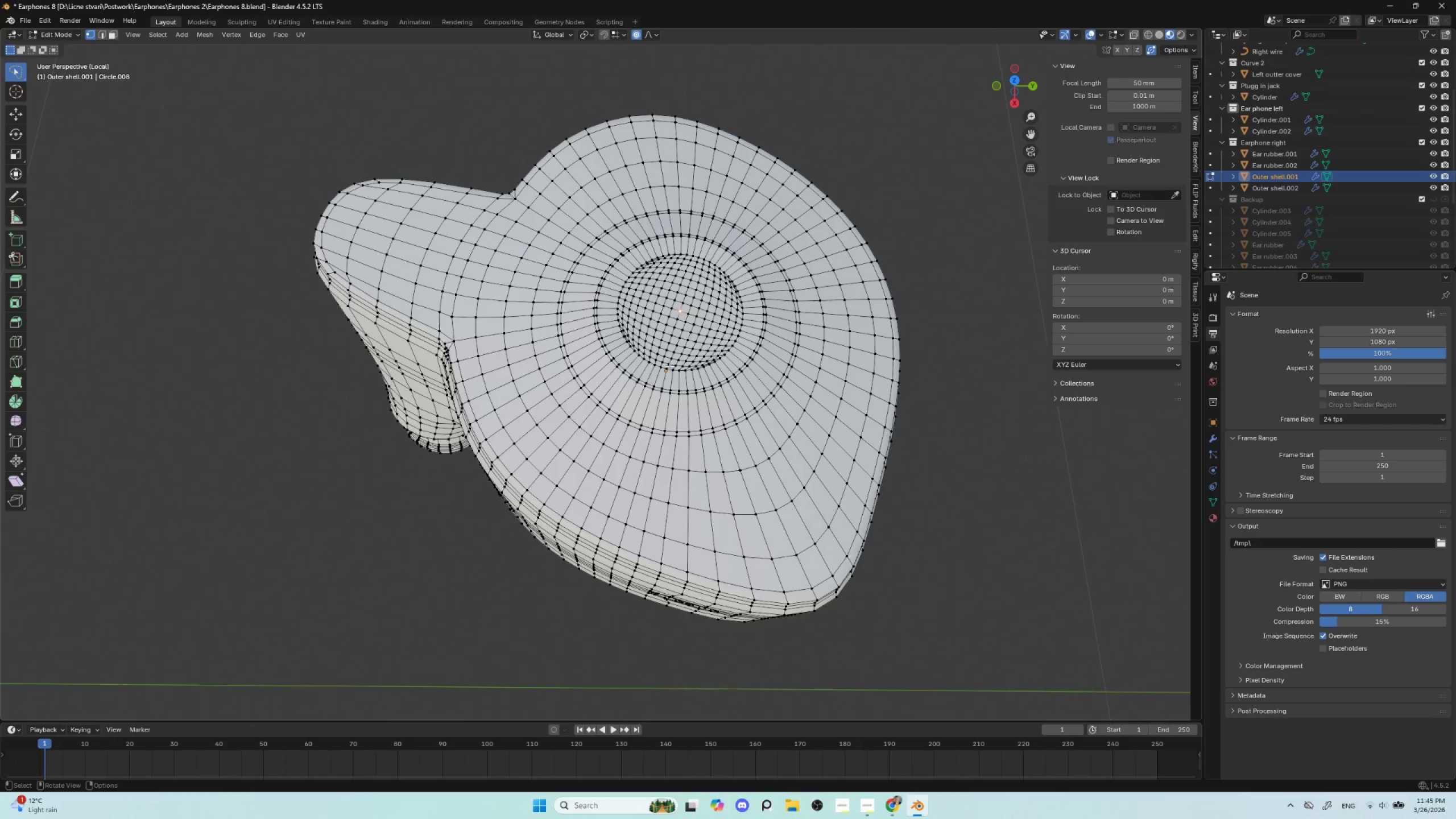 
key(Shift+S)
 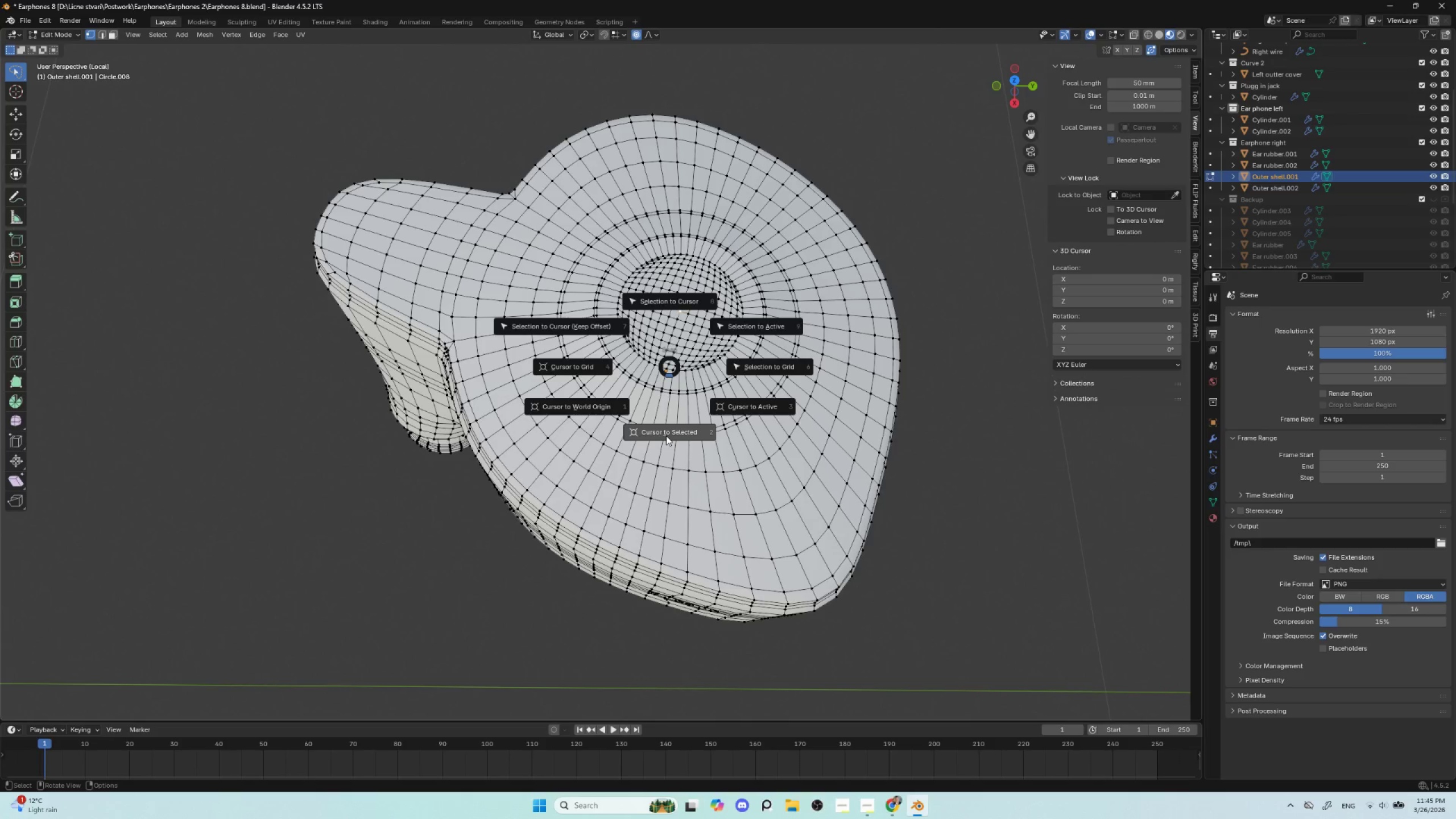 
left_click([666, 436])
 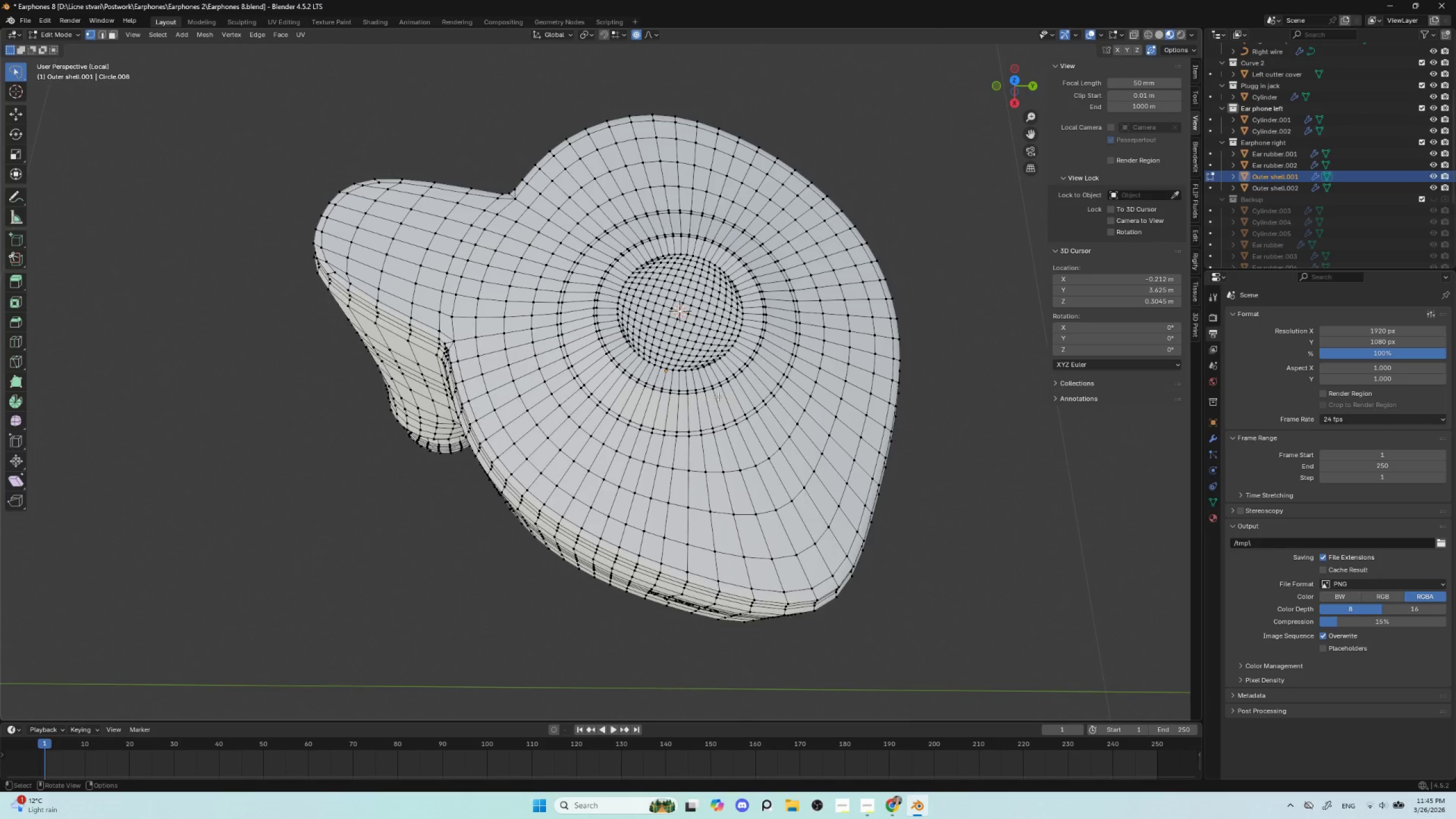 
key(Tab)
 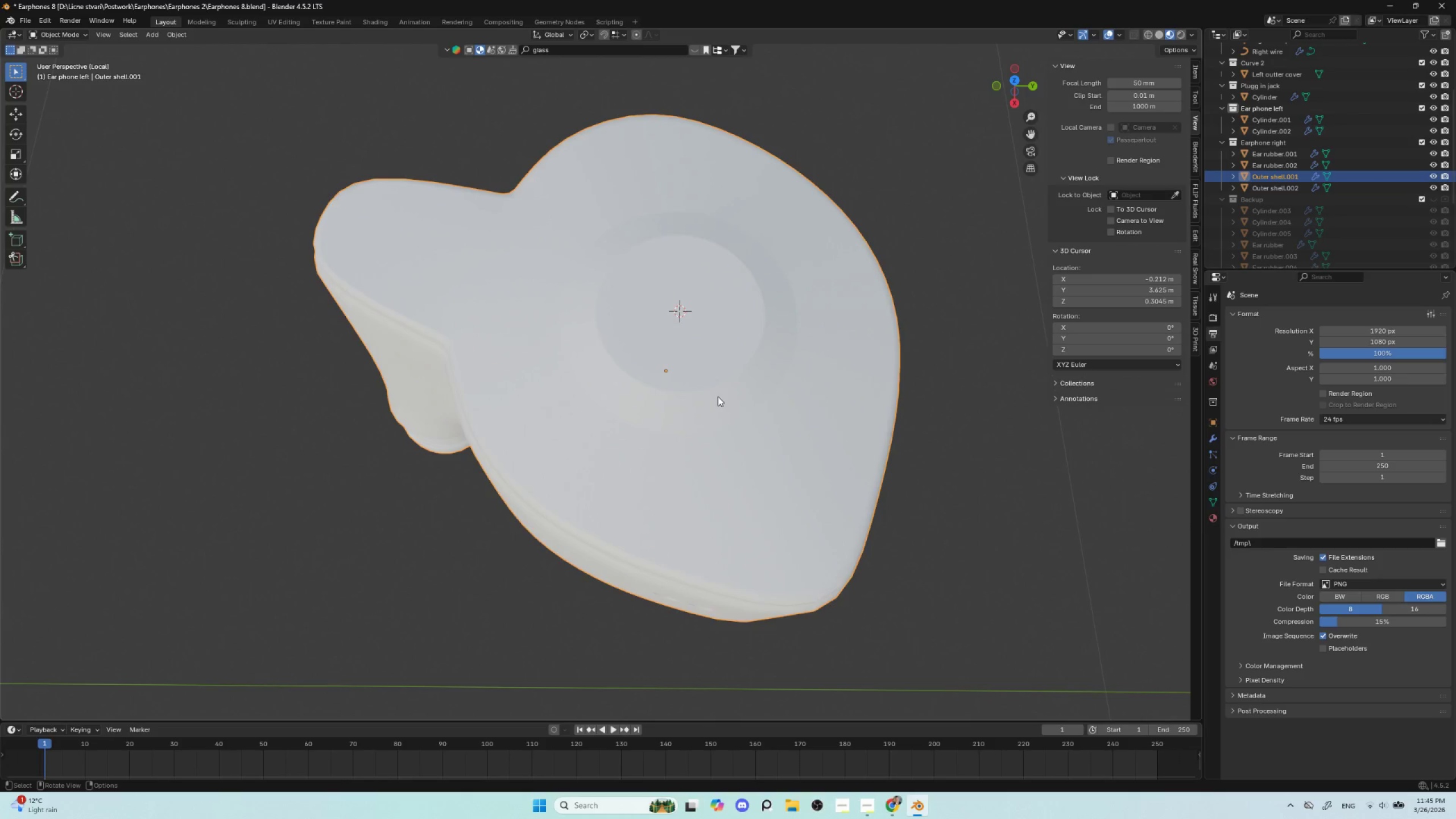 
key(Shift+A)
 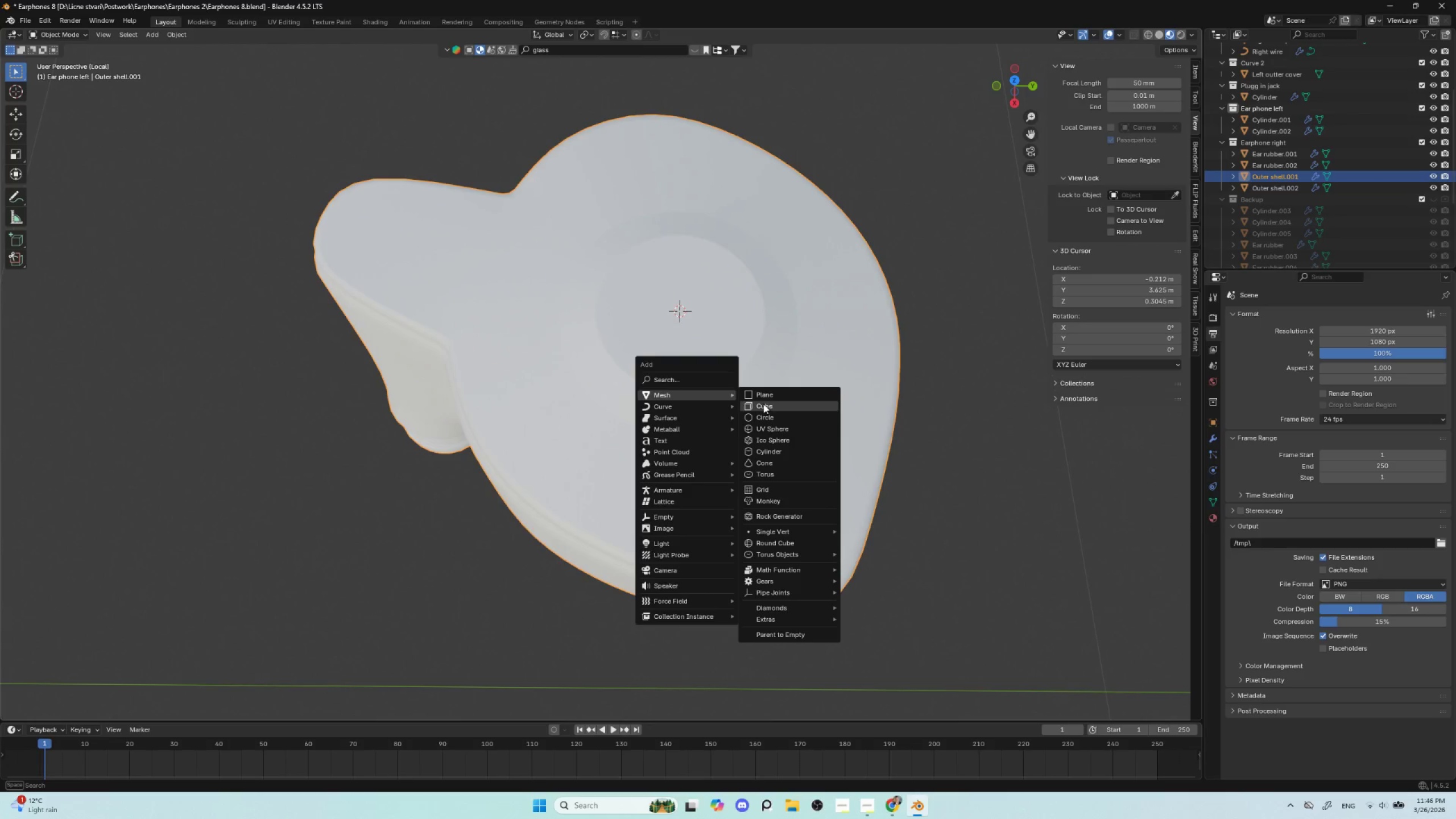 
left_click([770, 417])
 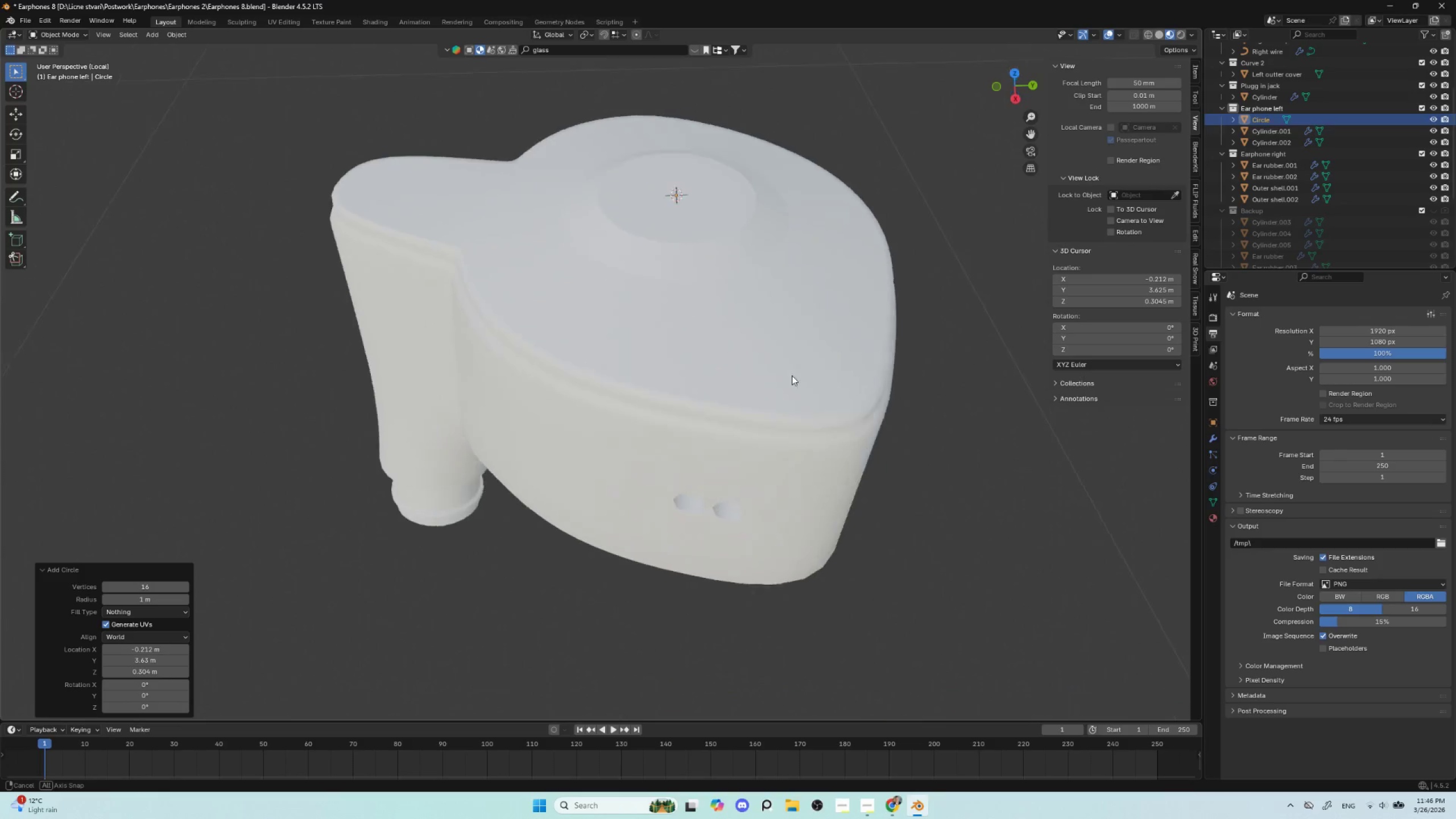 
hold_key(key=AltLeft, duration=0.42)
 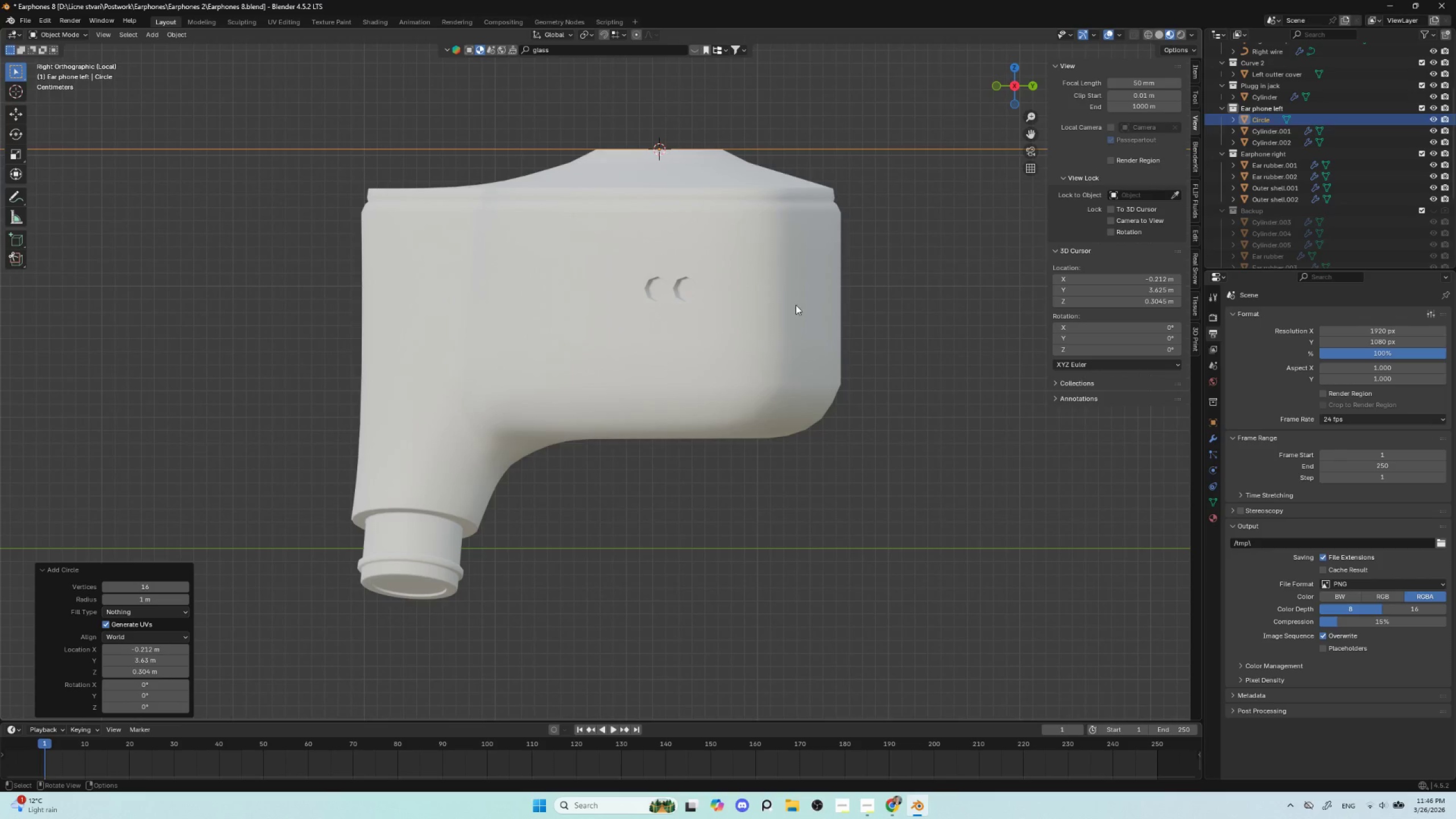 
hold_key(key=ShiftLeft, duration=0.47)
 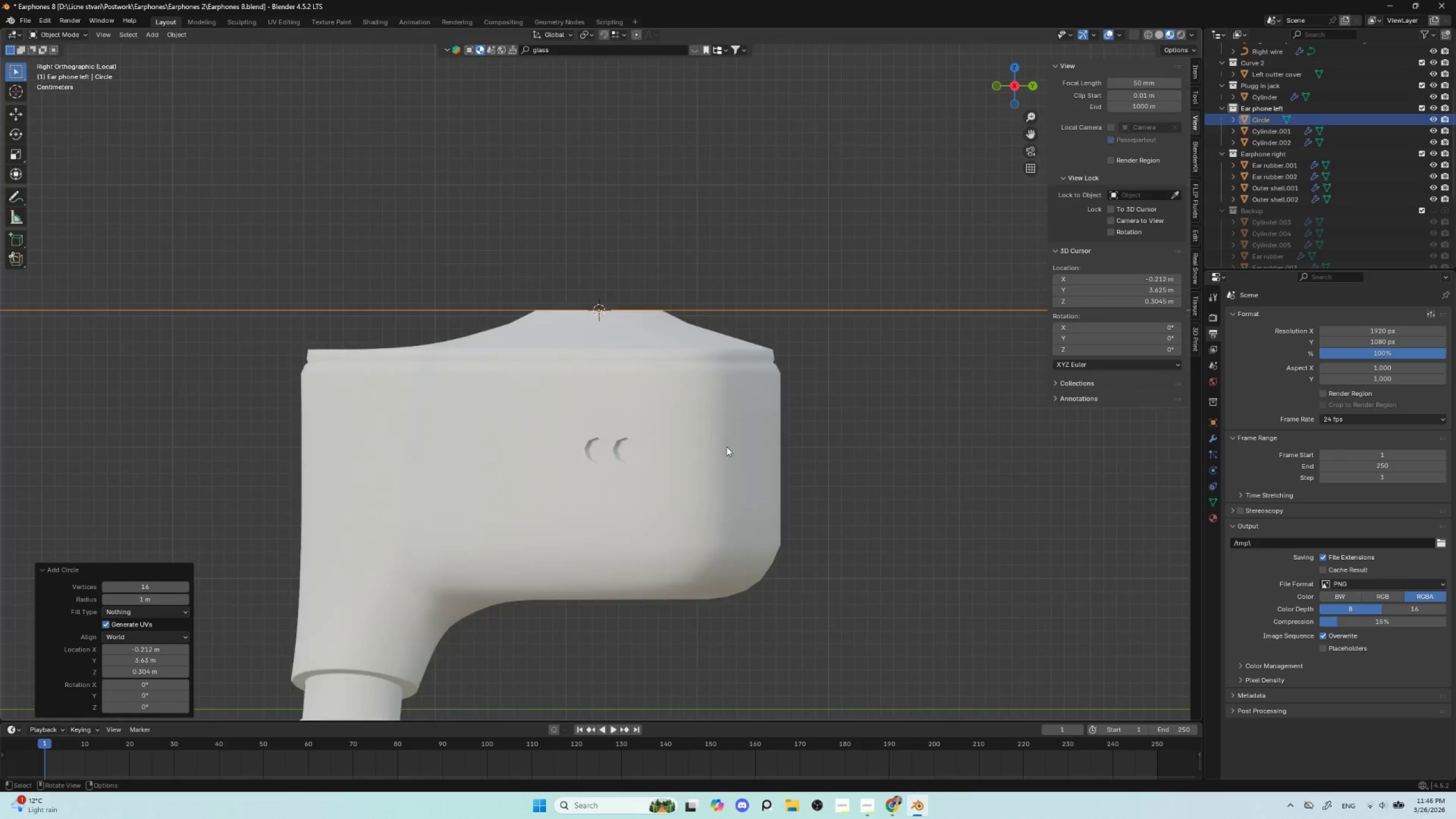 
scroll: coordinate [715, 468], scroll_direction: down, amount: 6.0
 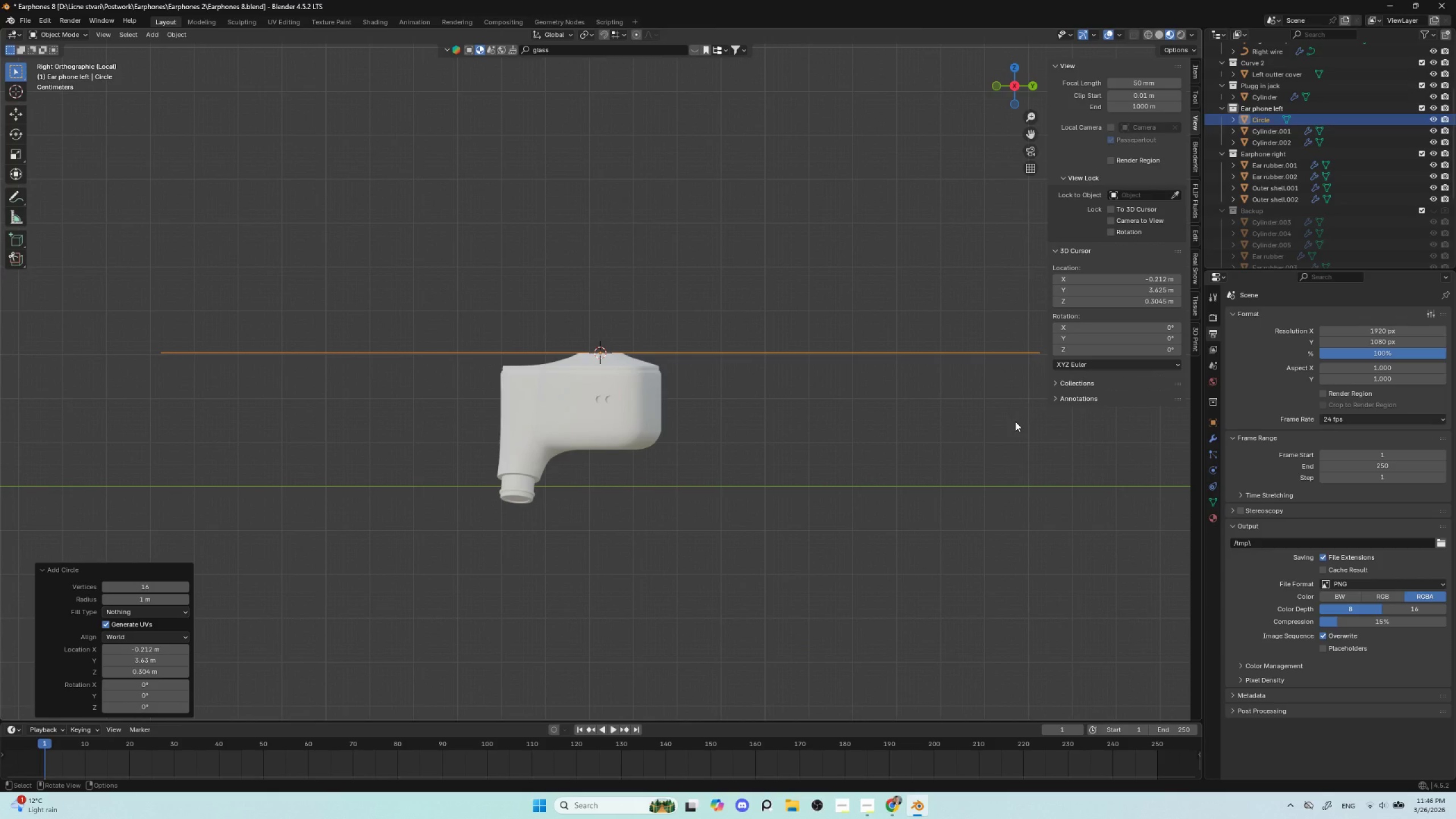 
key(S)
 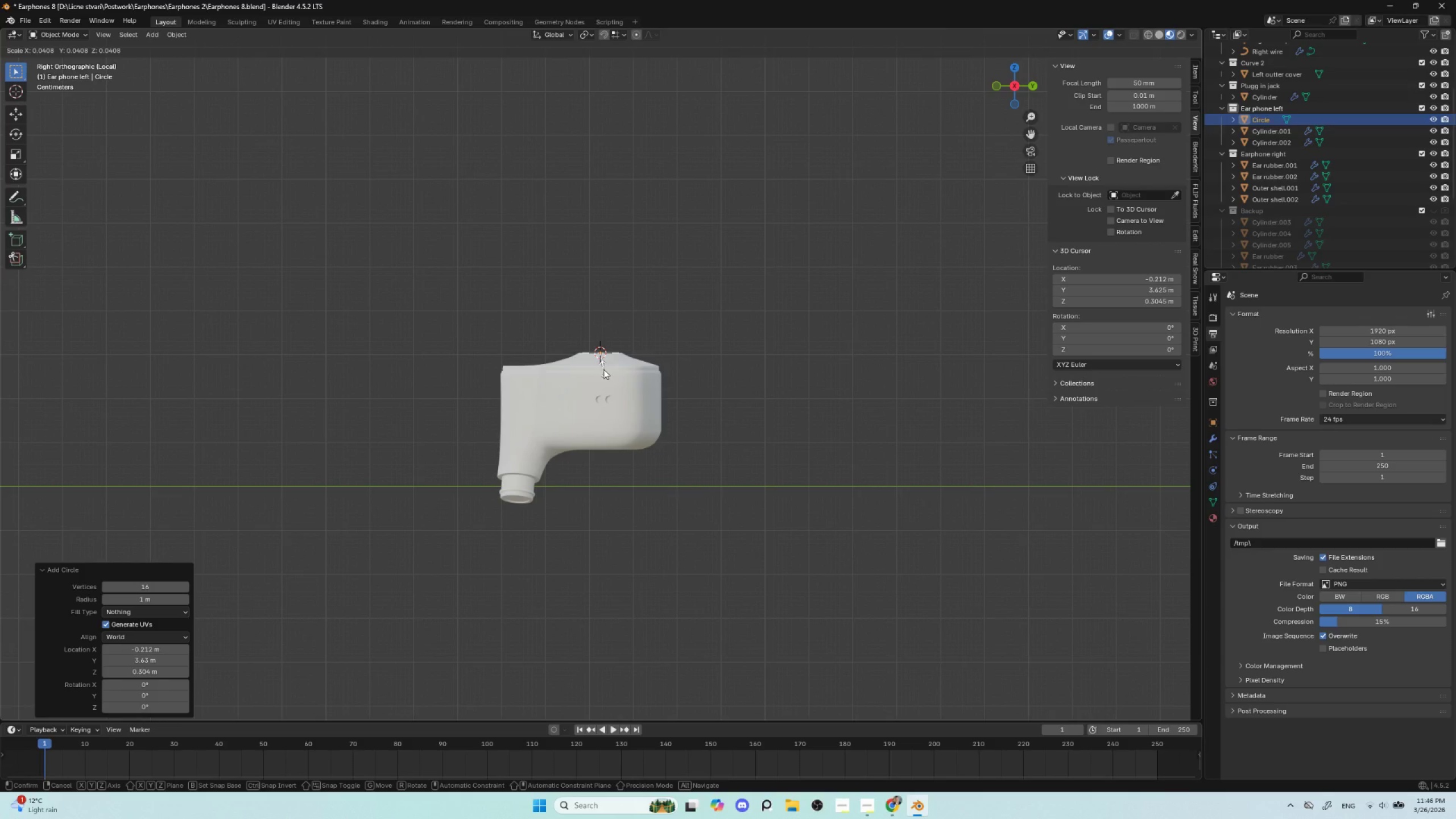 
left_click([603, 369])
 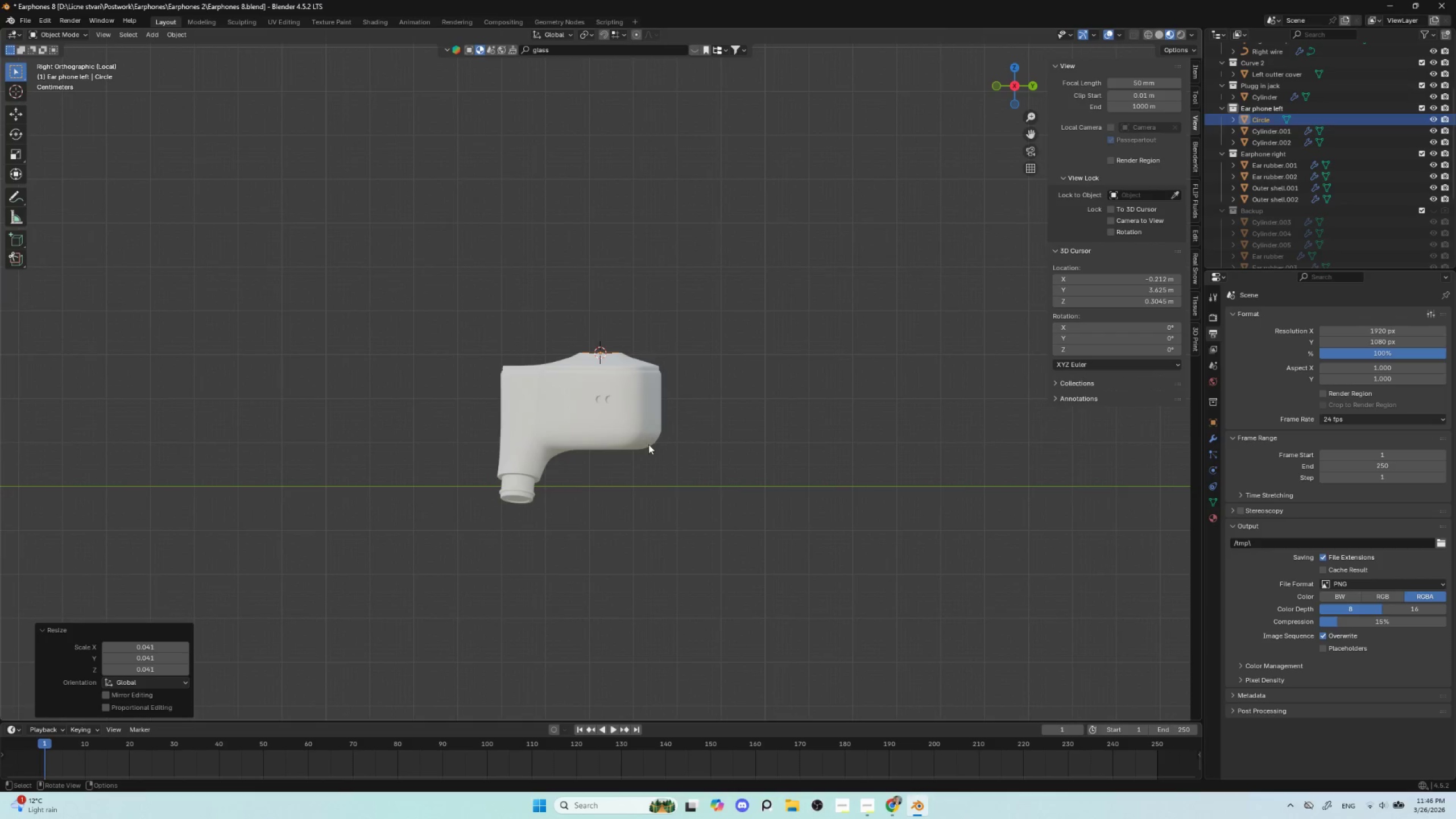 
scroll: coordinate [649, 444], scroll_direction: up, amount: 4.0
 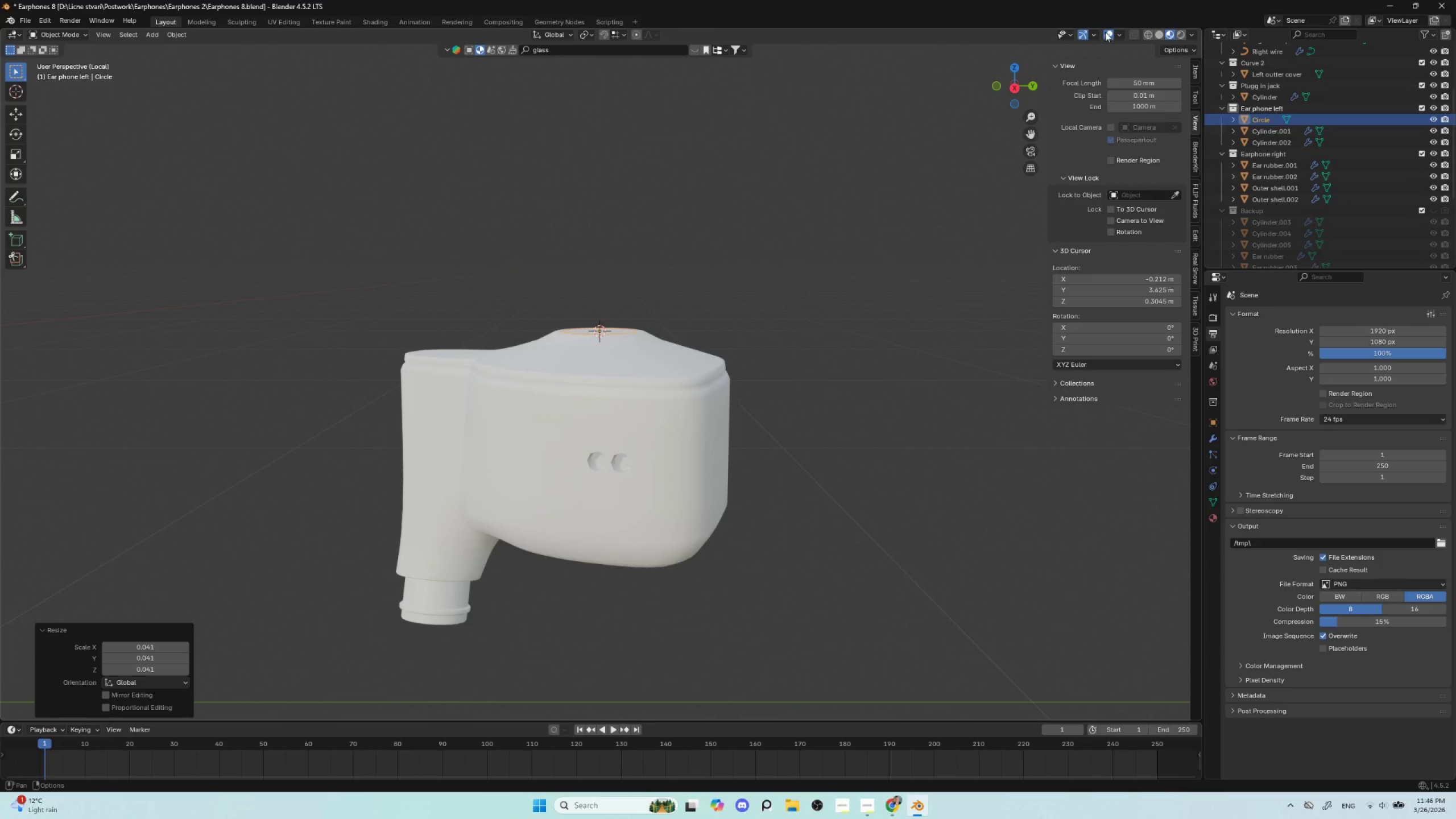 
left_click([1161, 33])
 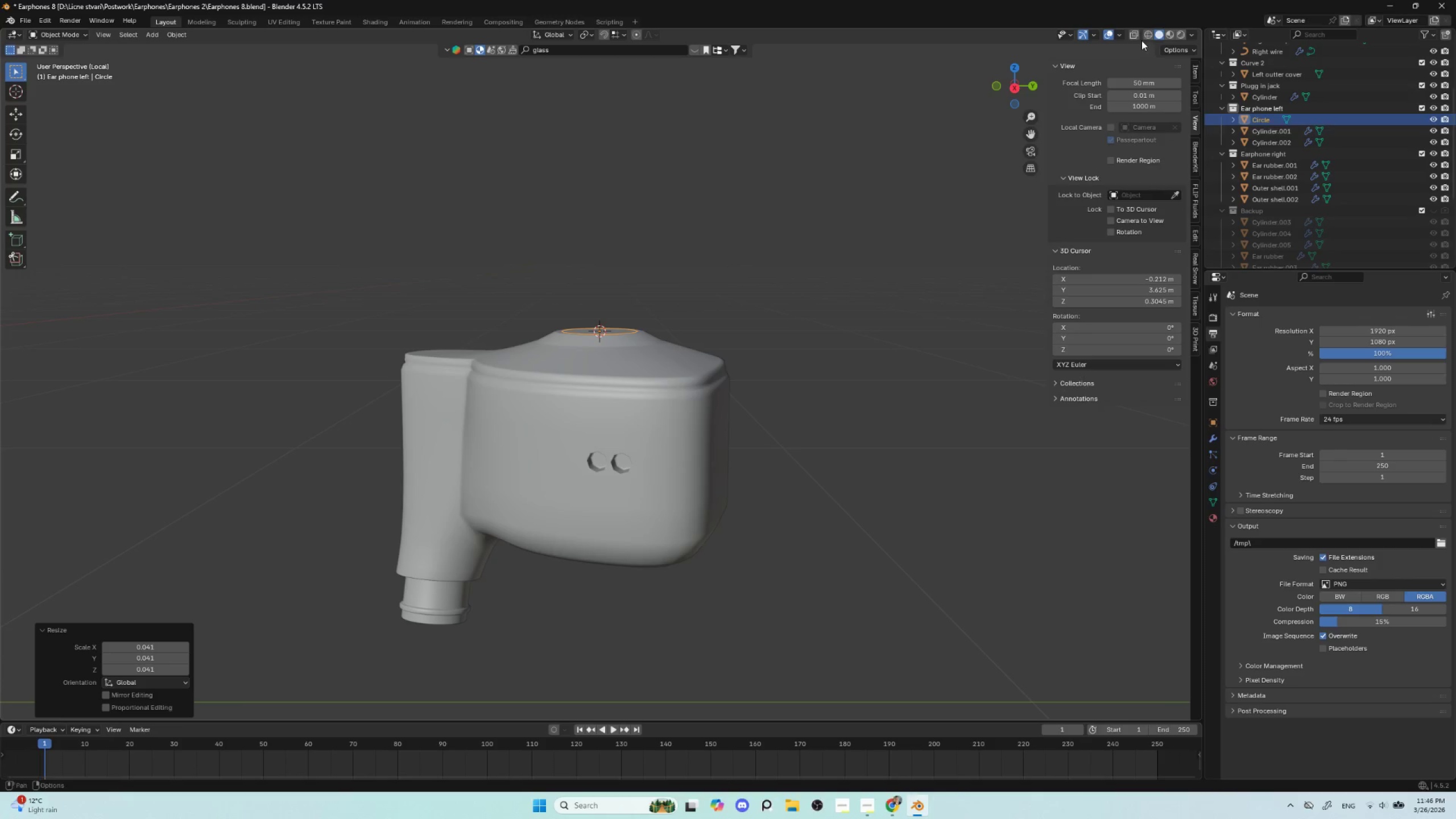 
left_click([1135, 31])
 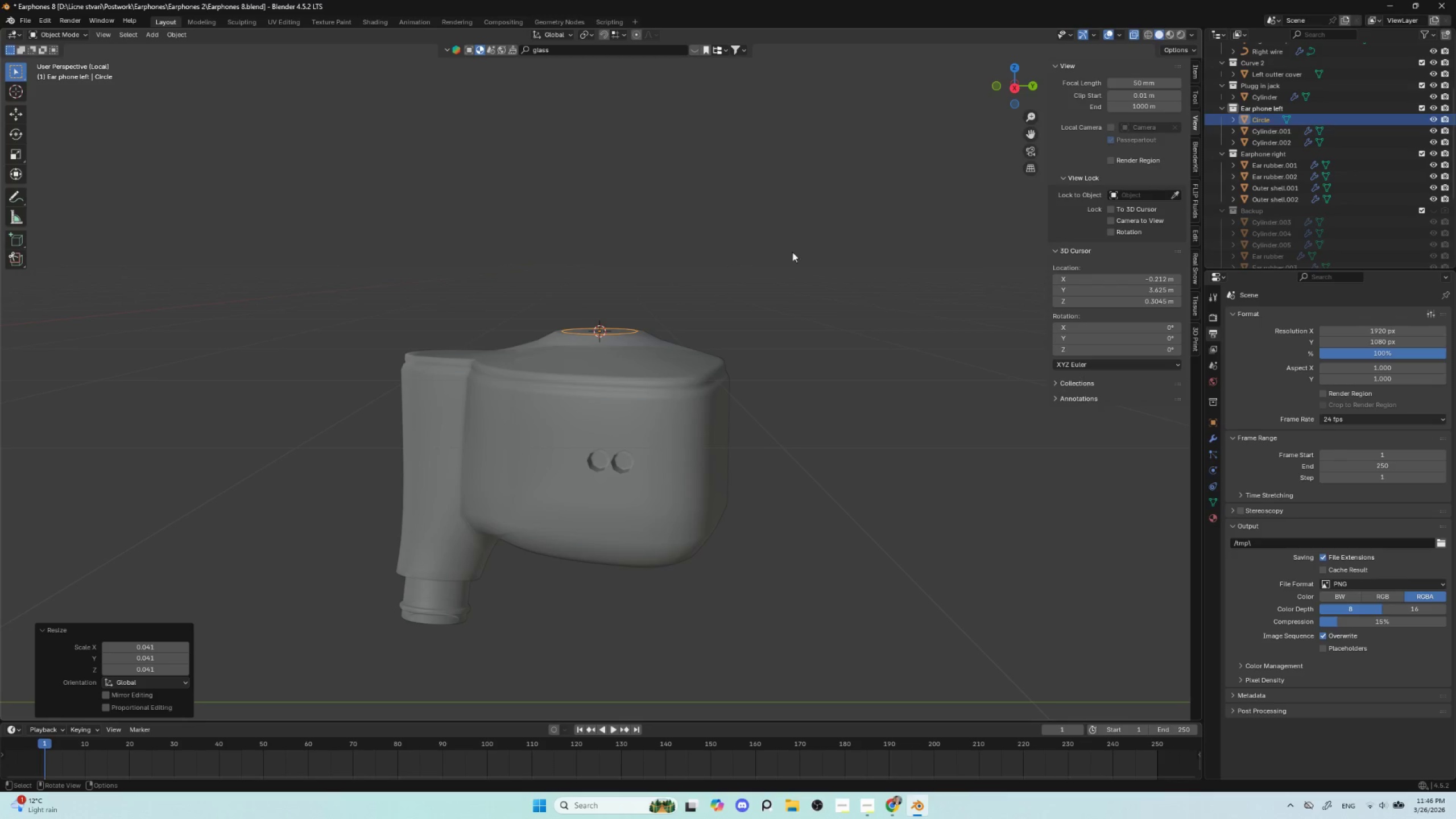 
key(Tab)
 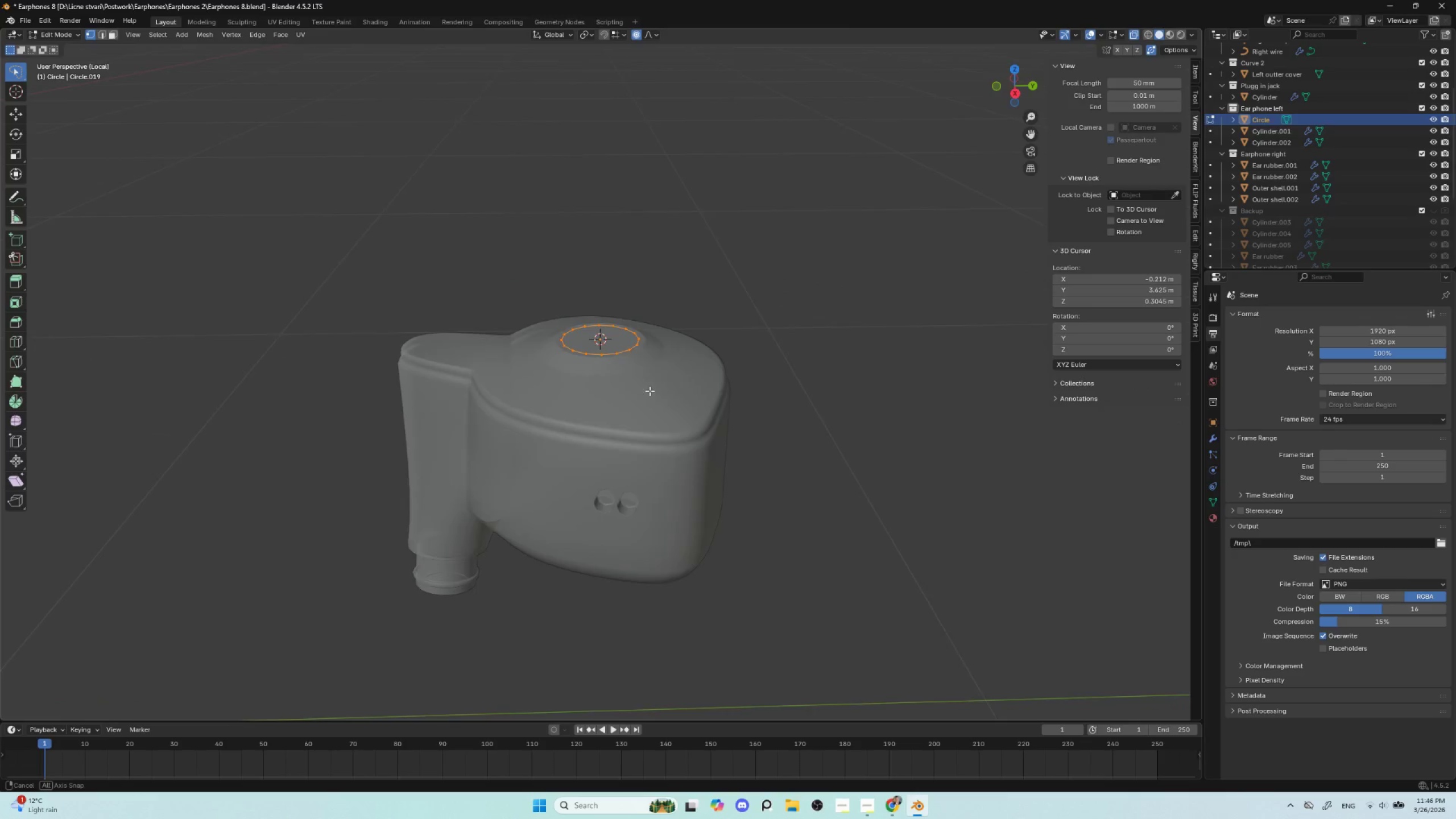 
key(Tab)
 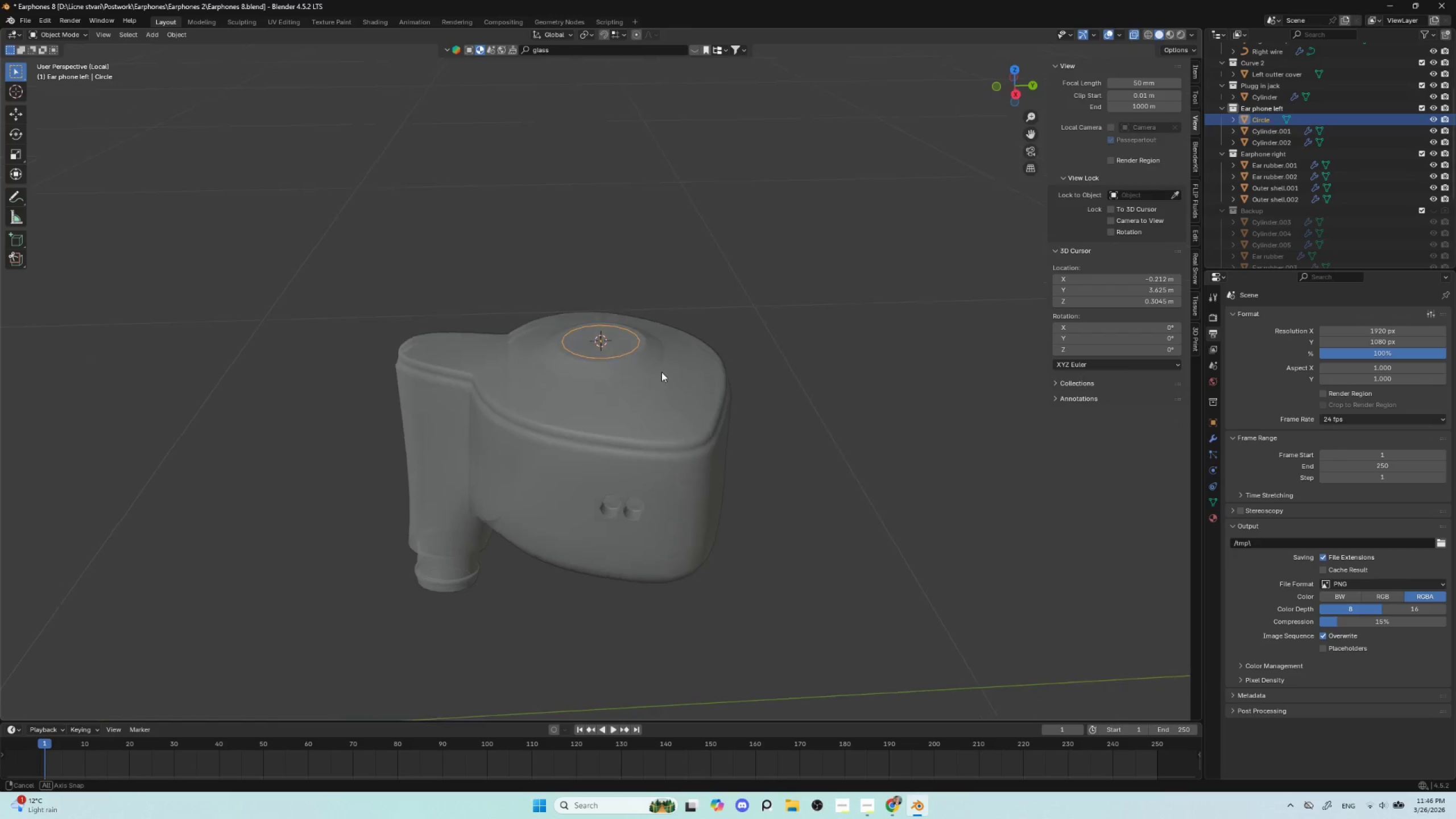 
hold_key(key=AltLeft, duration=0.38)
 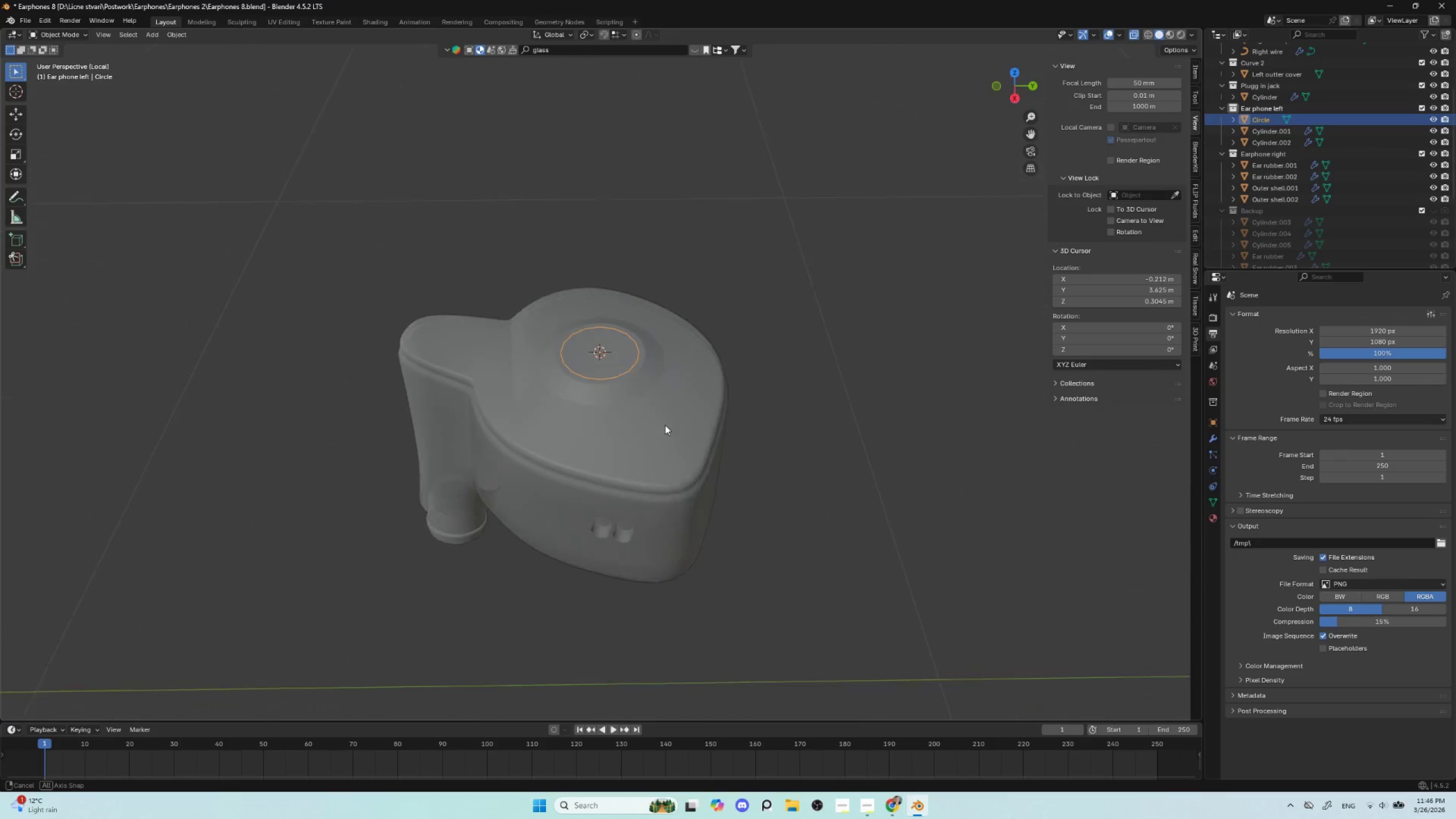 
key(Tab)
 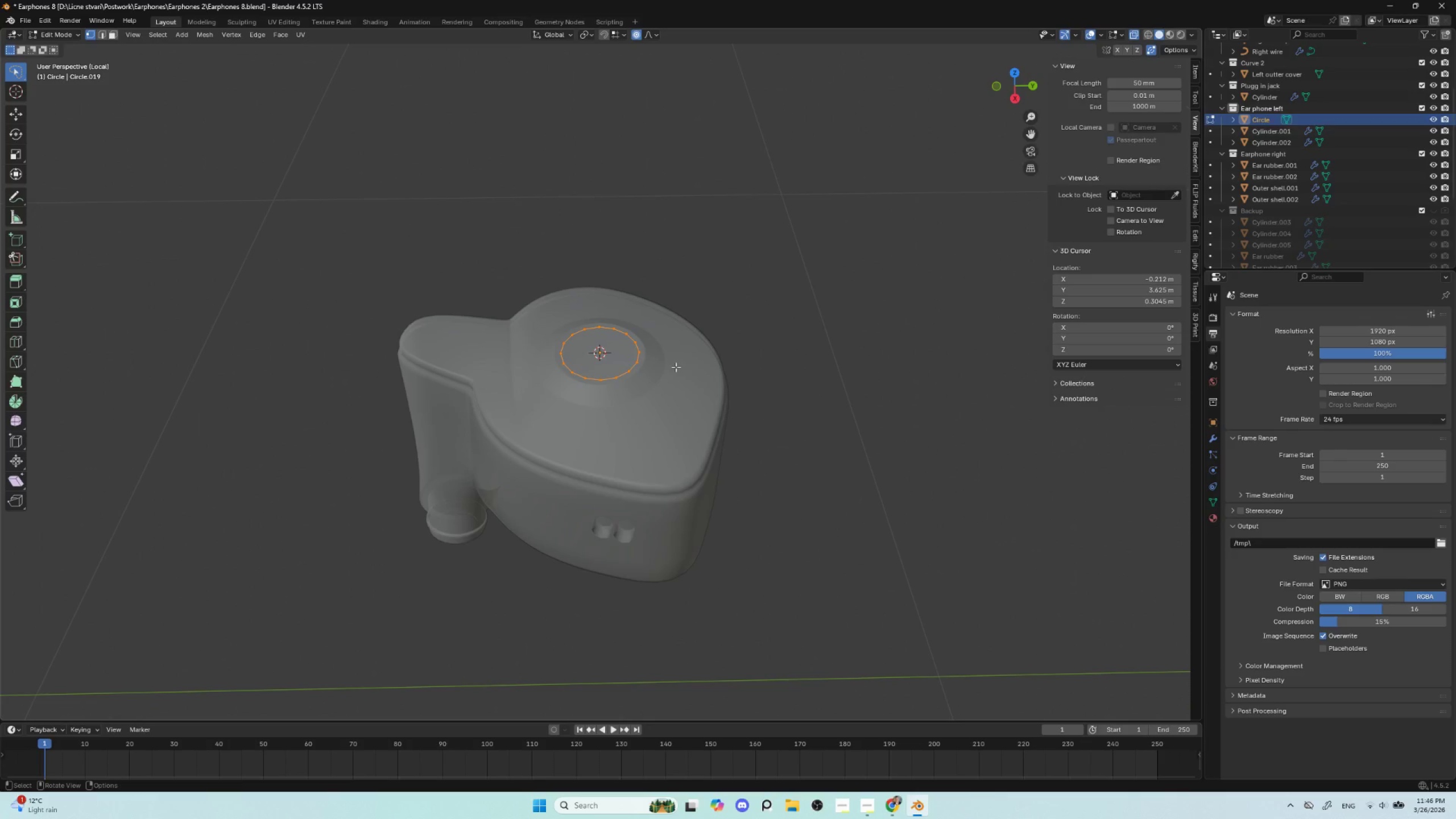 
key(F)
 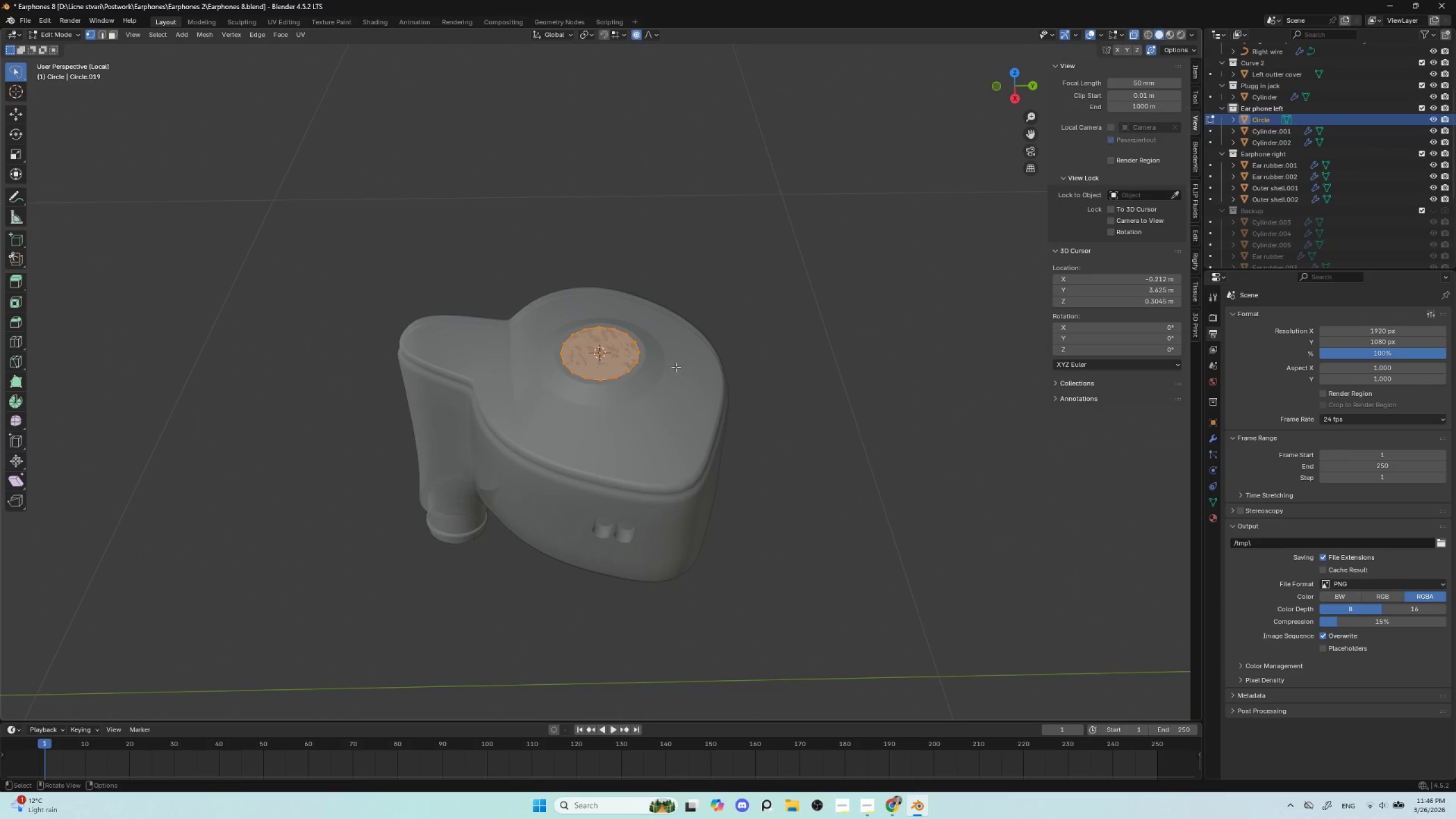 
key(Tab)
 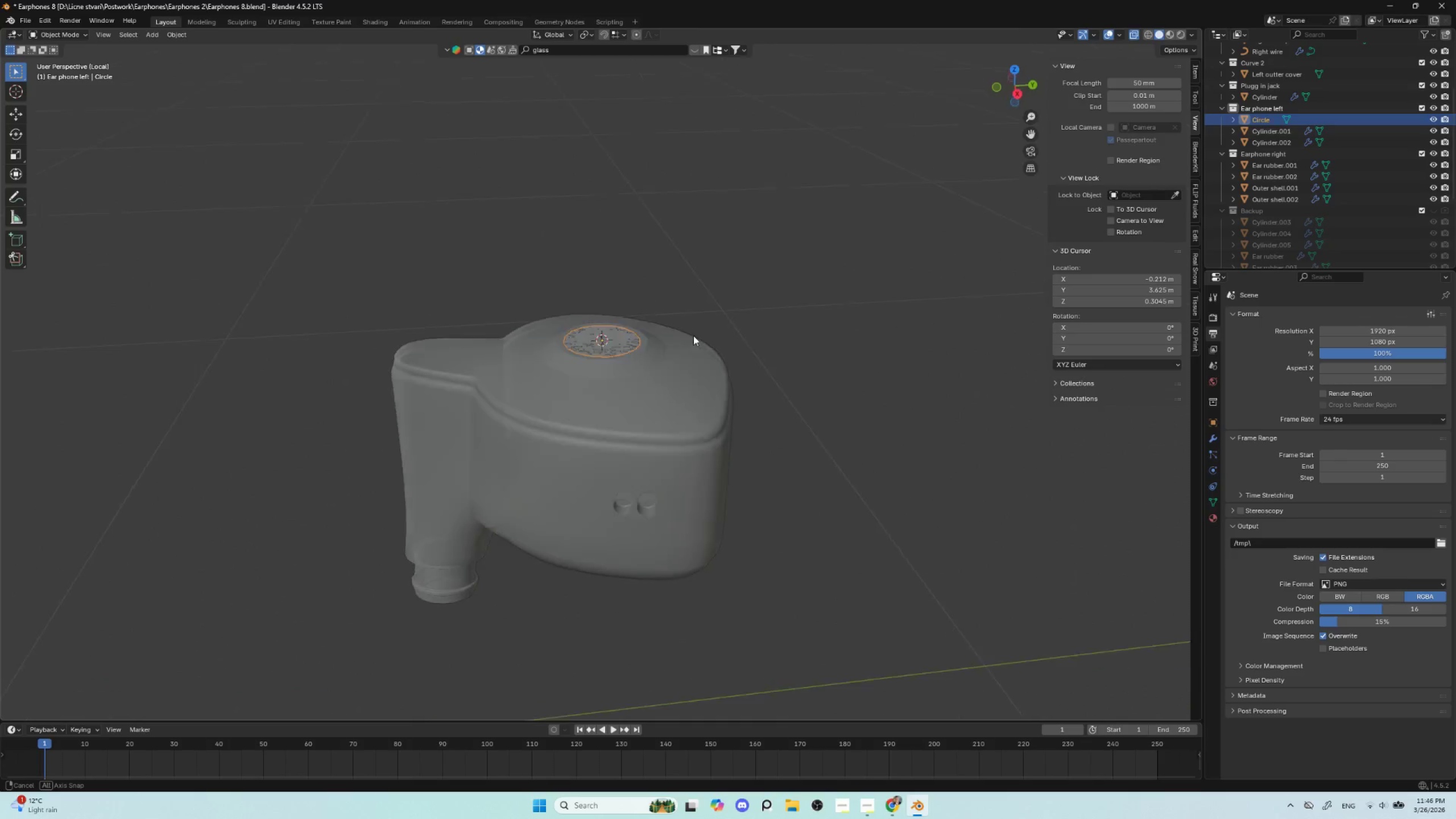 
hold_key(key=AltLeft, duration=0.39)
 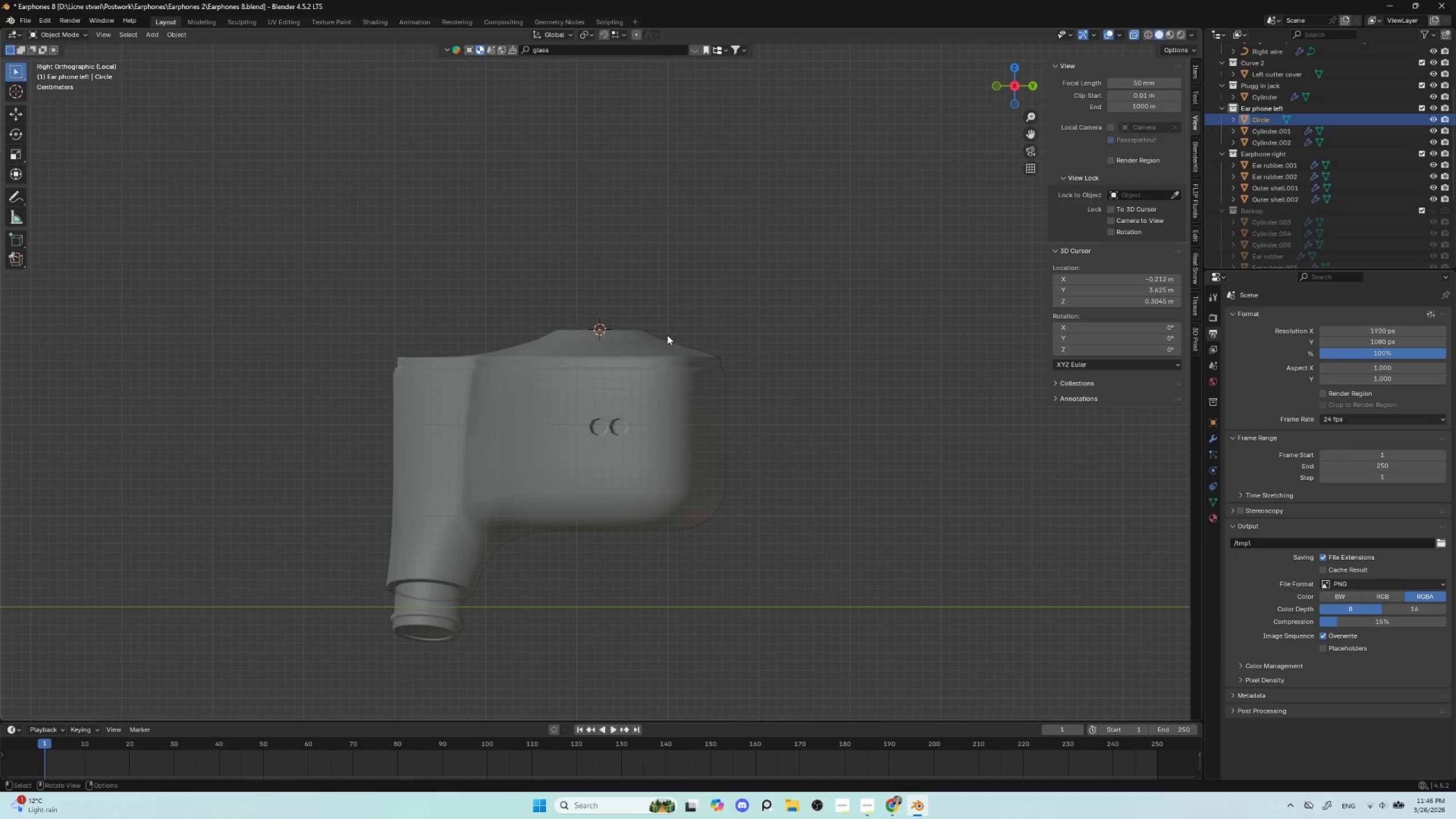 
type(gz)
 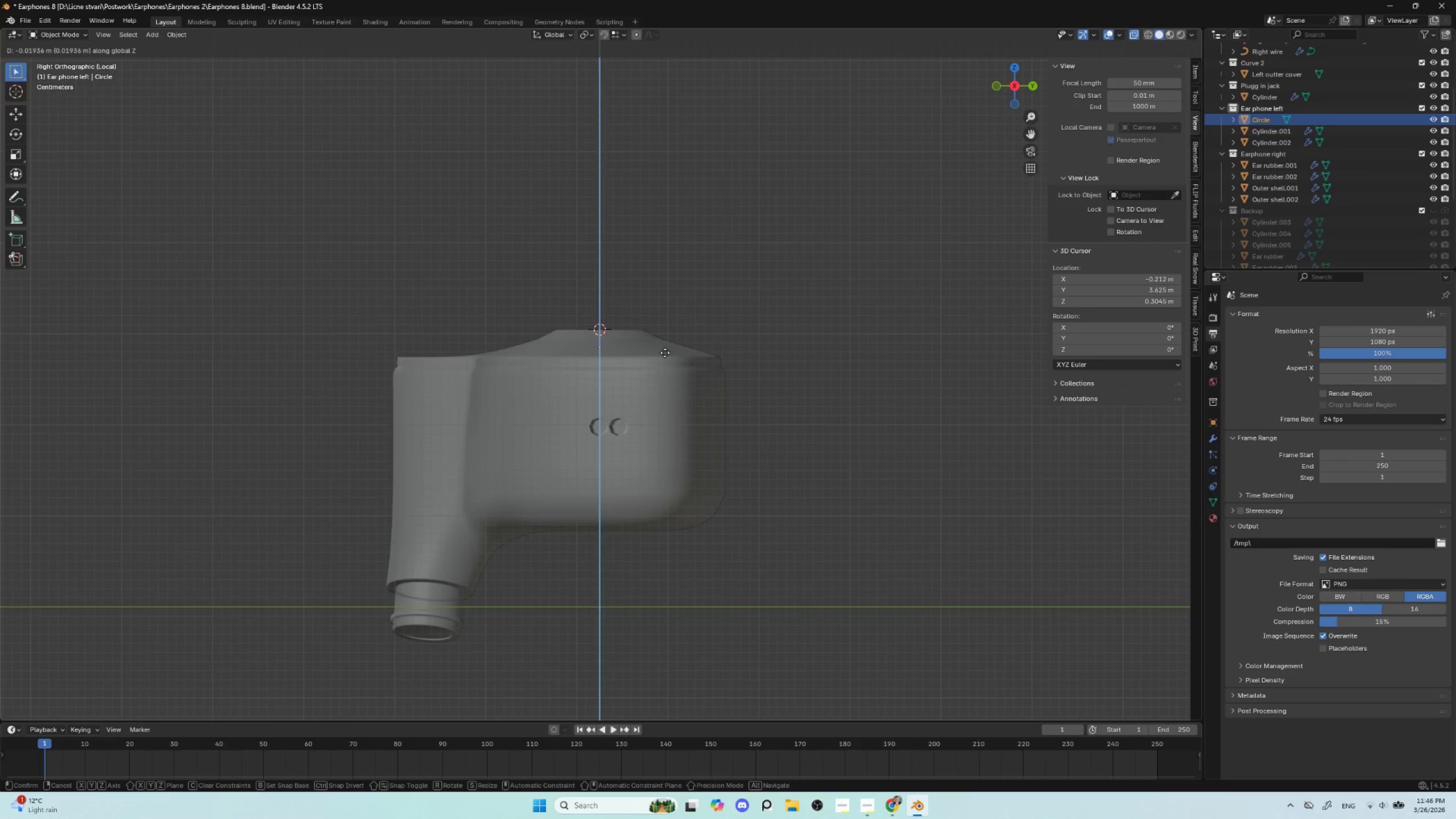 
left_click([665, 353])
 